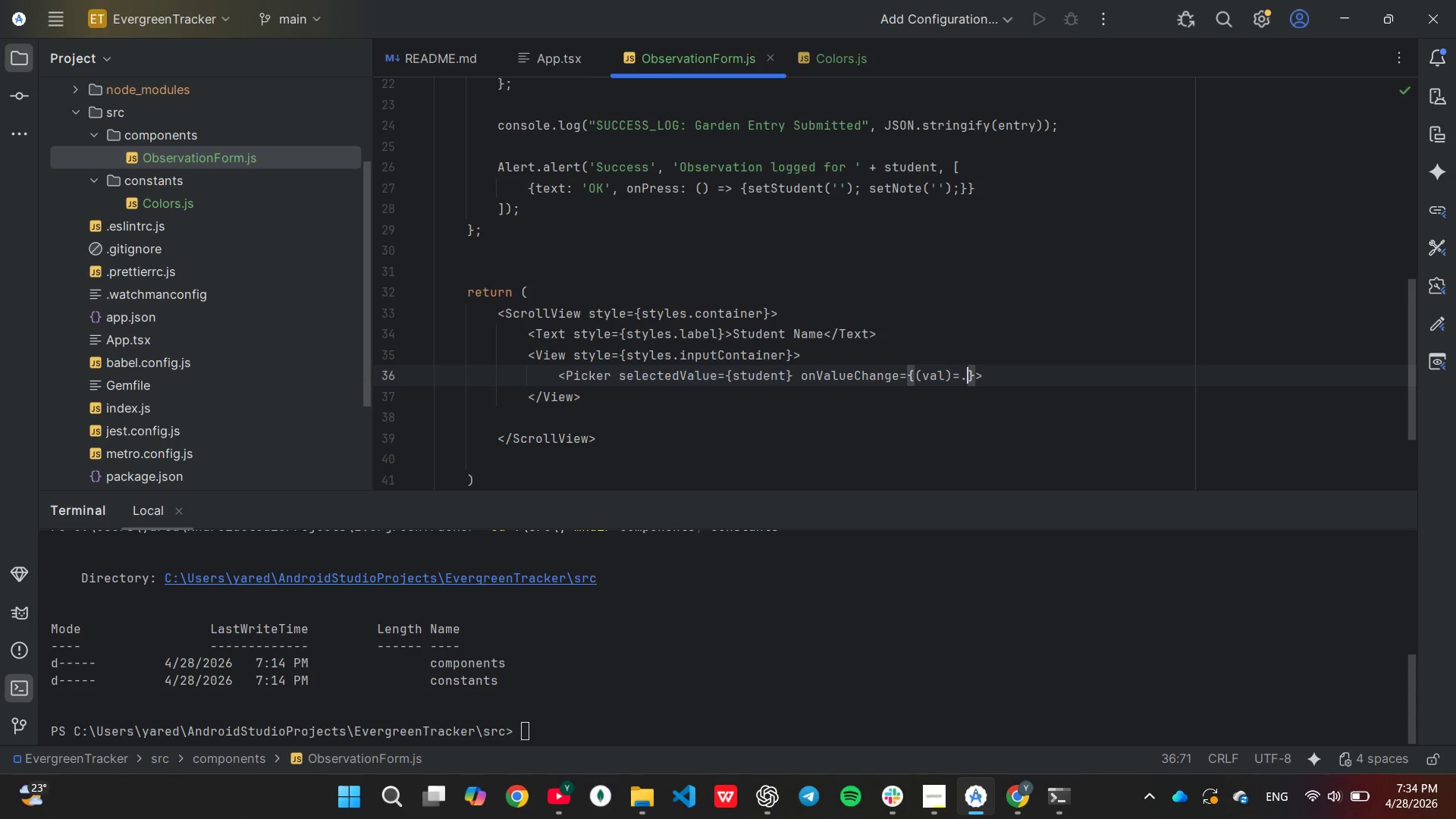 
key(Shift+ShiftLeft)
 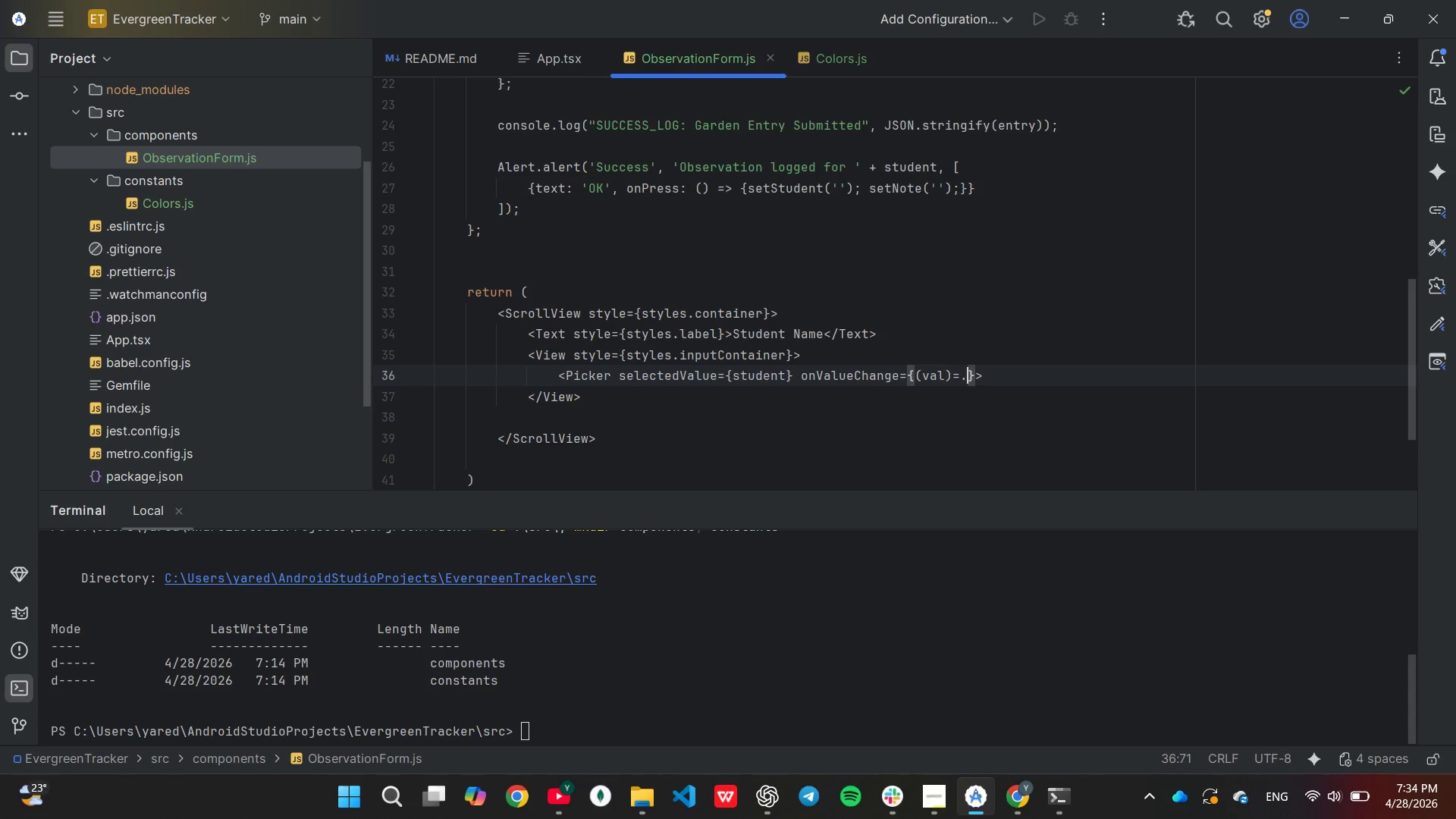 
key(Backspace)
 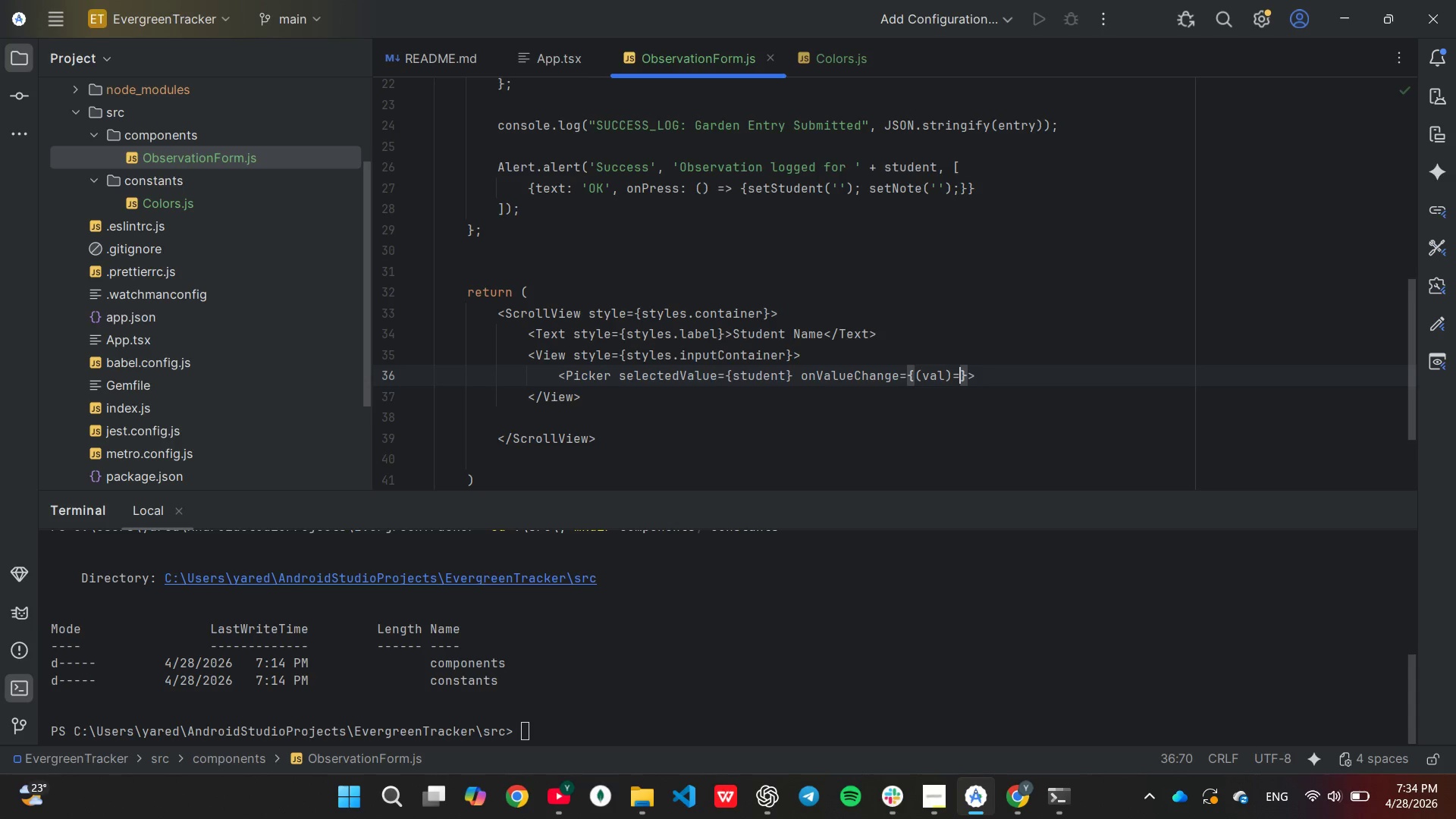 
key(Shift+Period)
 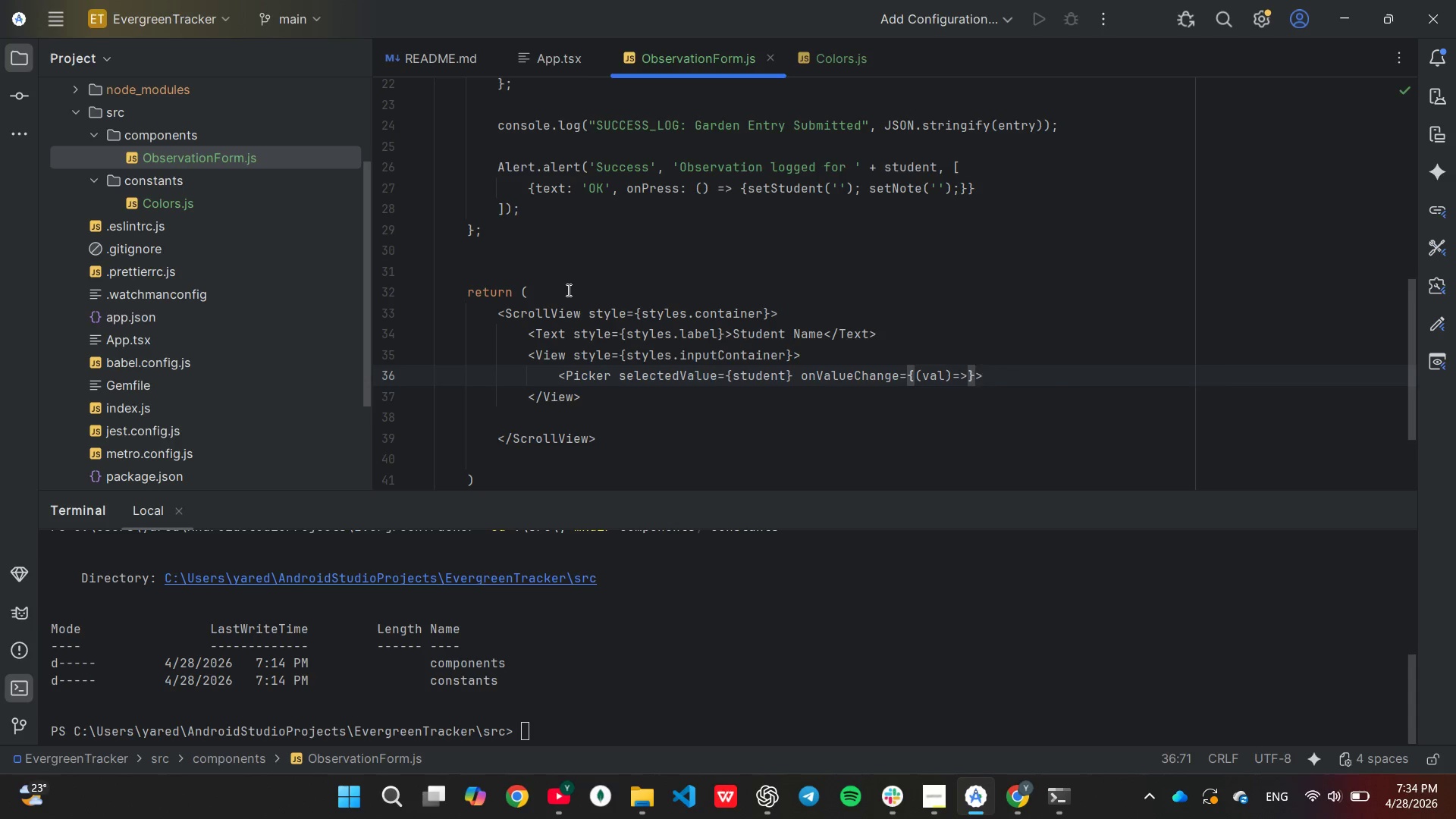 
key(Space)
 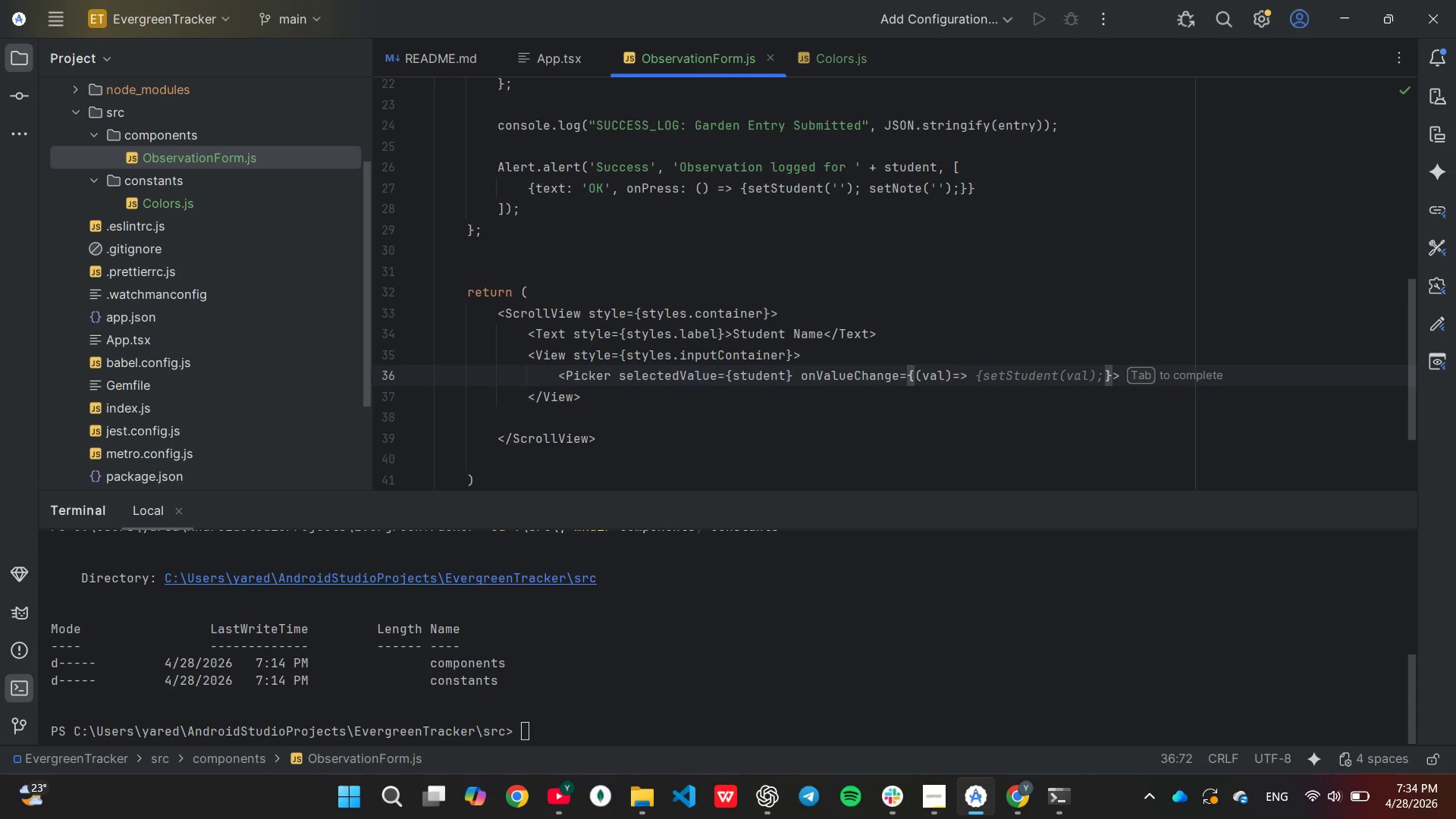 
key(Tab)
 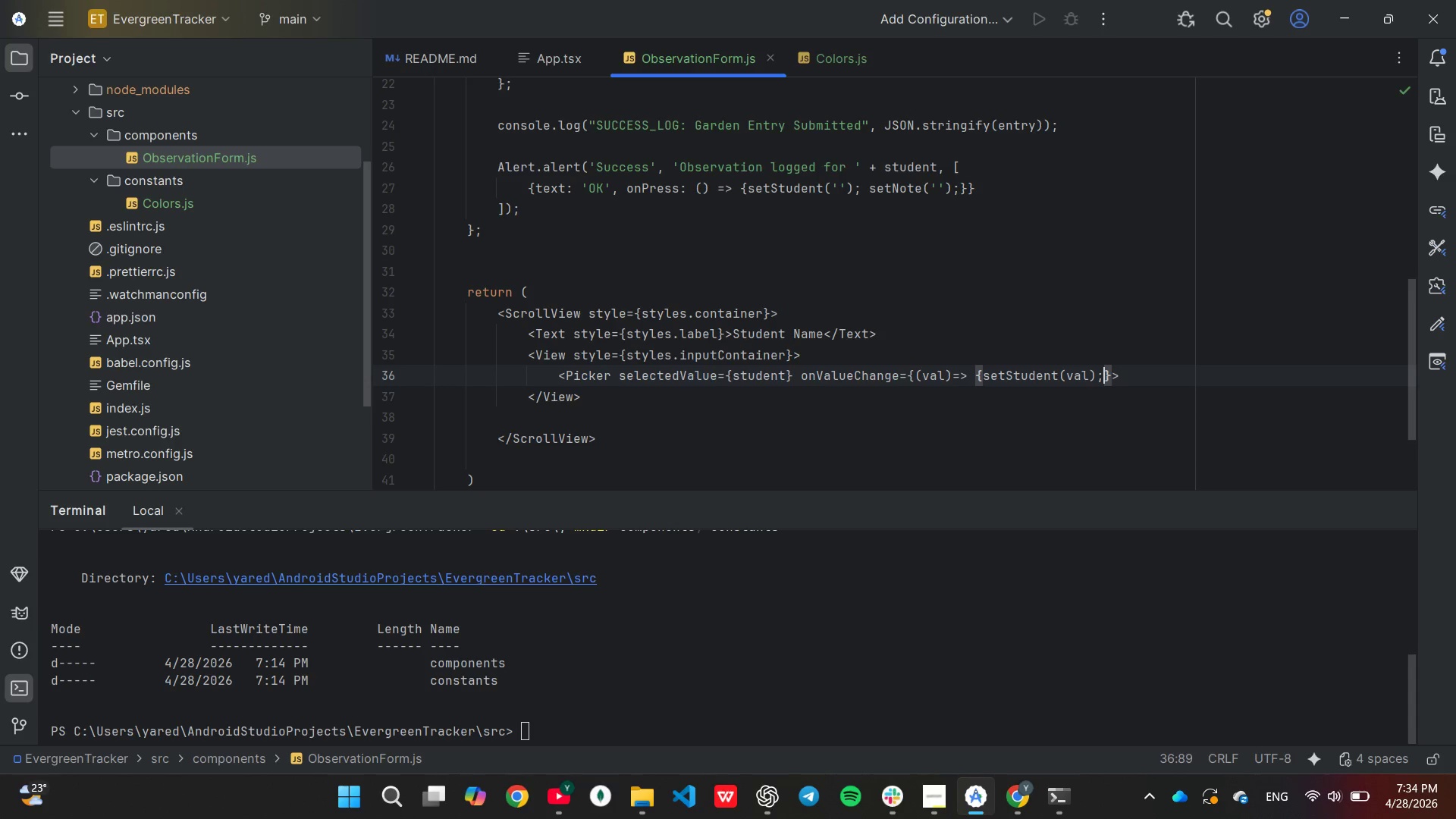 
key(Backspace)
 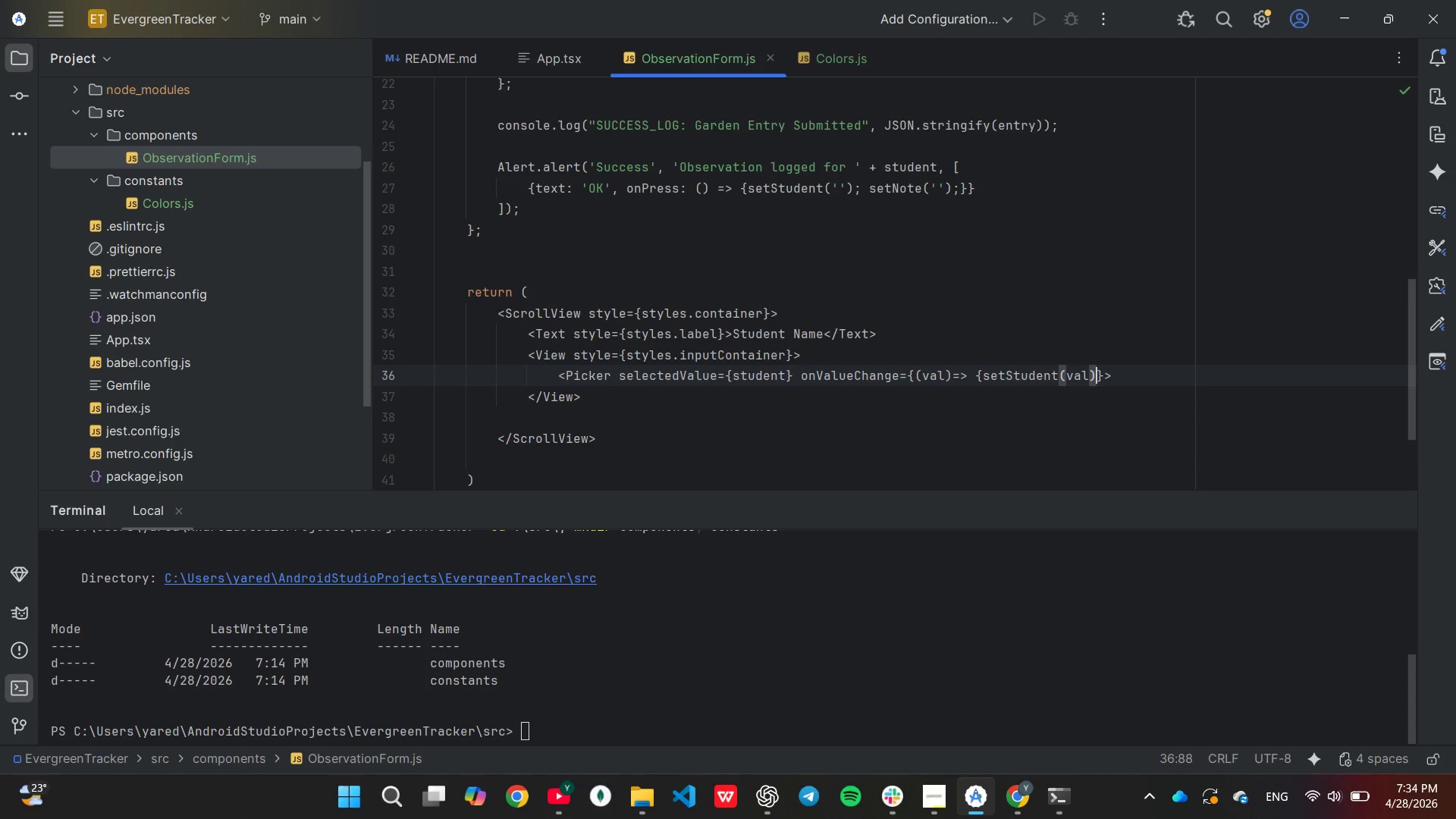 
key(ArrowRight)
 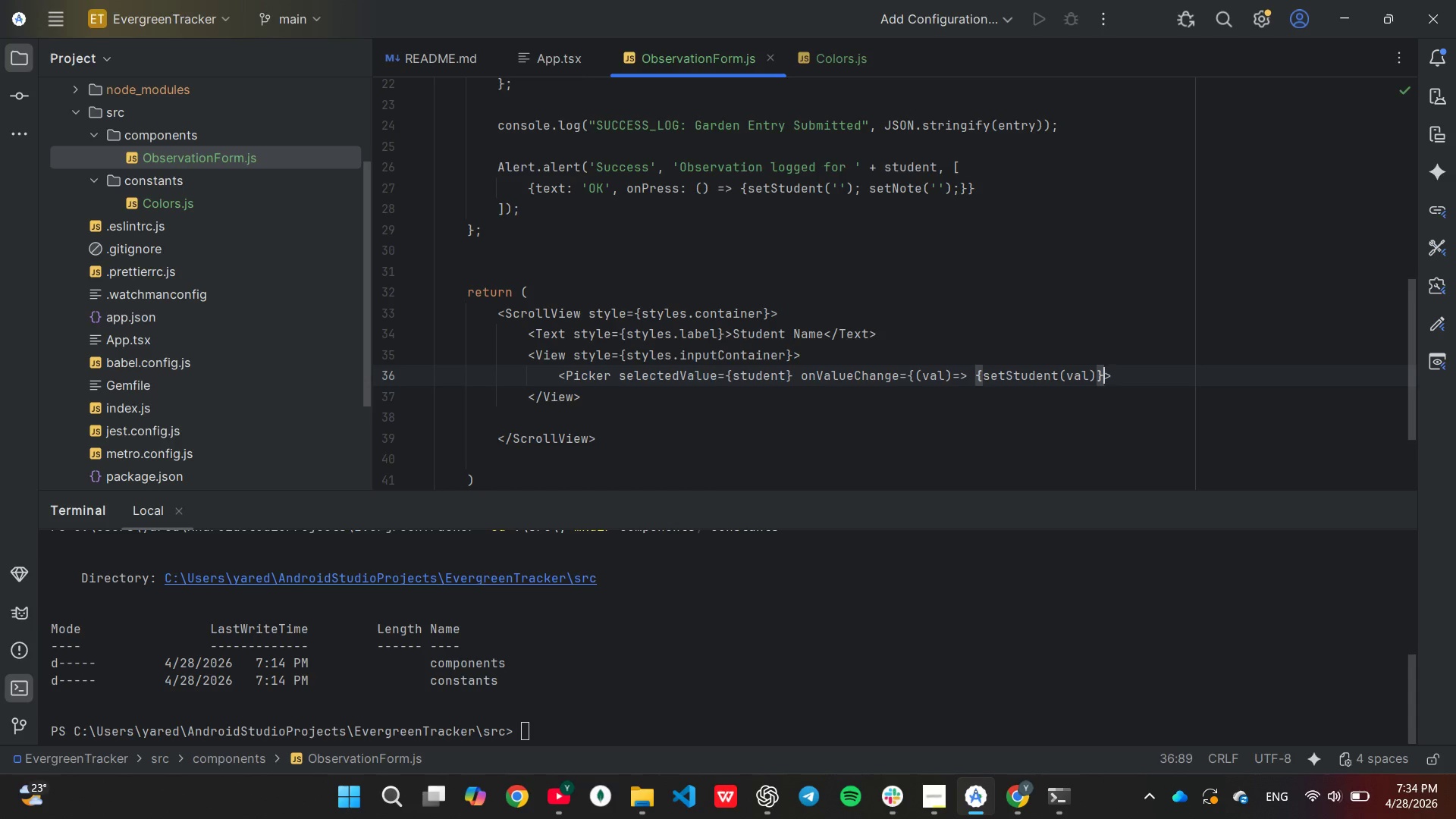 
key(ArrowRight)
 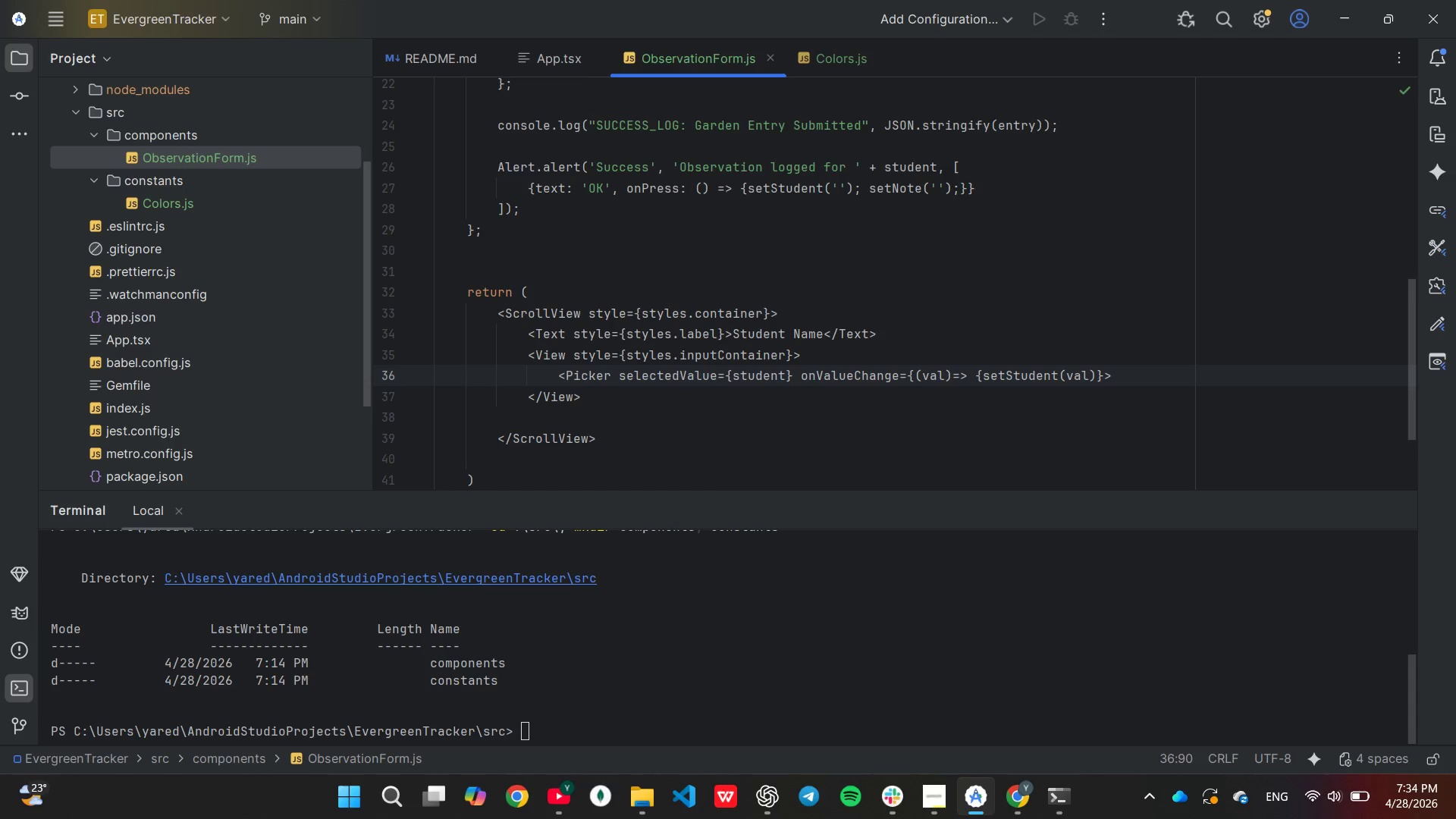 
key(Comma)
 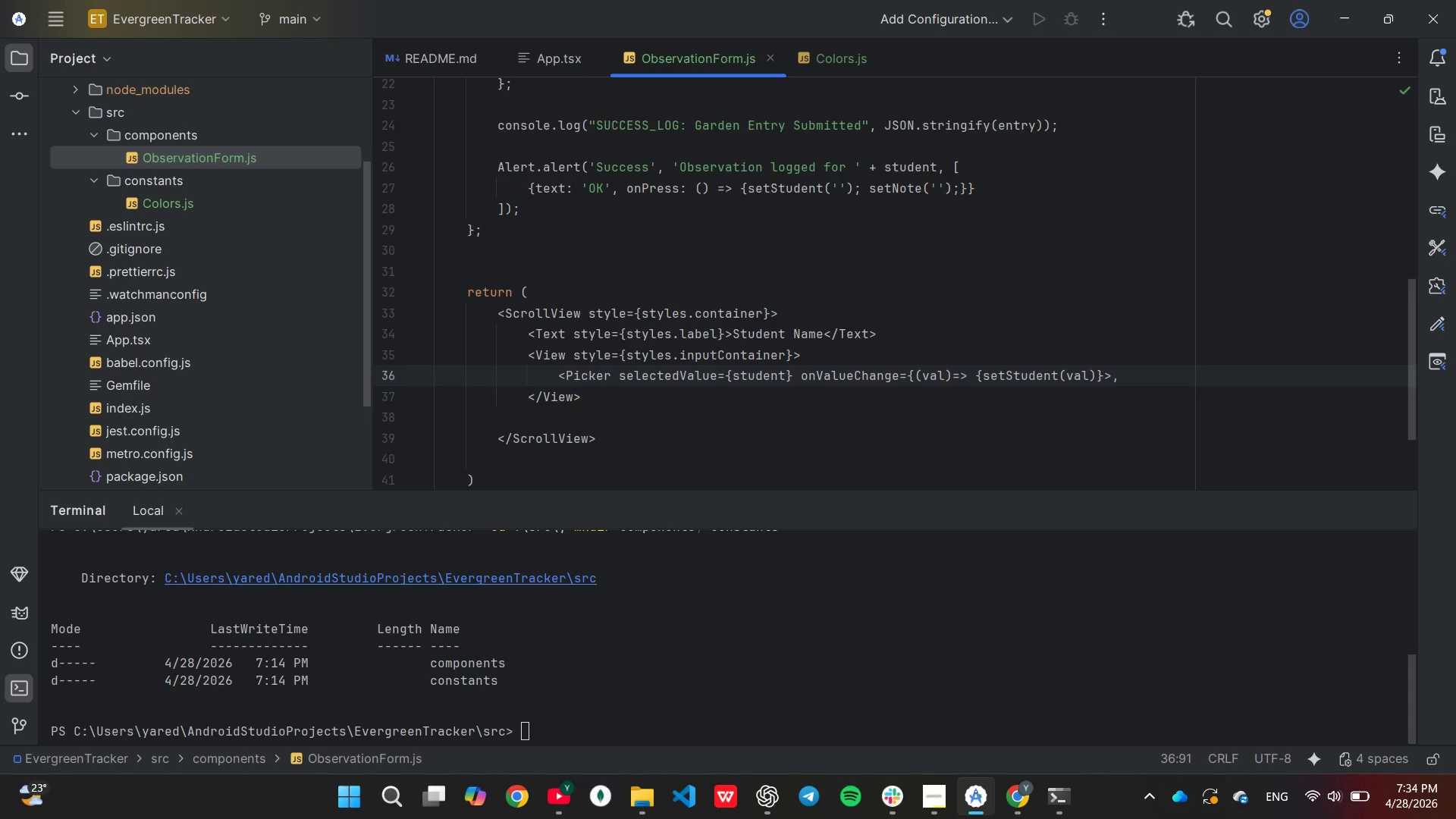 
key(Backspace)
 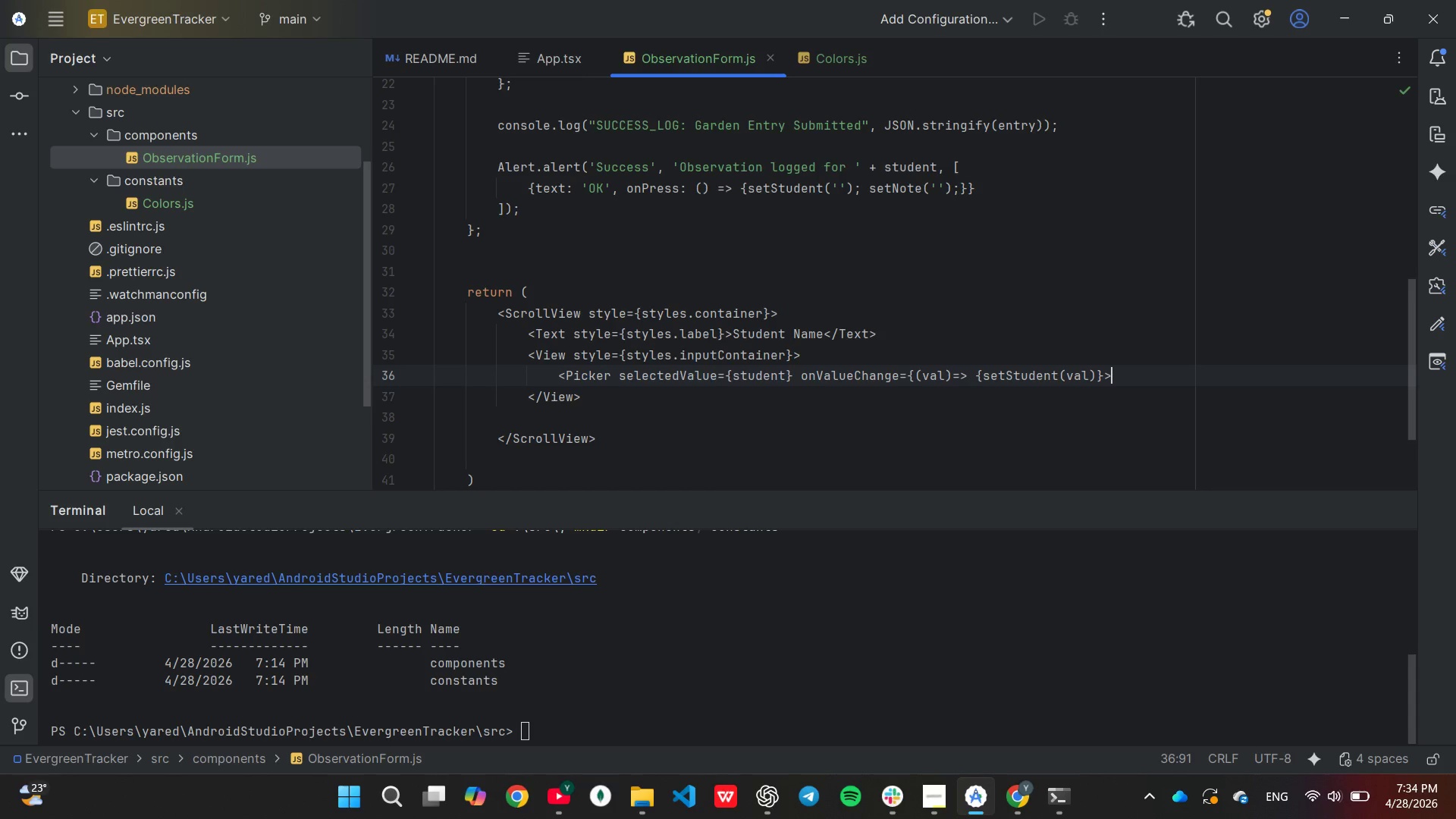 
key(Shift+ShiftLeft)
 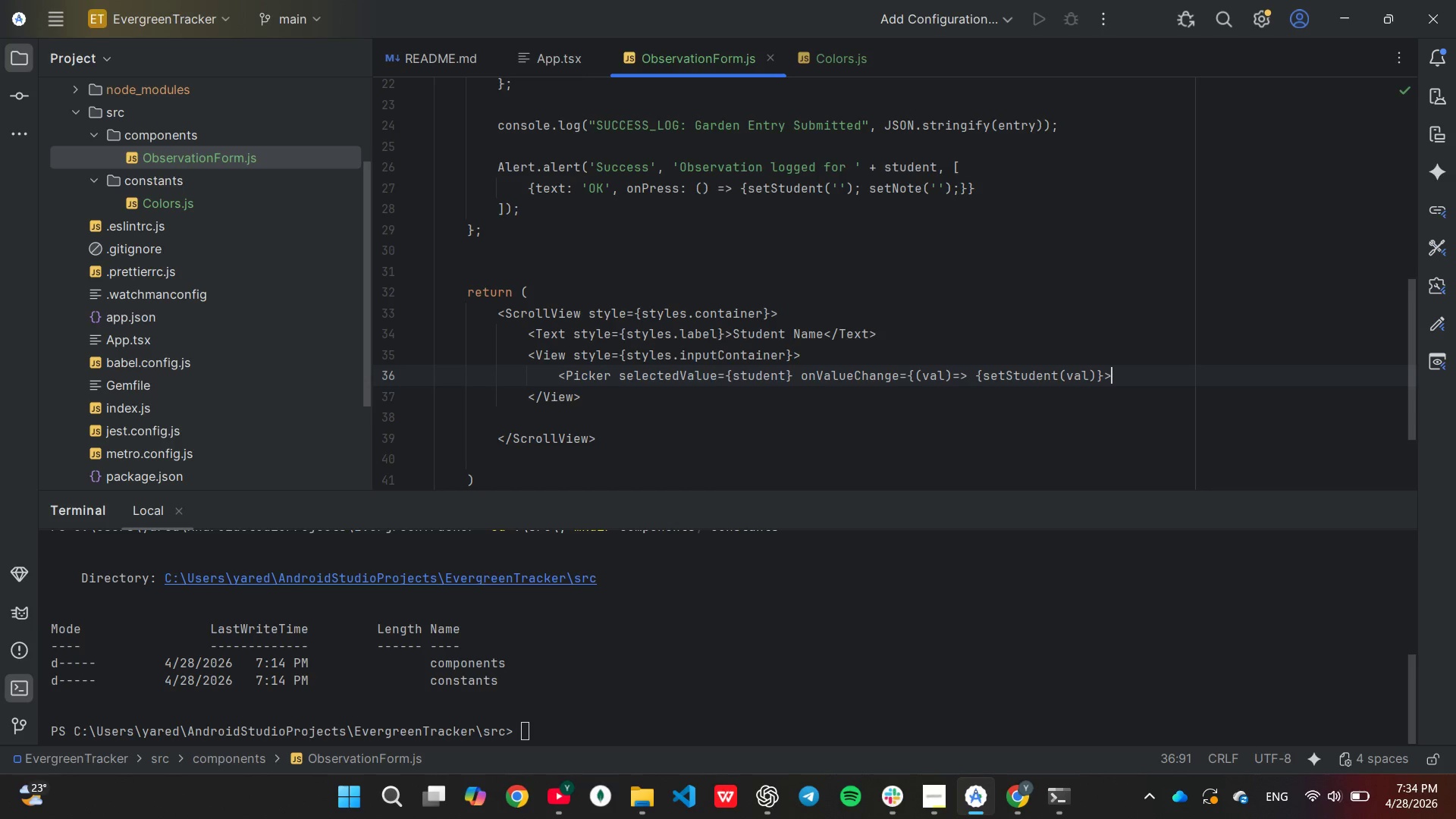 
key(Shift+Comma)
 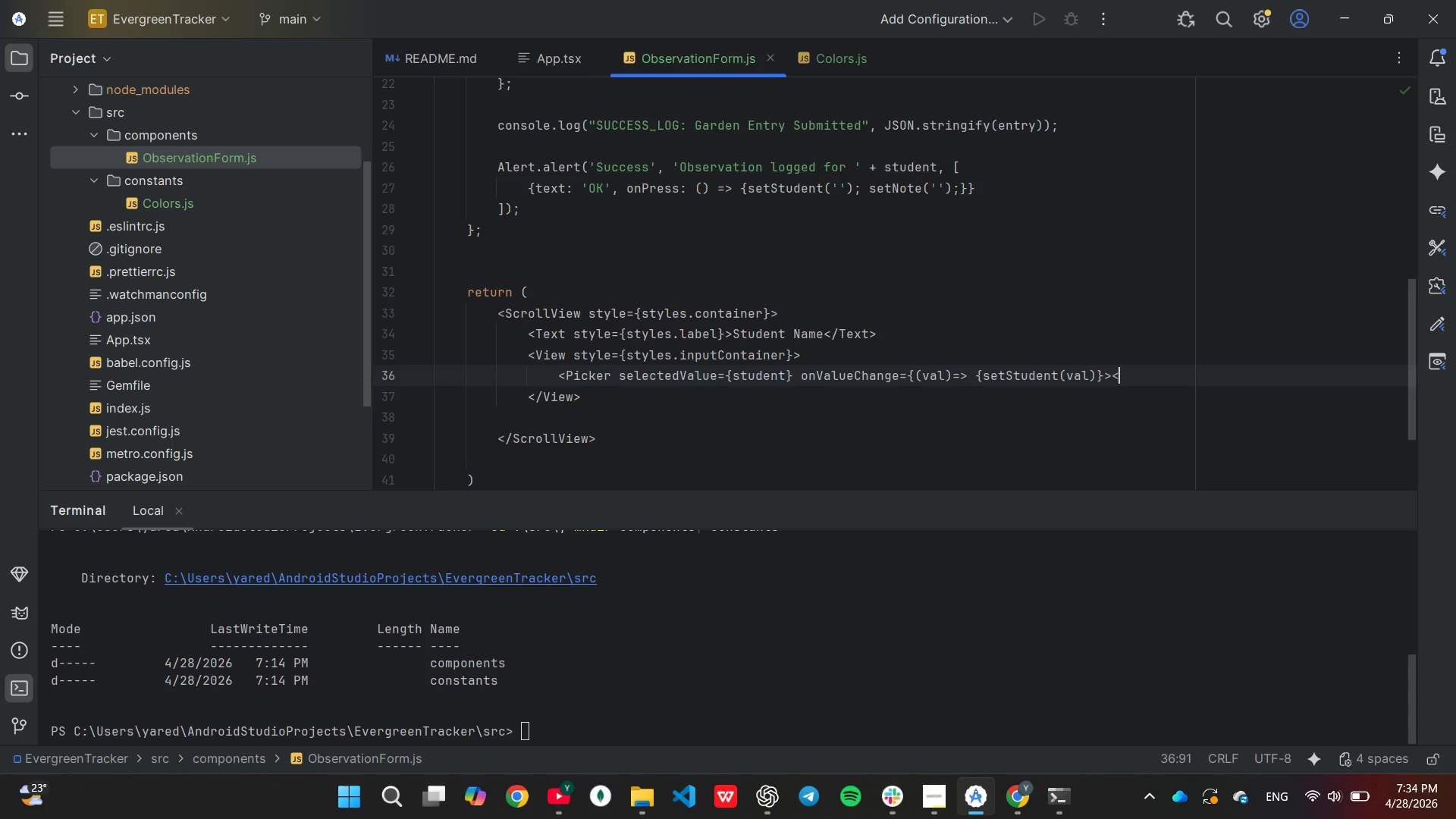 
key(Slash)
 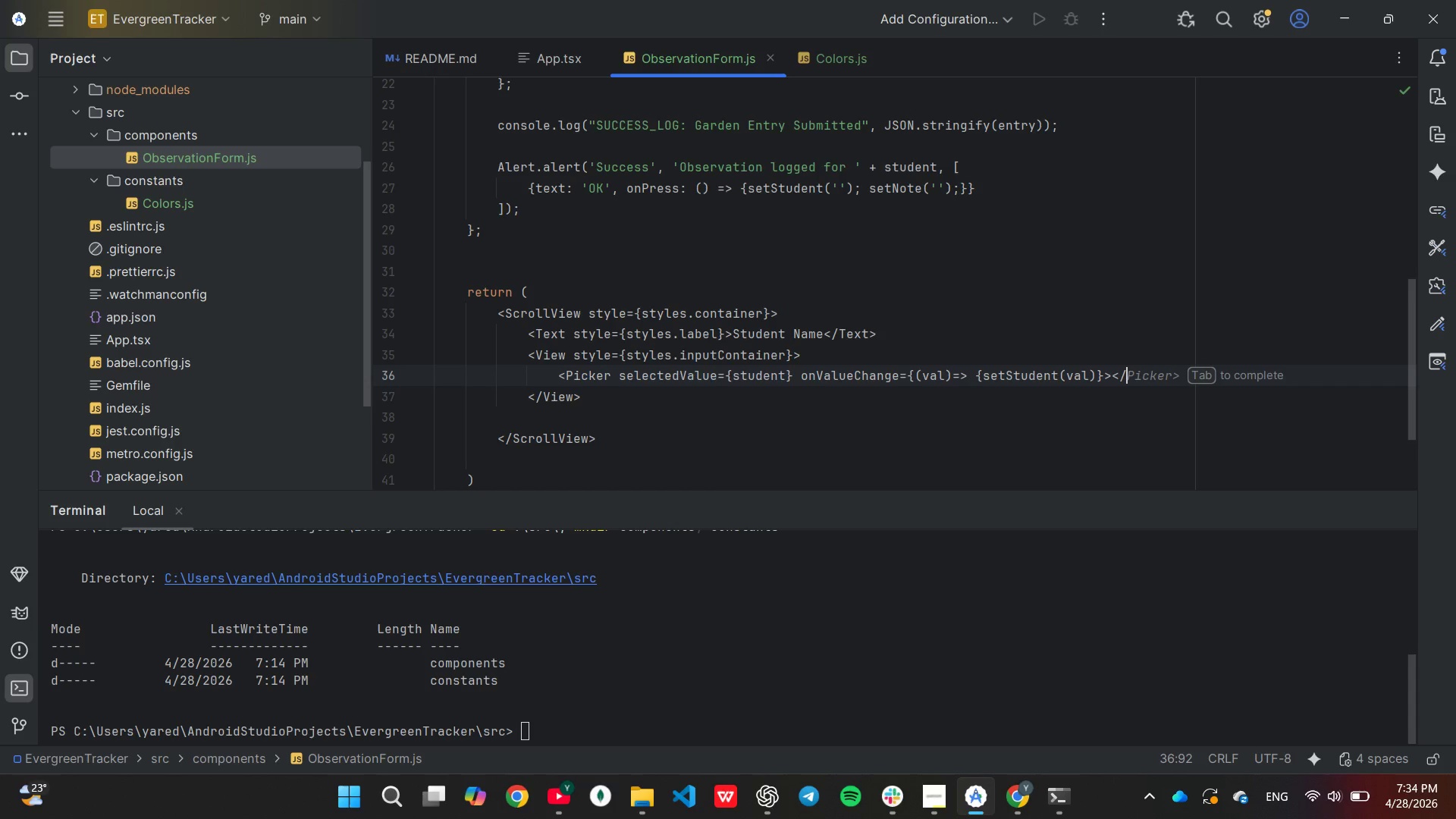 
key(Tab)
 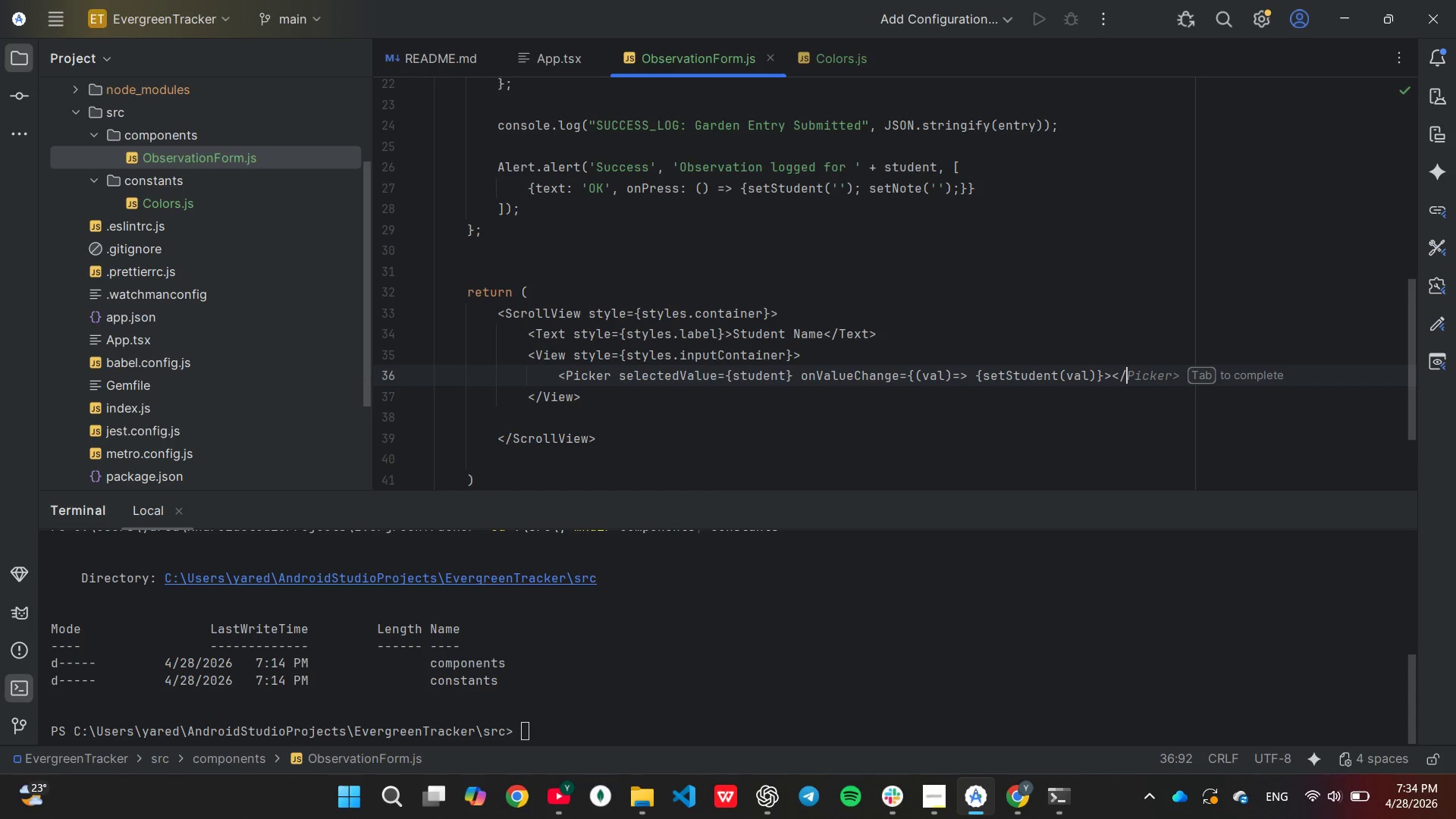 
key(ArrowLeft)
 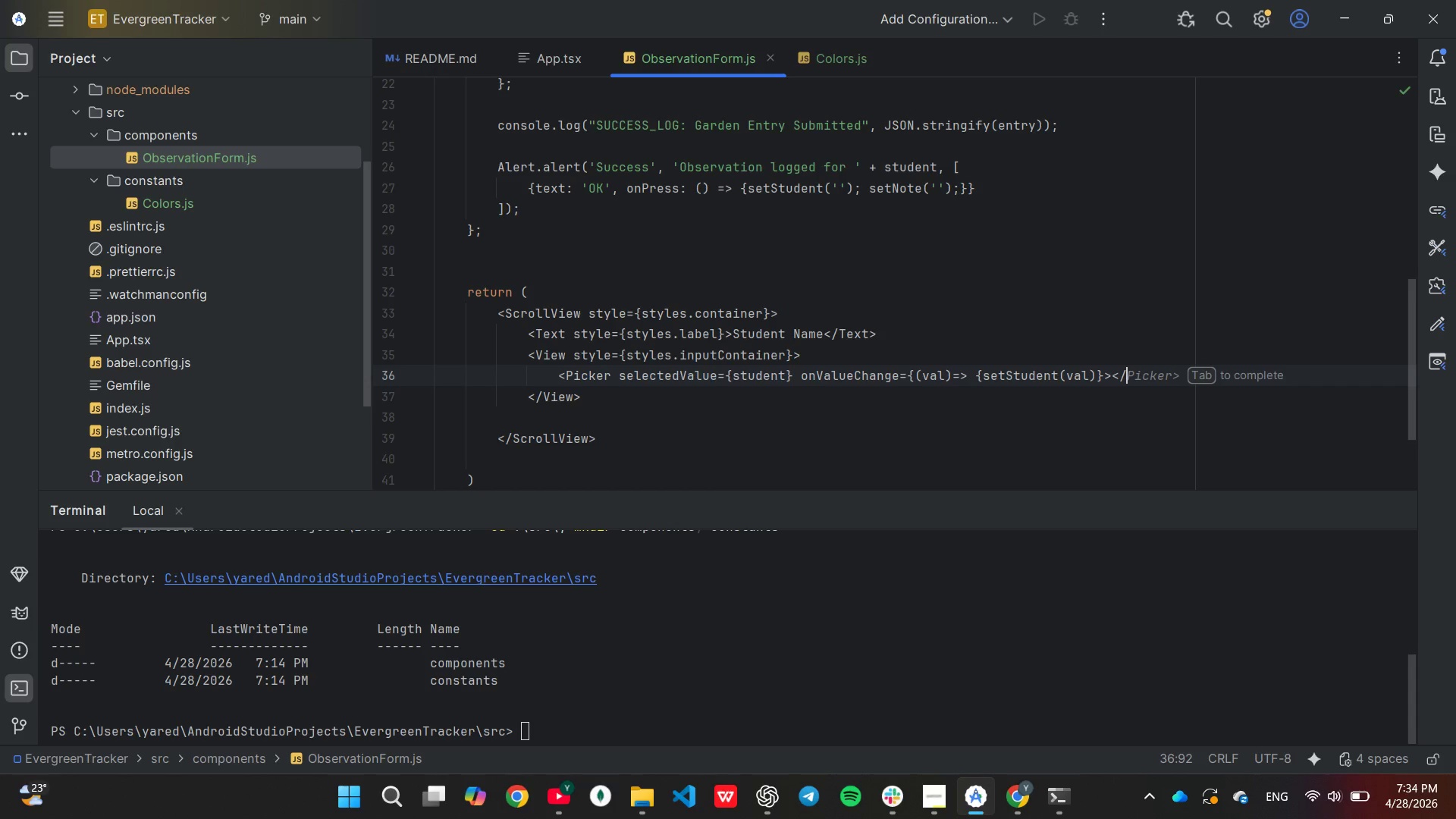 
key(ArrowLeft)
 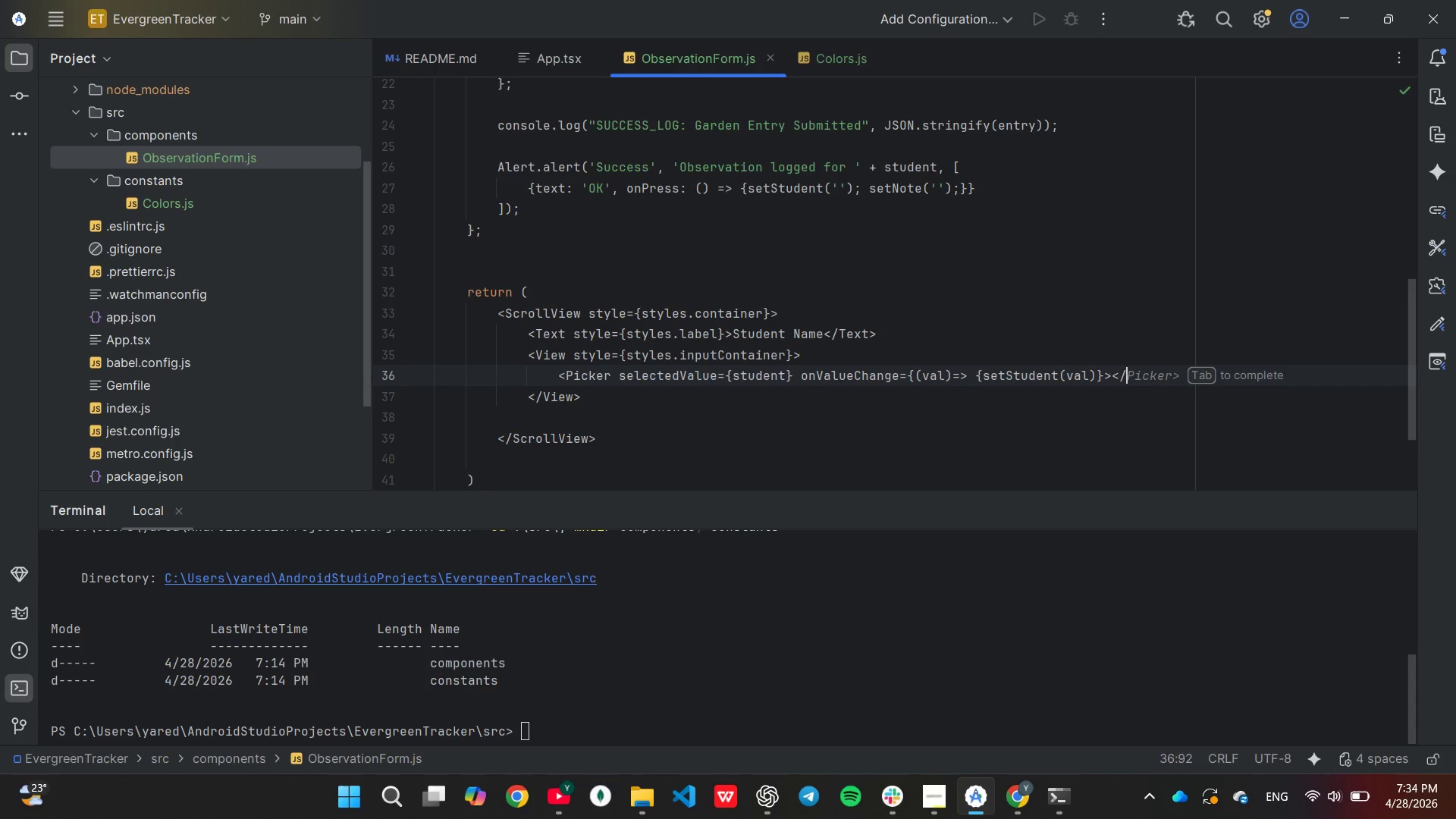 
key(ArrowLeft)
 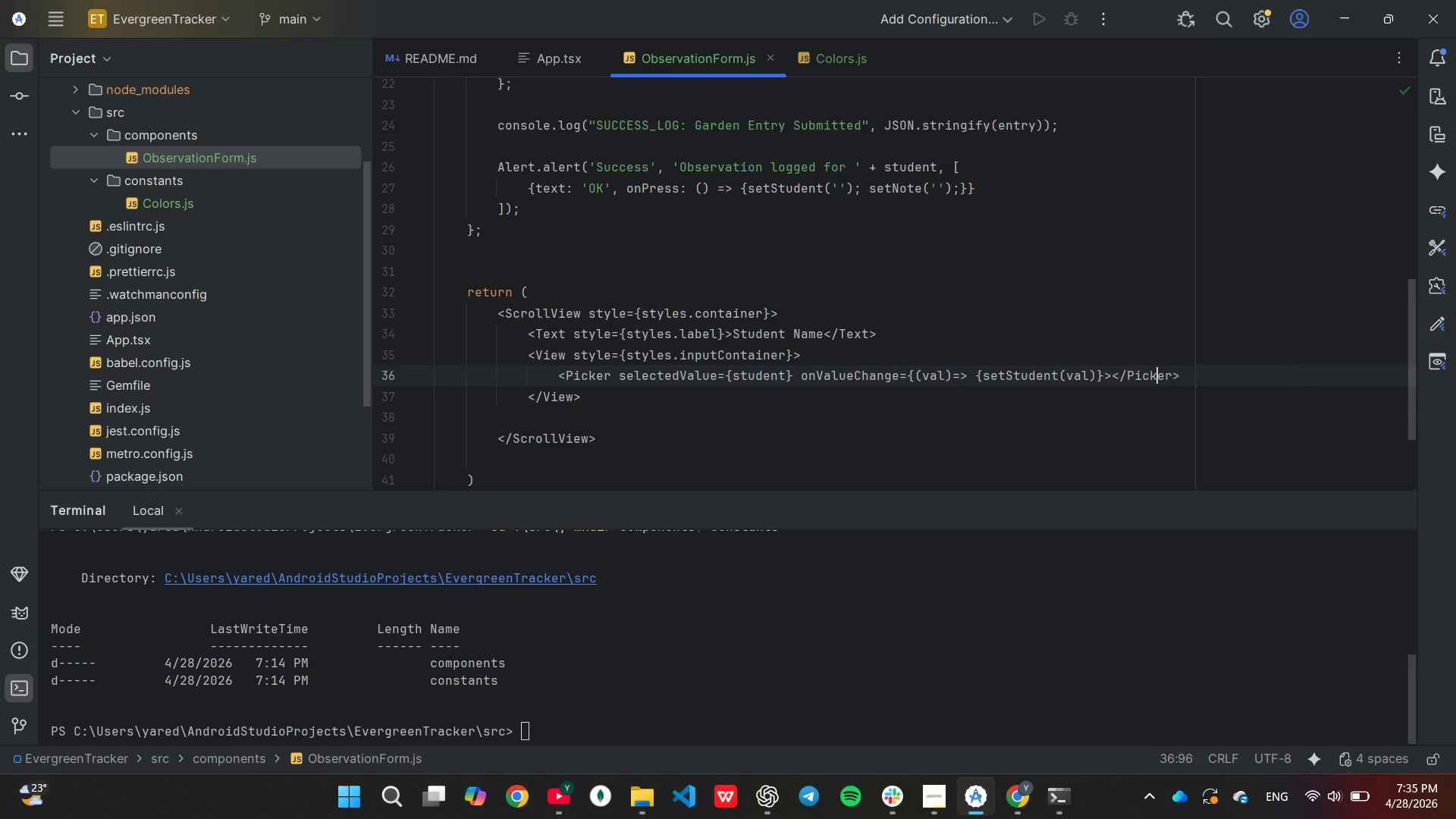 
key(ArrowLeft)
 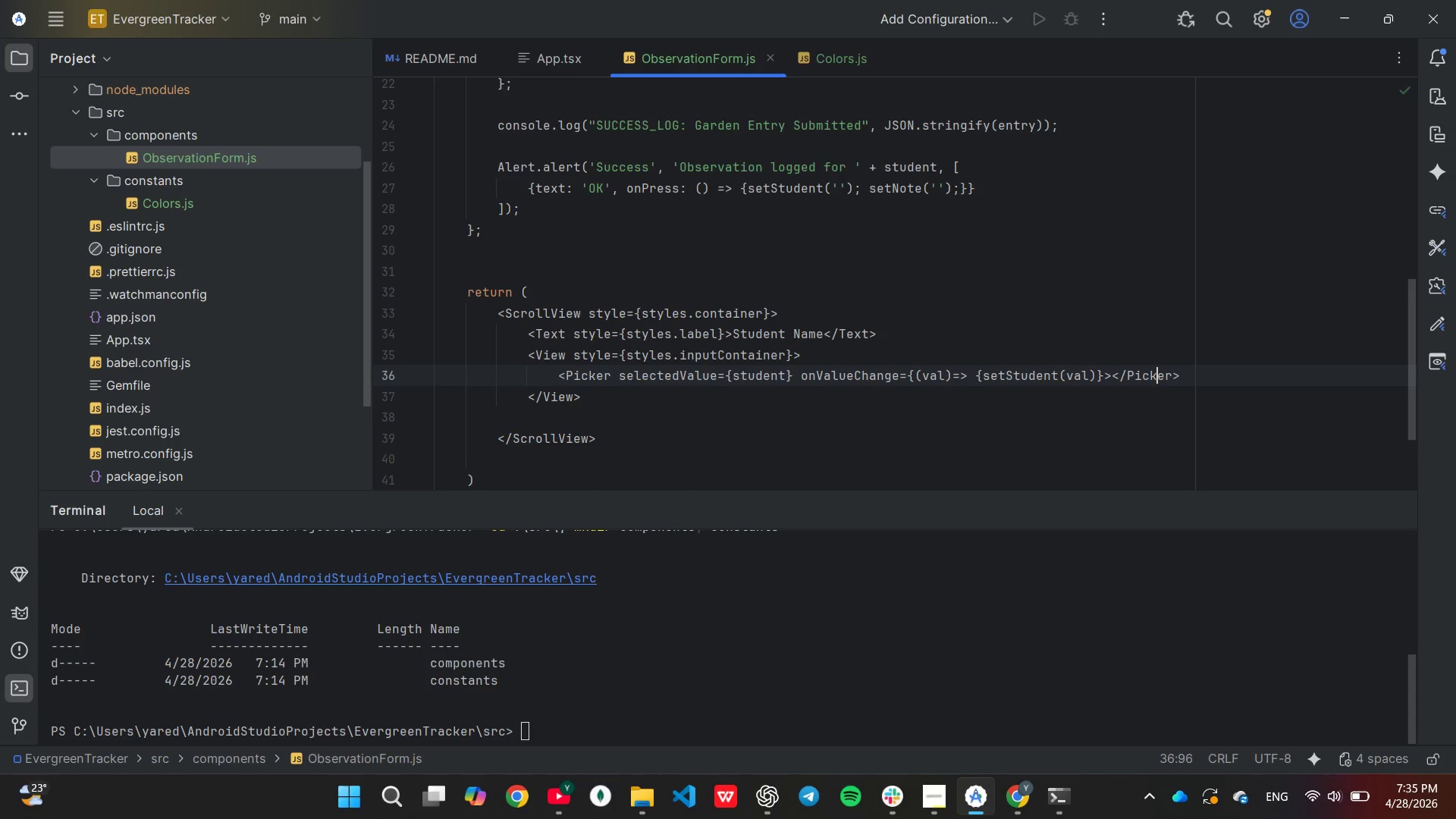 
key(ArrowLeft)
 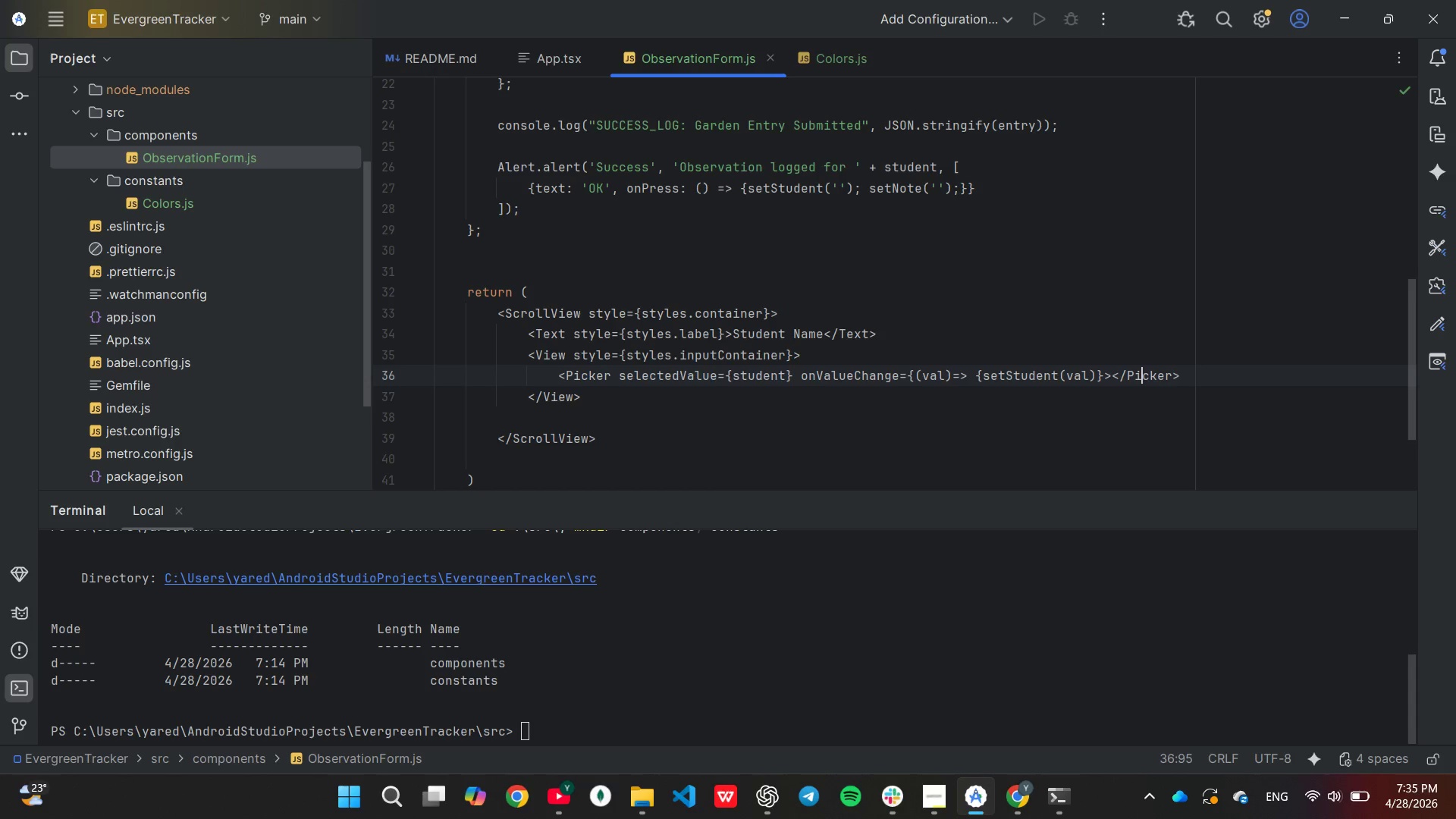 
key(ArrowLeft)
 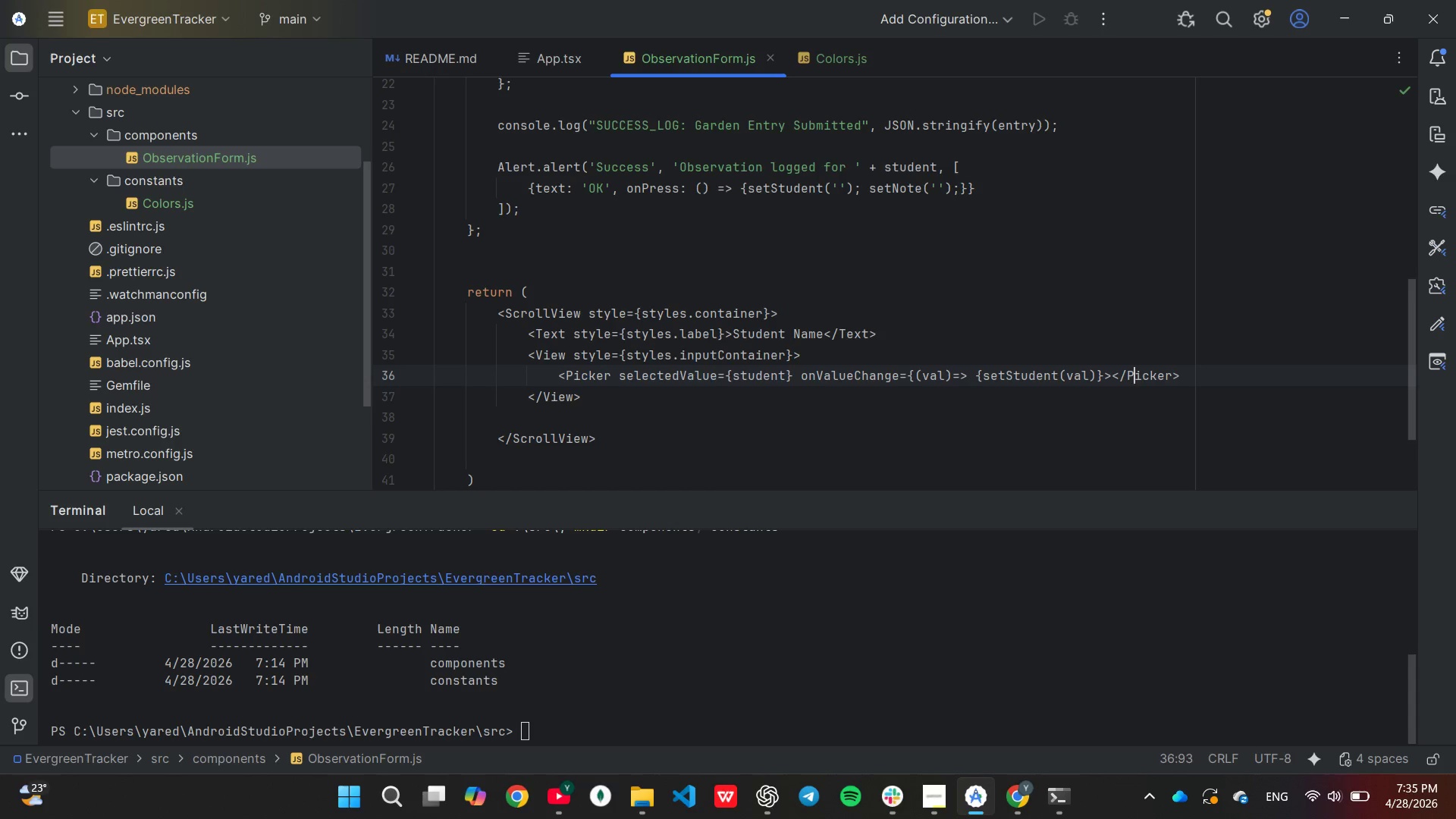 
key(ArrowLeft)
 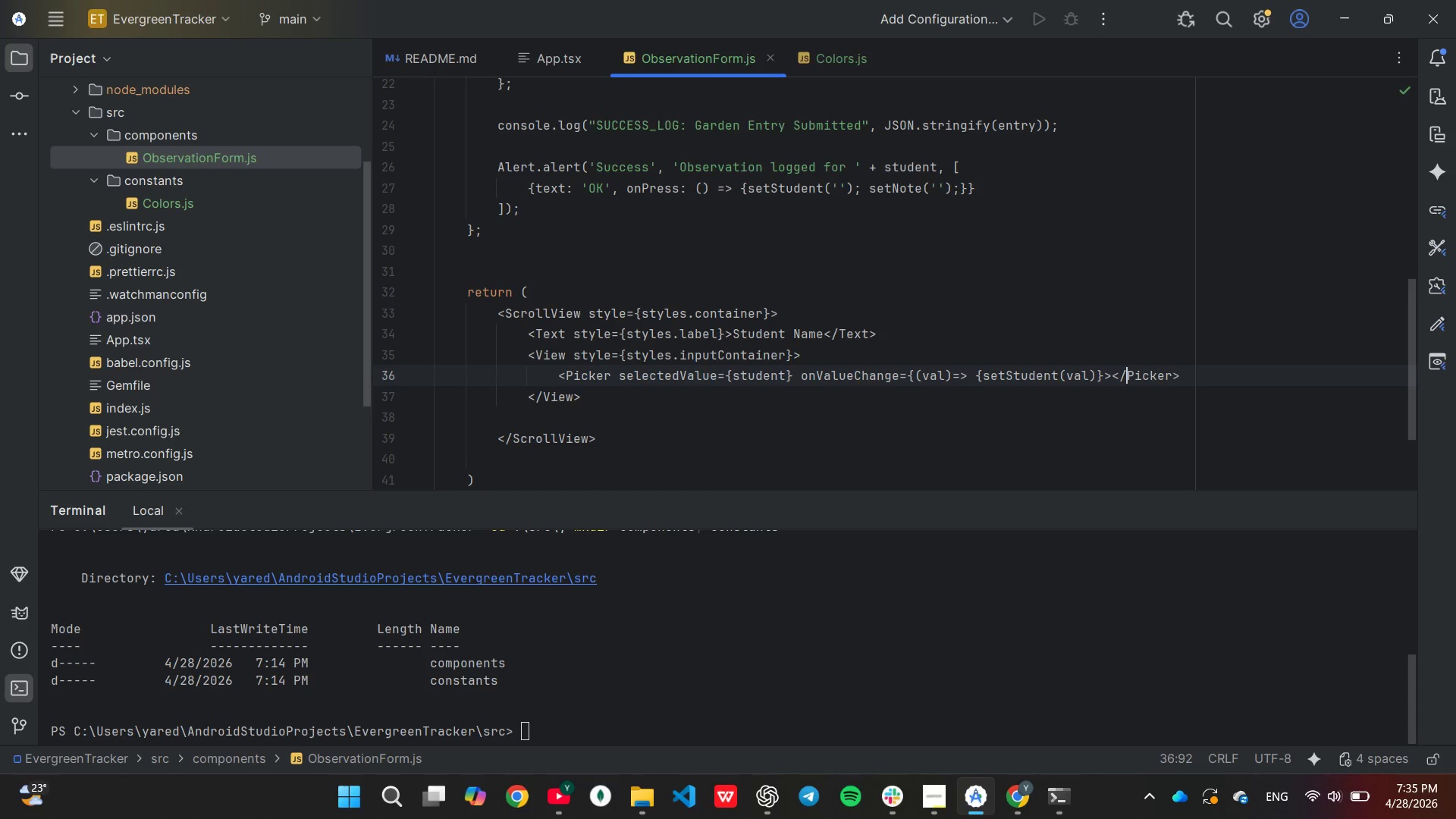 
key(ArrowLeft)
 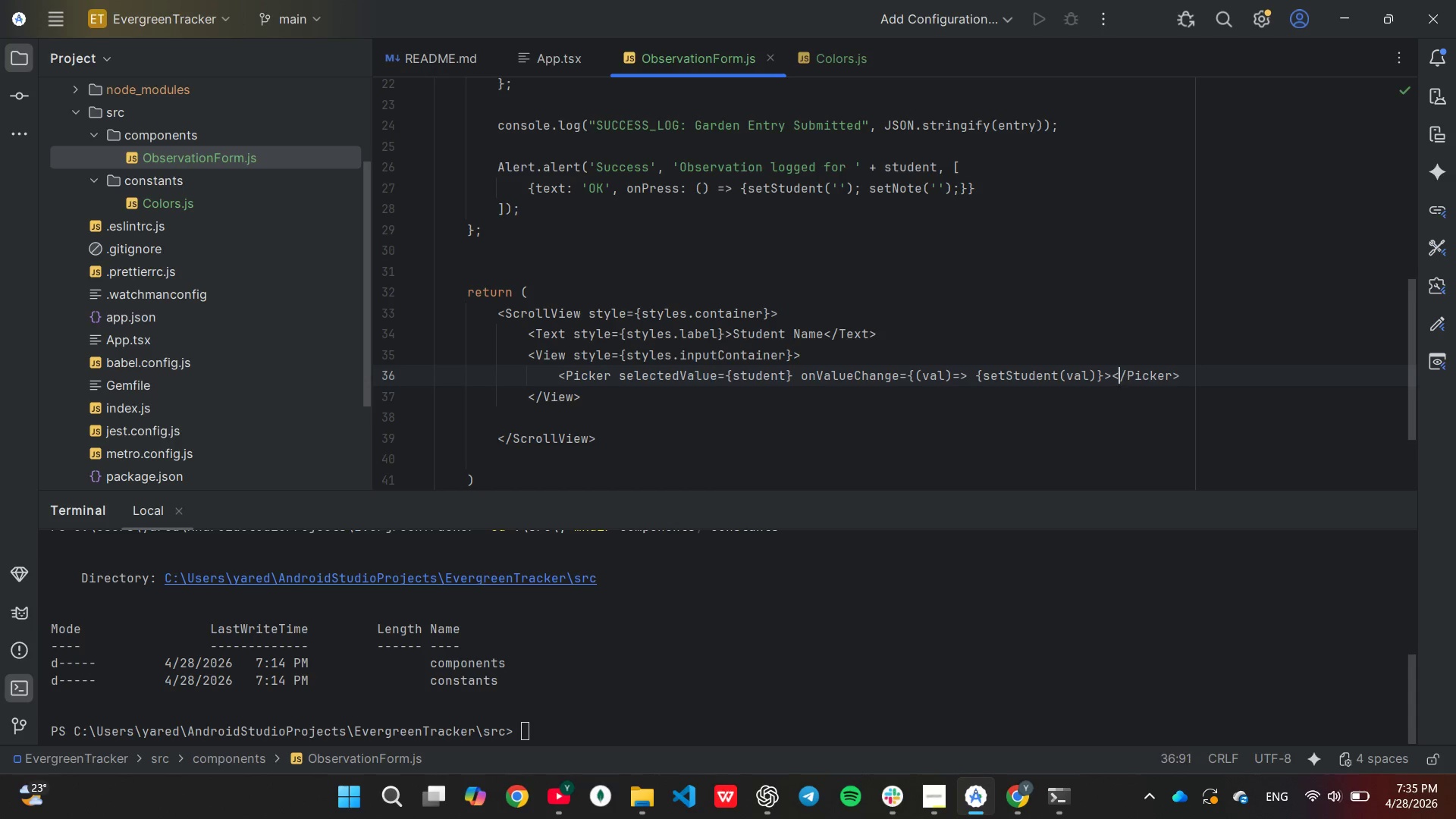 
key(ArrowLeft)
 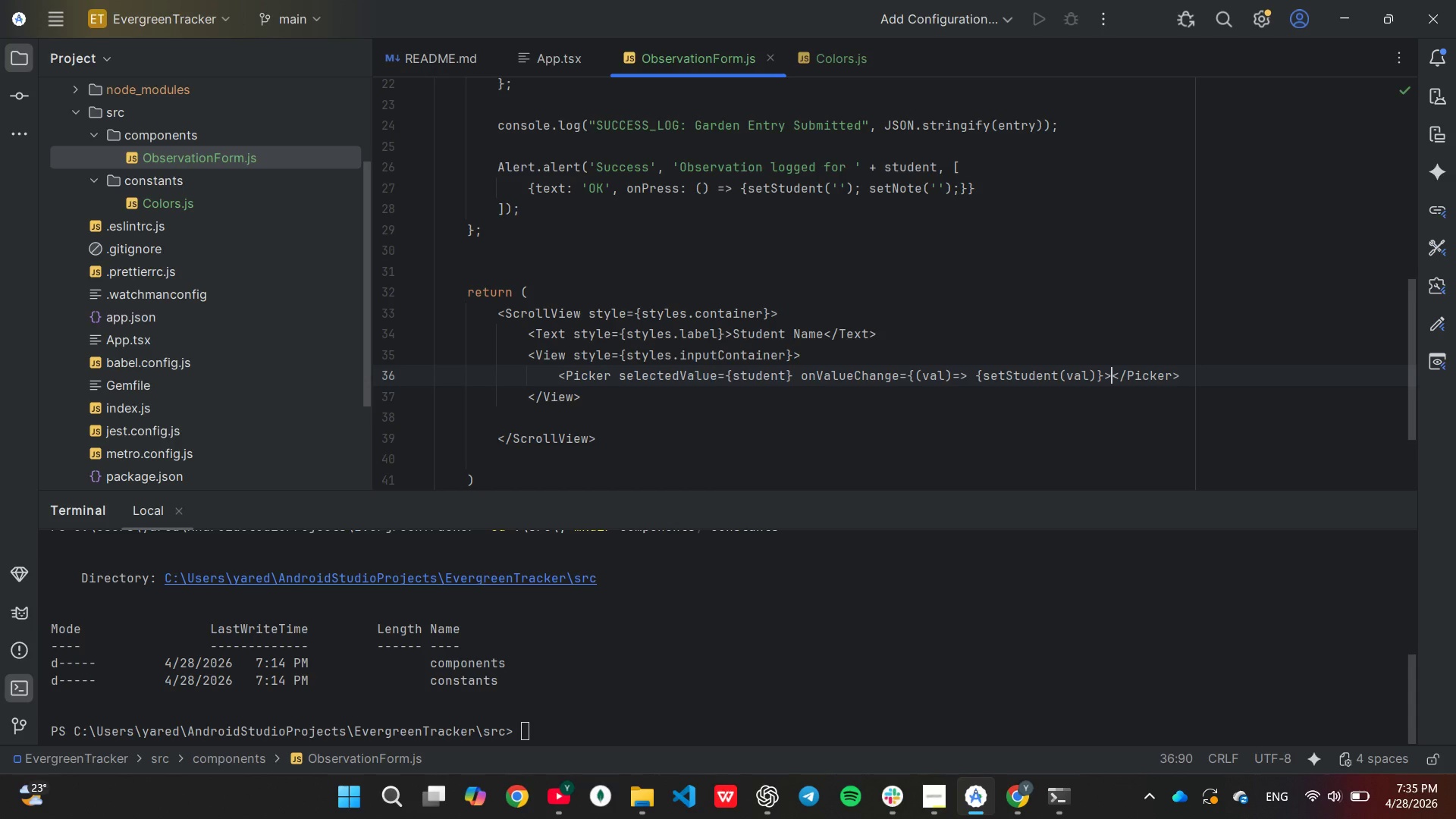 
key(Enter)
 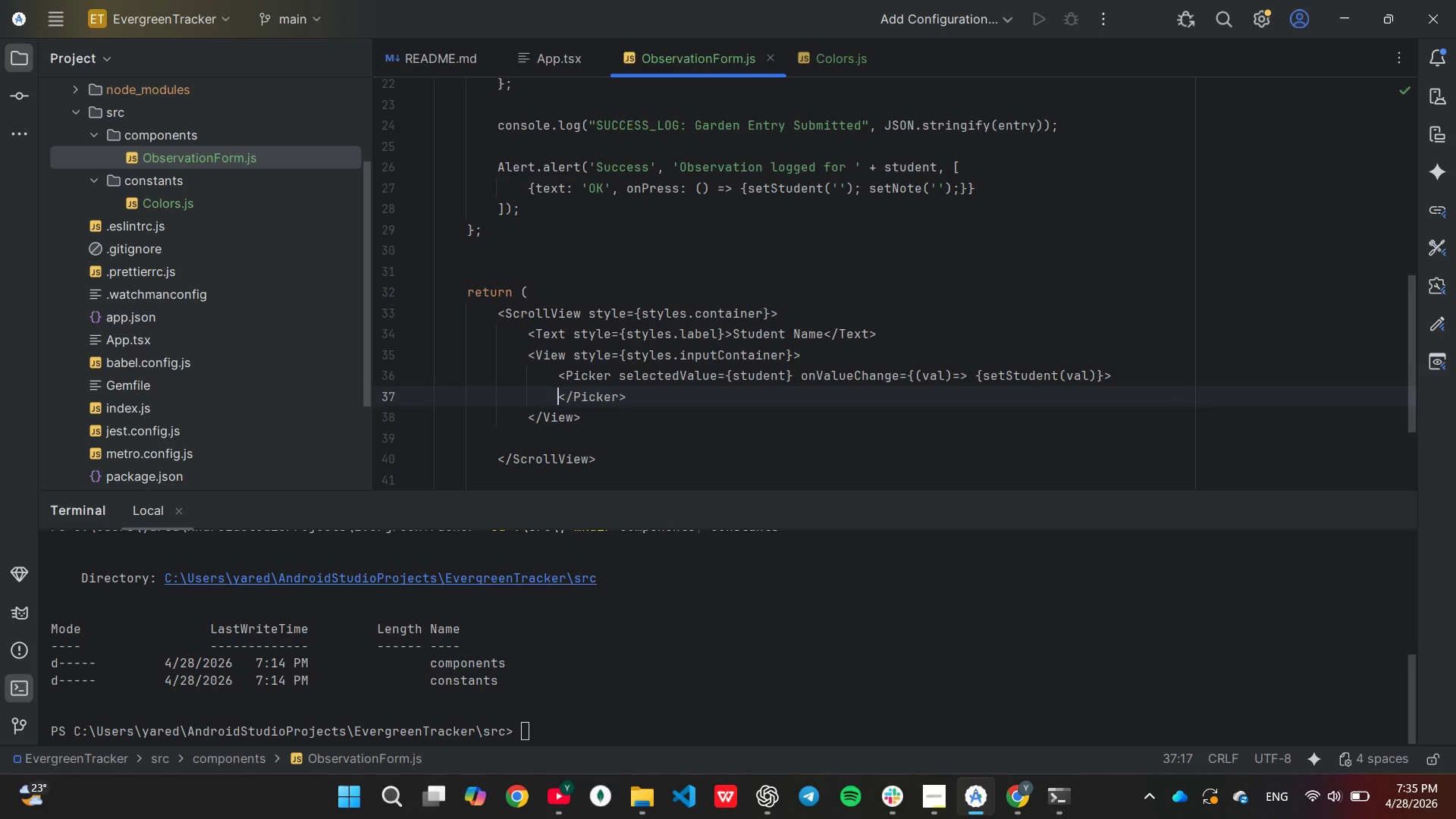 
key(Enter)
 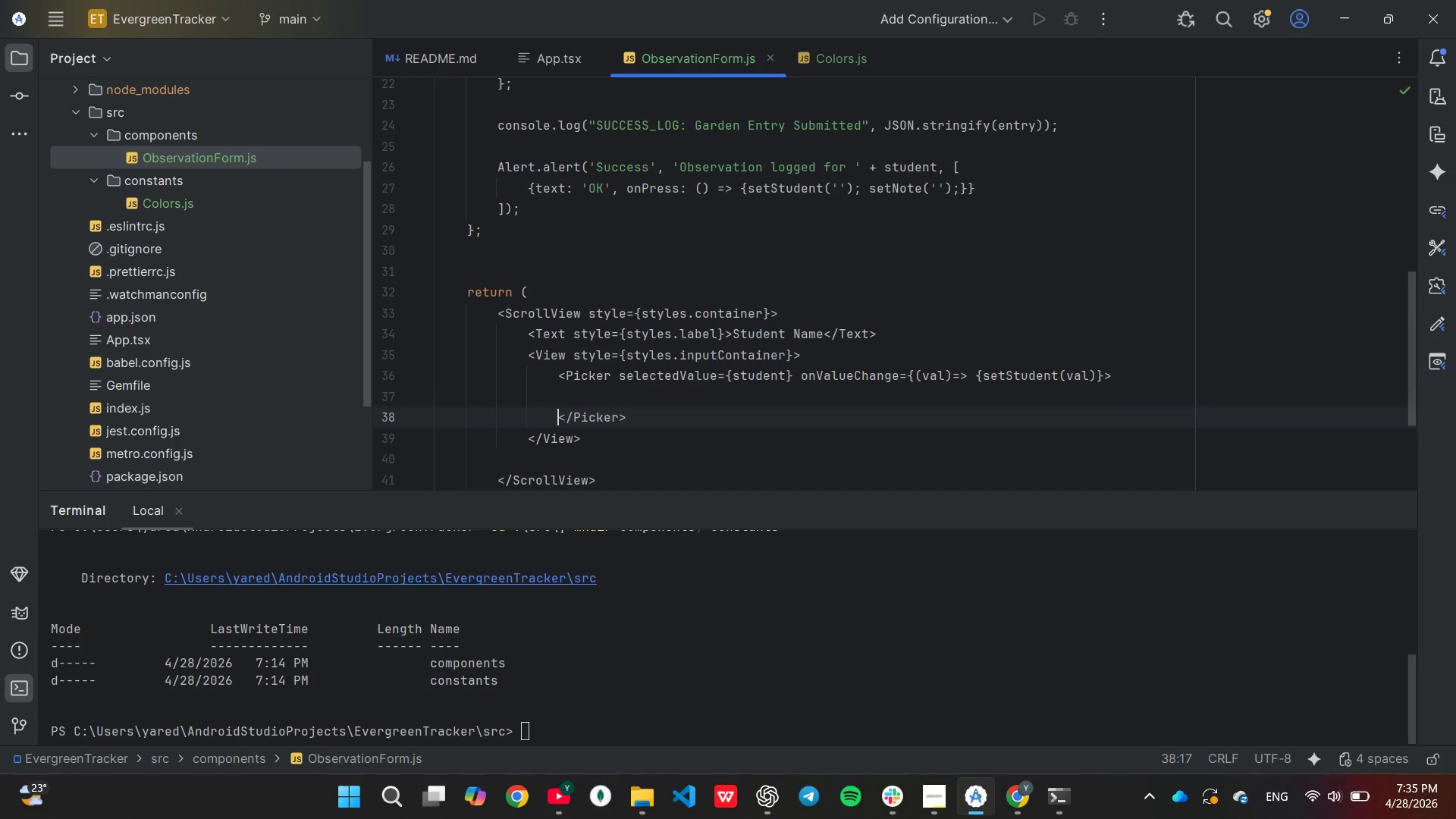 
key(ArrowUp)
 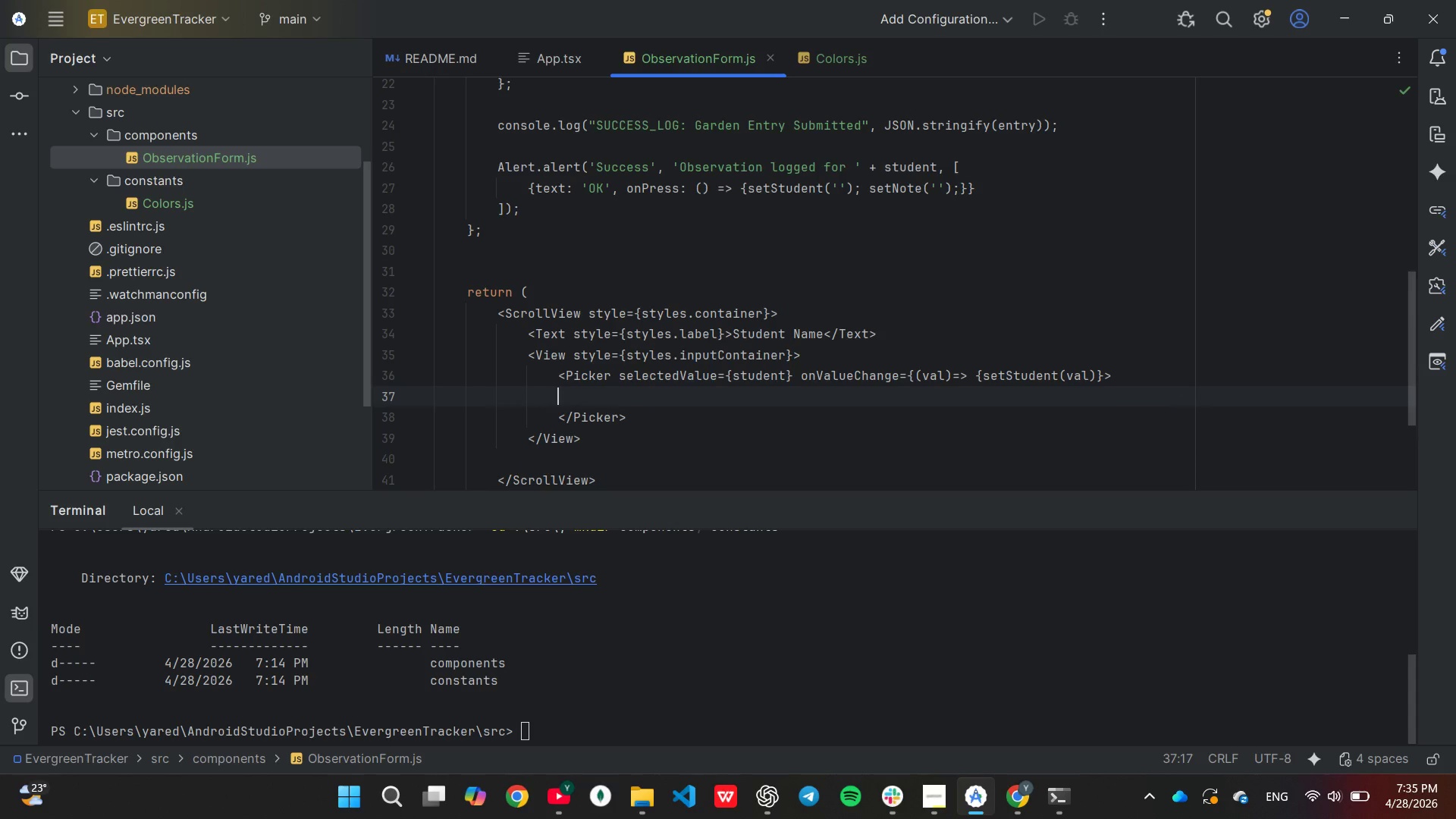 
key(Tab)
type(<Picker.I)
key(Tab)
 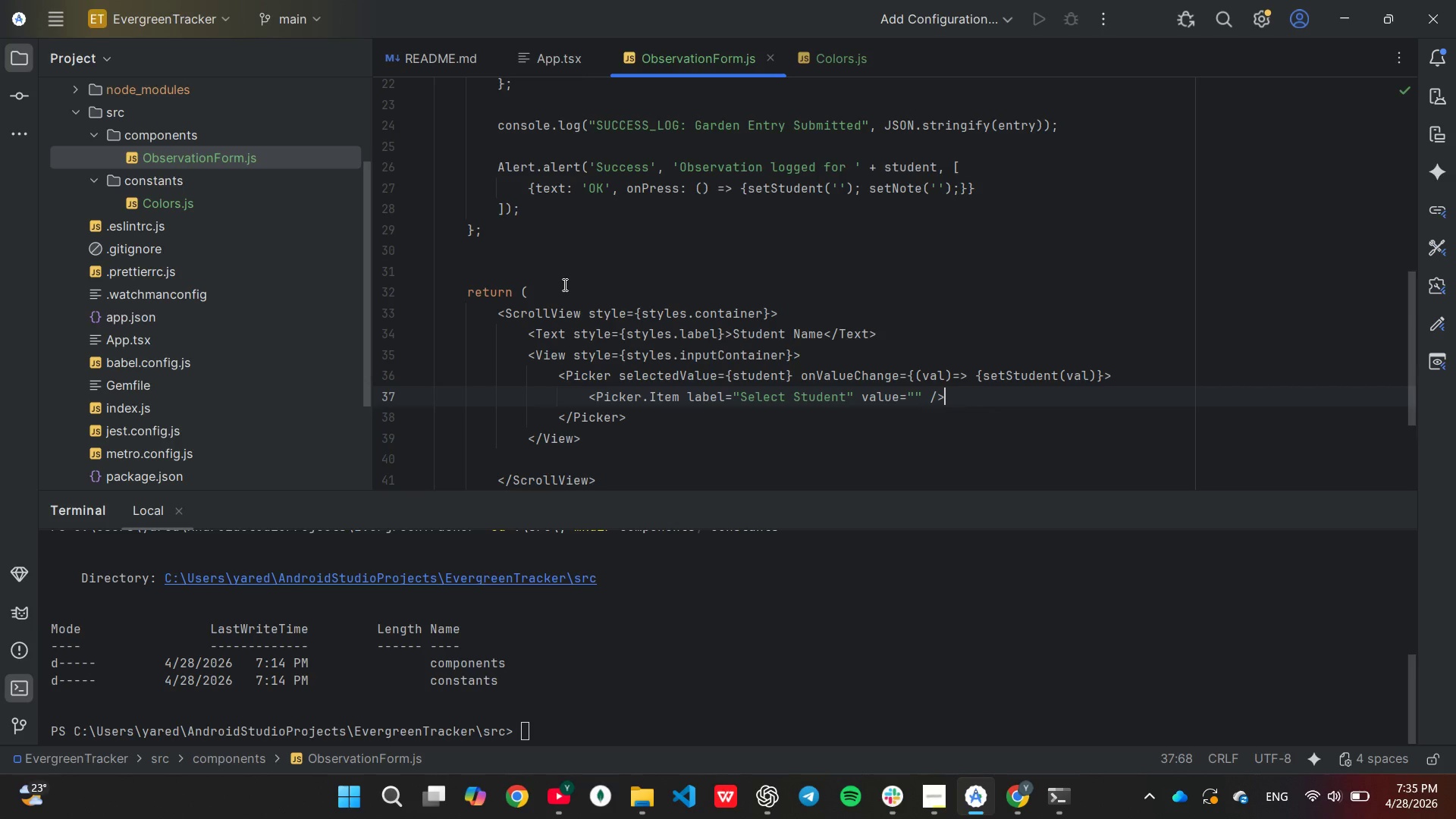 
wait(10.48)
 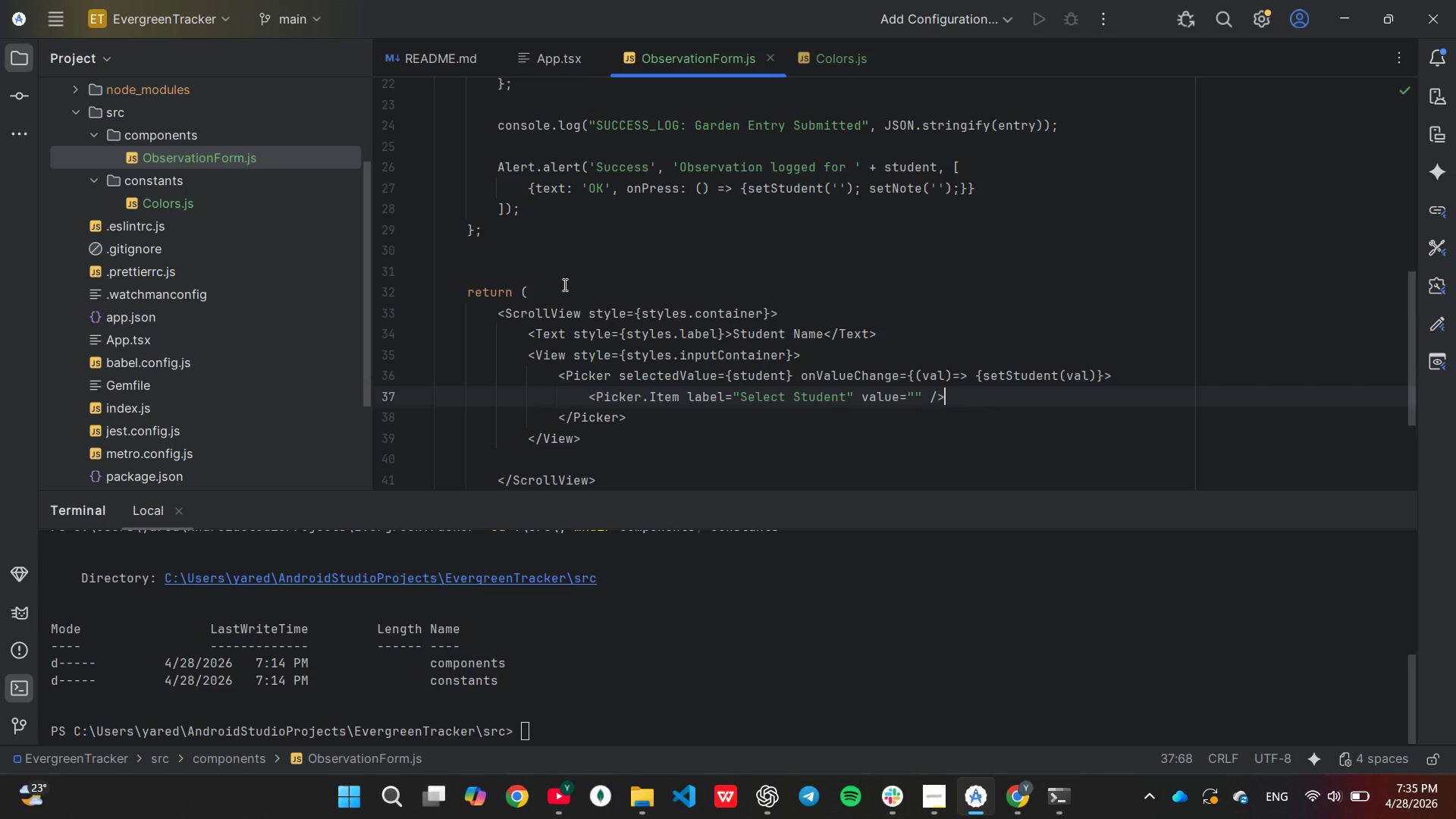 
key(Enter)
 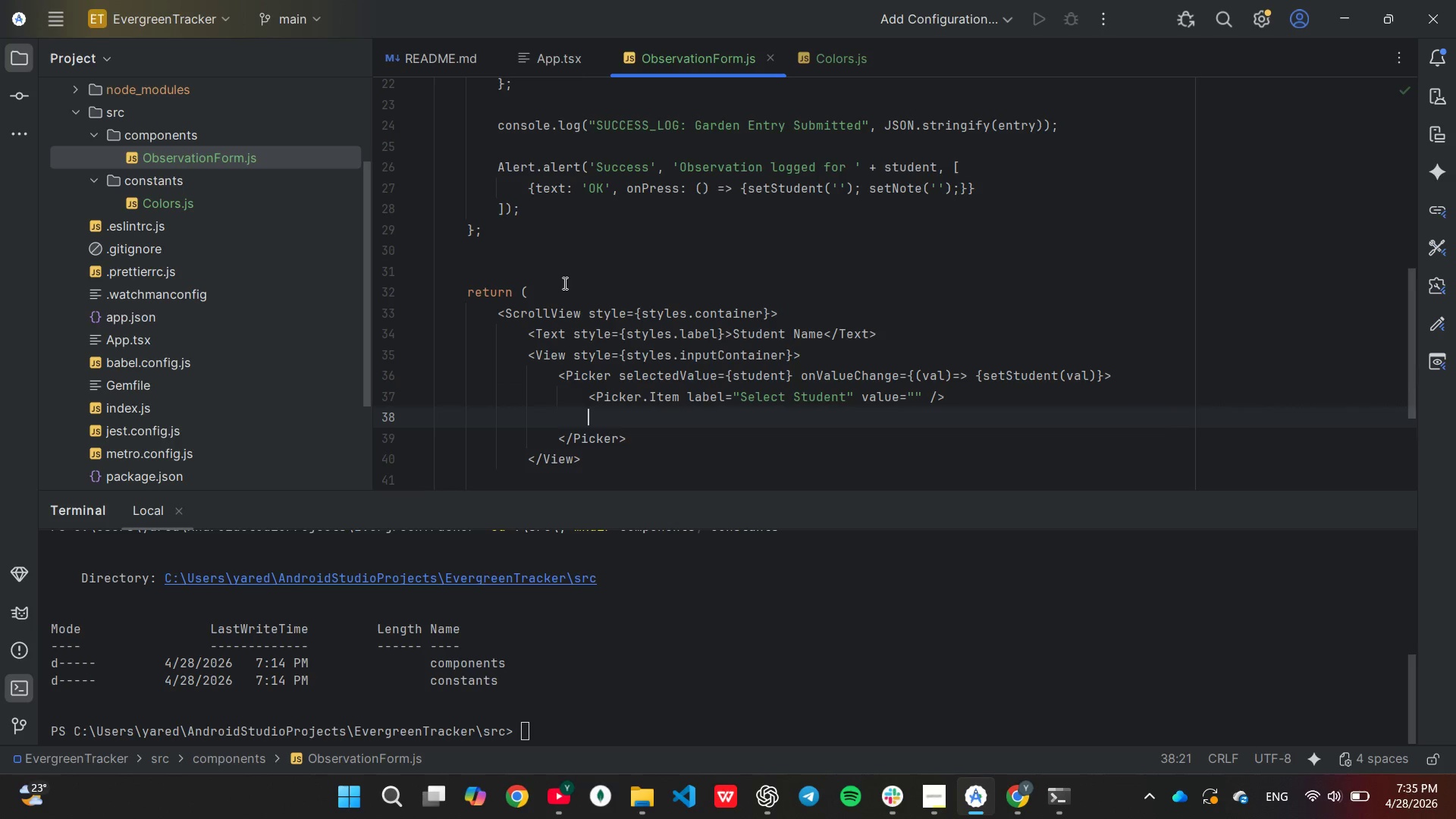 
key(Shift+ShiftLeft)
 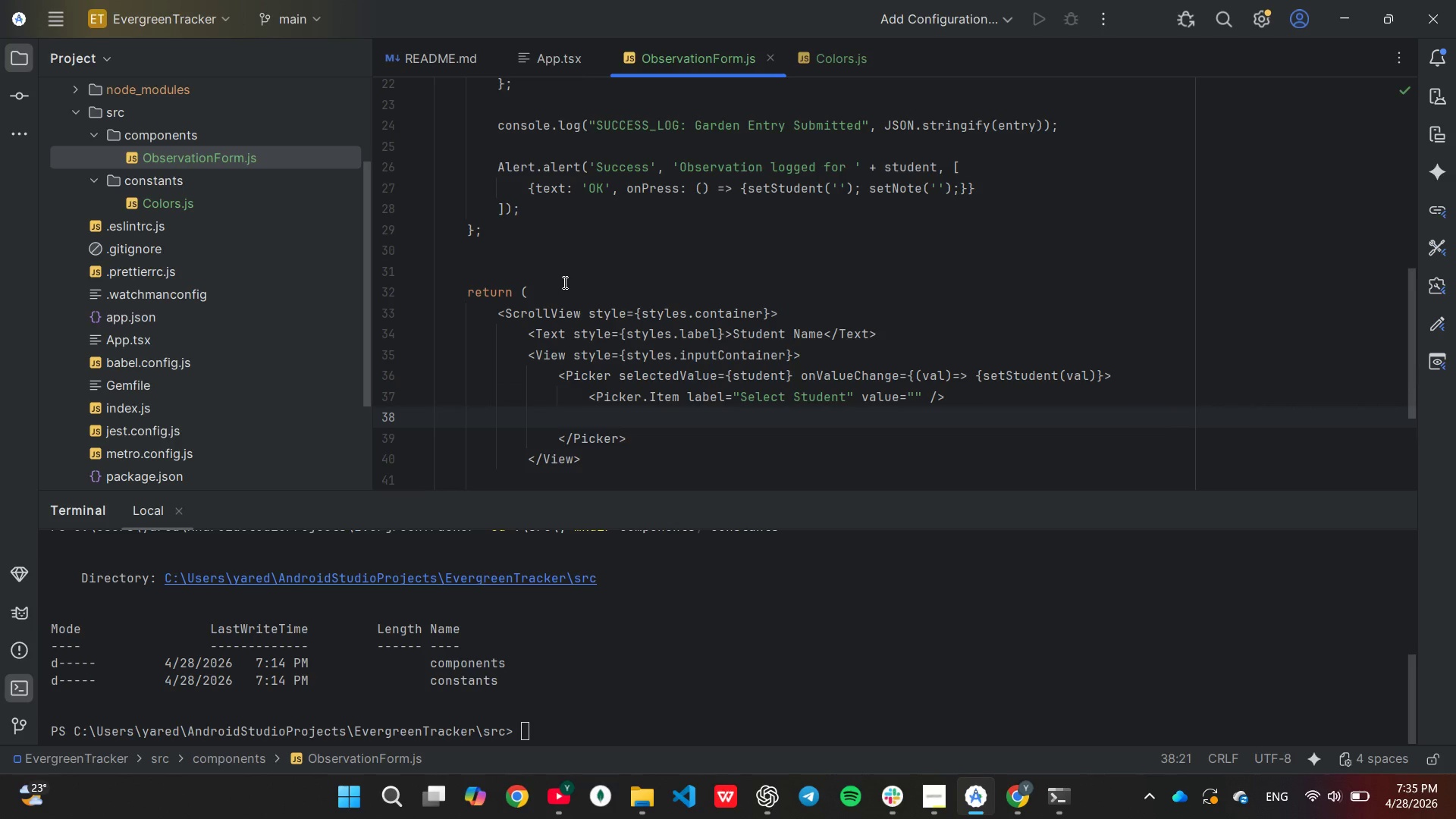 
key(Shift+Comma)
 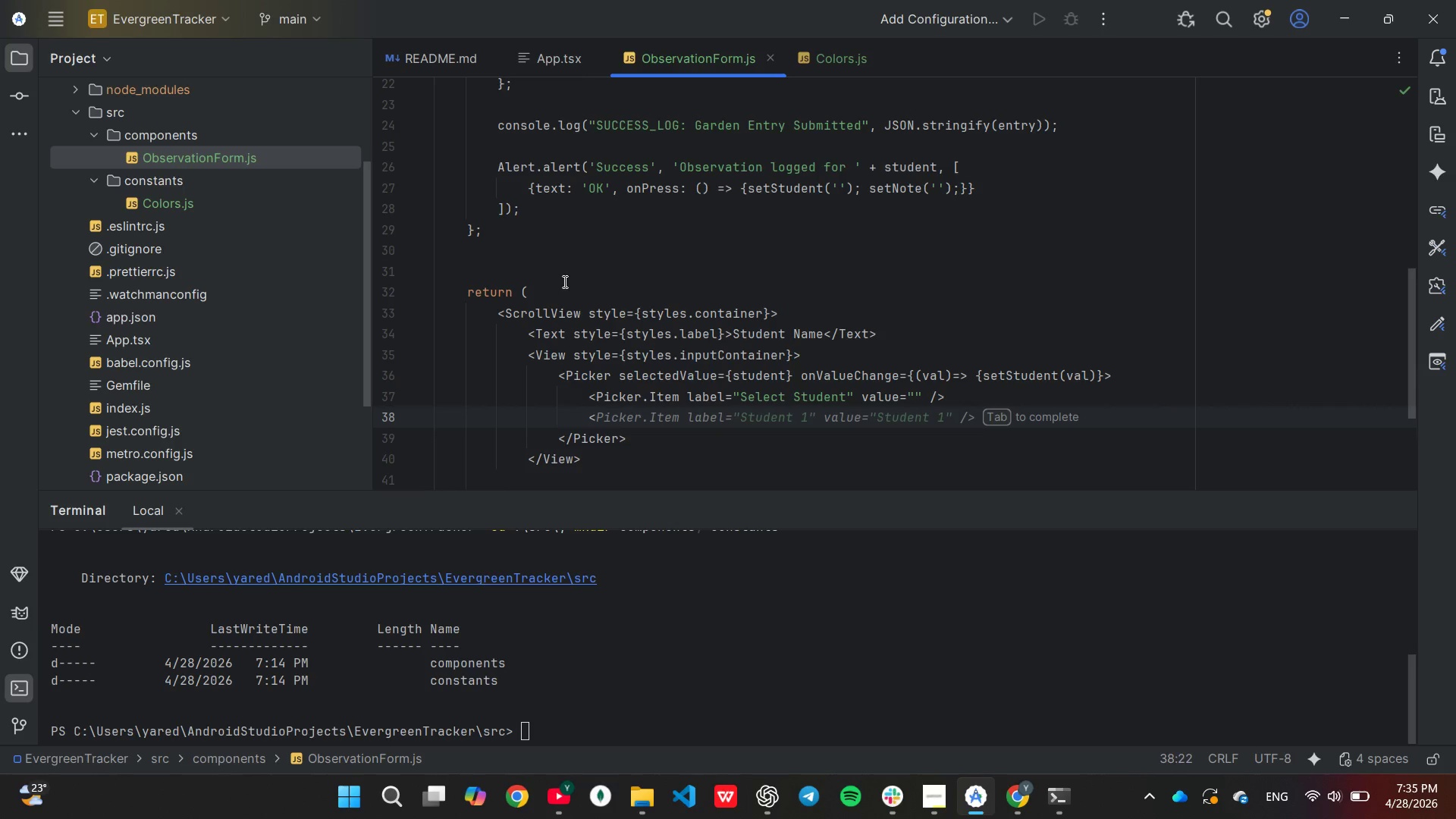 
key(Tab)
 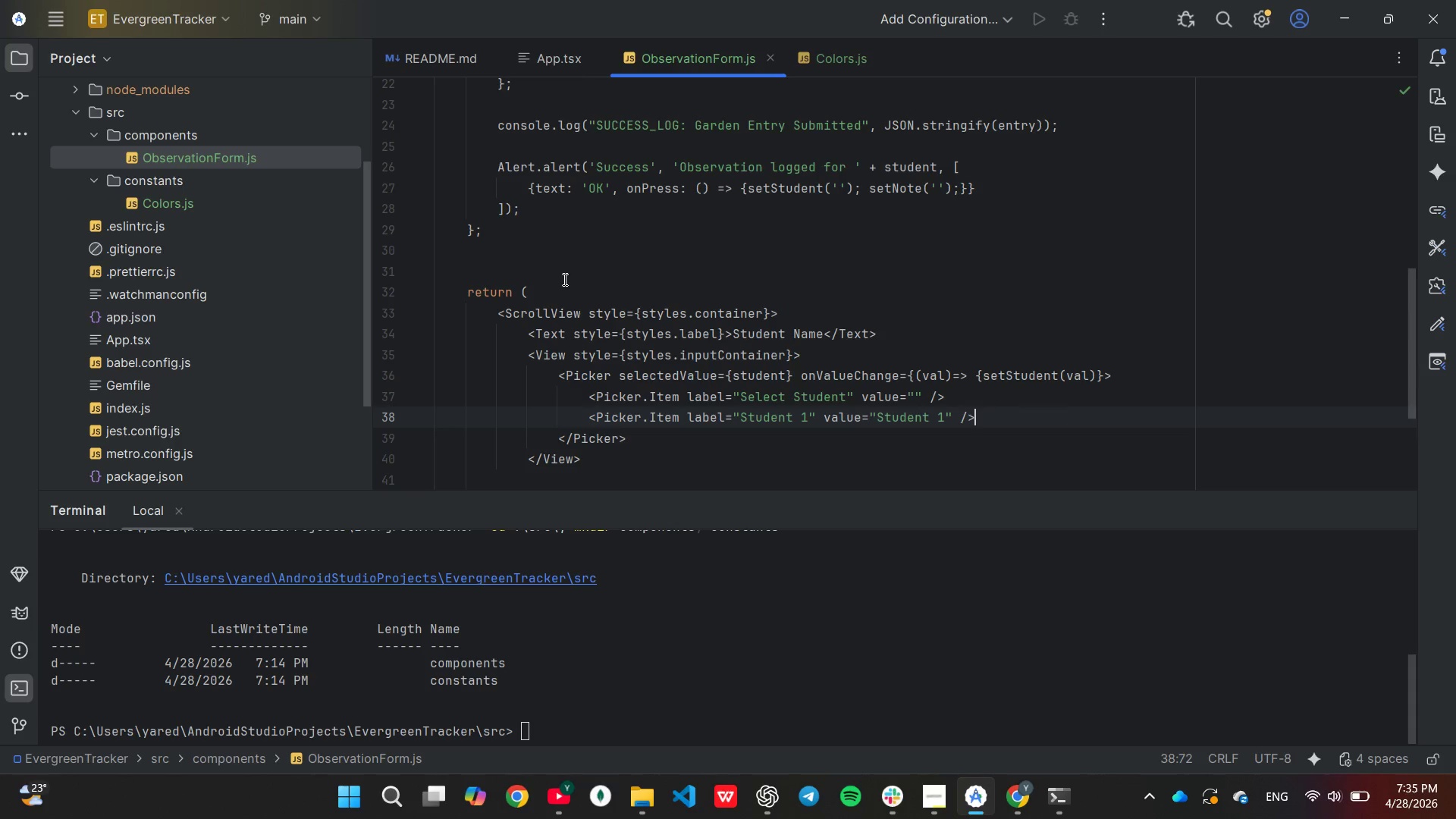 
key(Enter)
 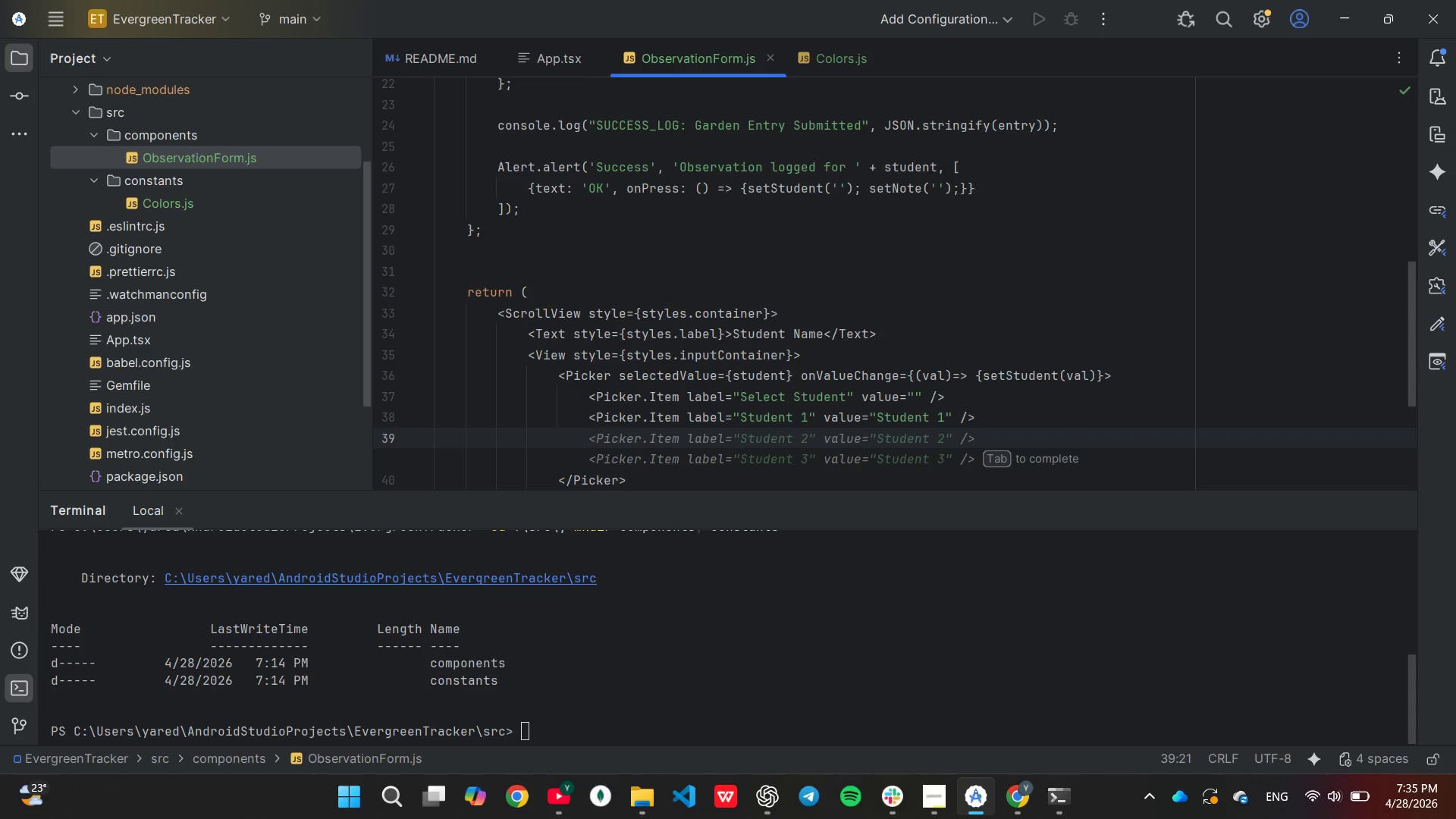 
key(Tab)
 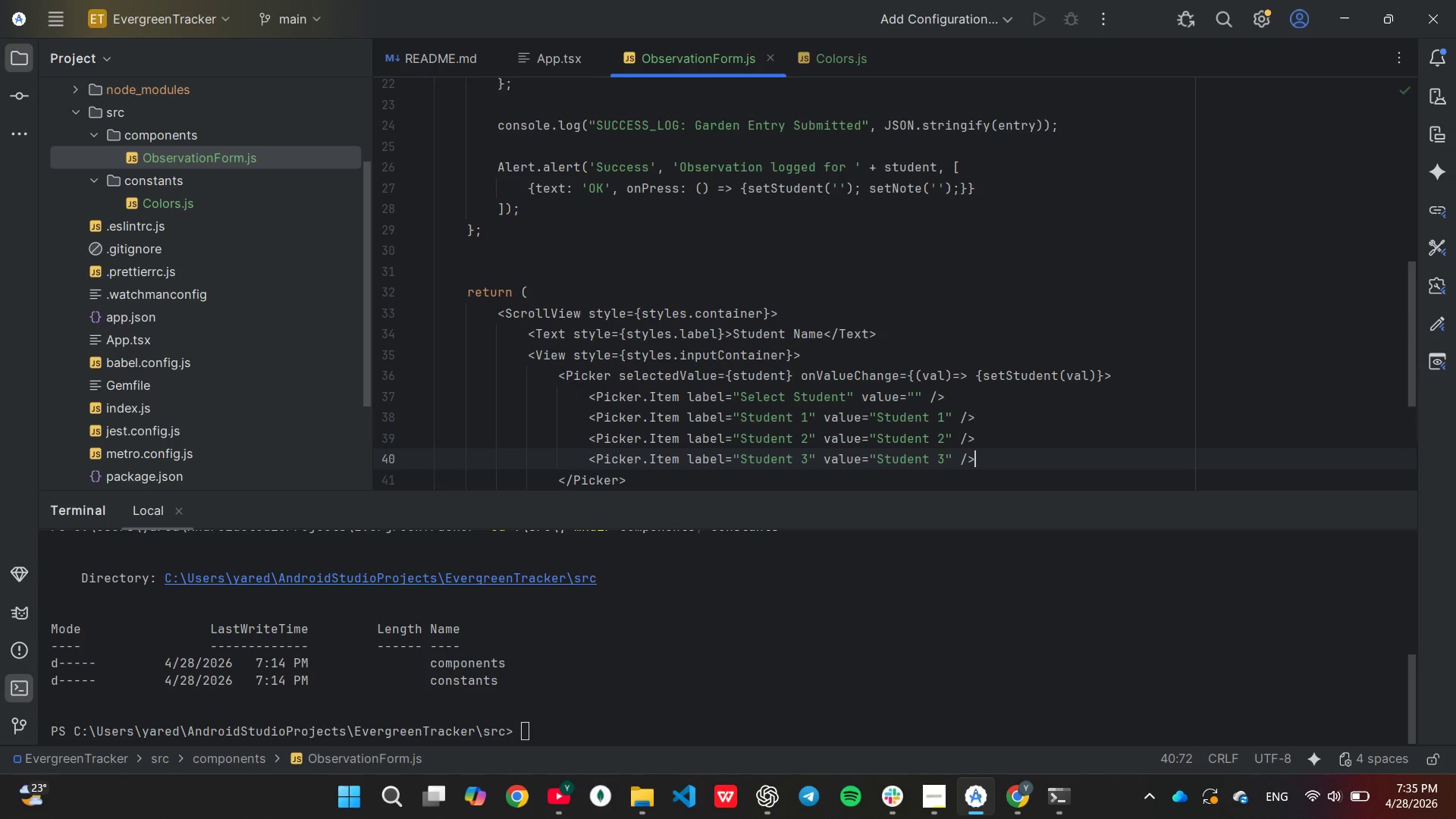 
key(Enter)
 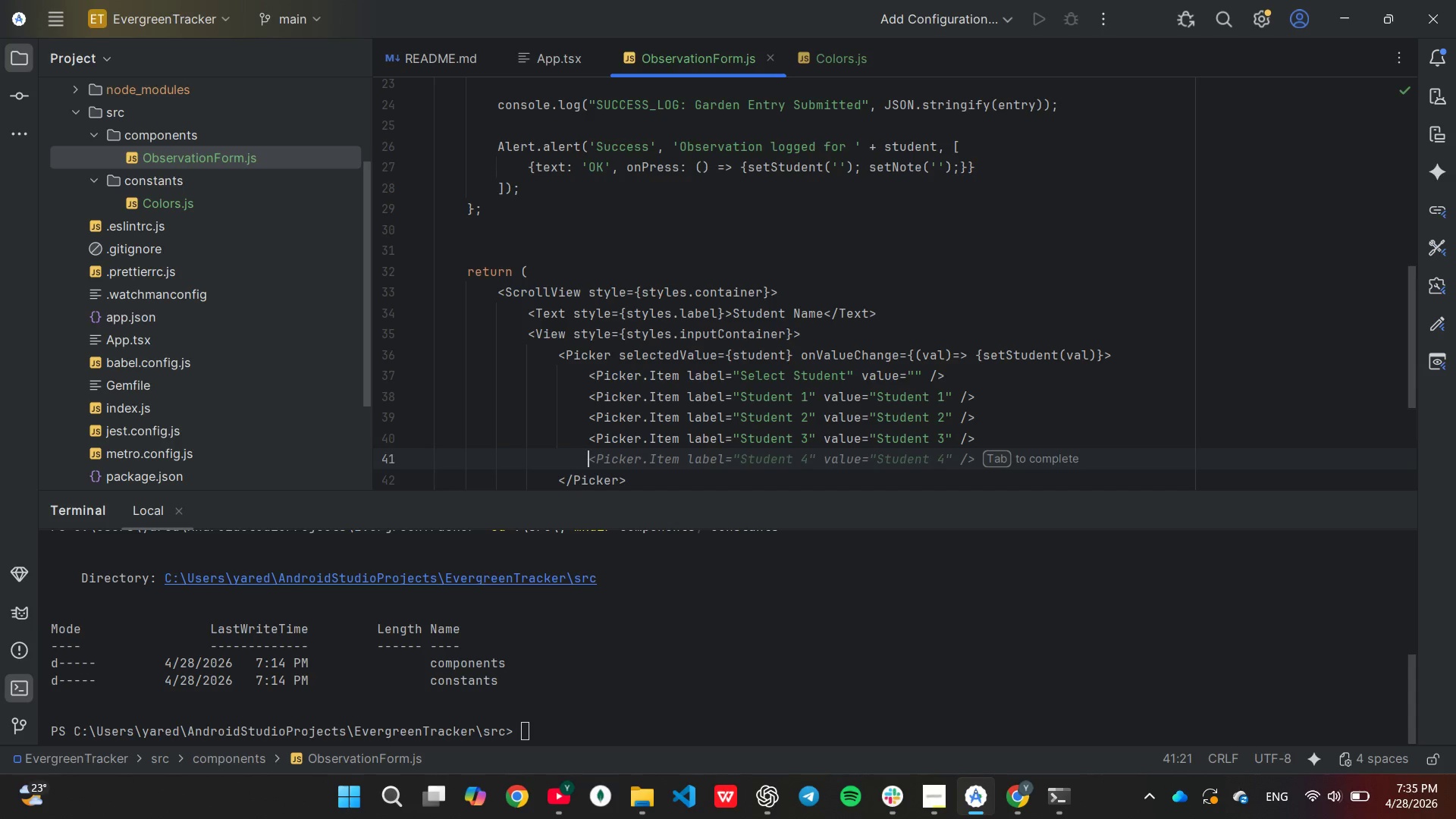 
key(Tab)
 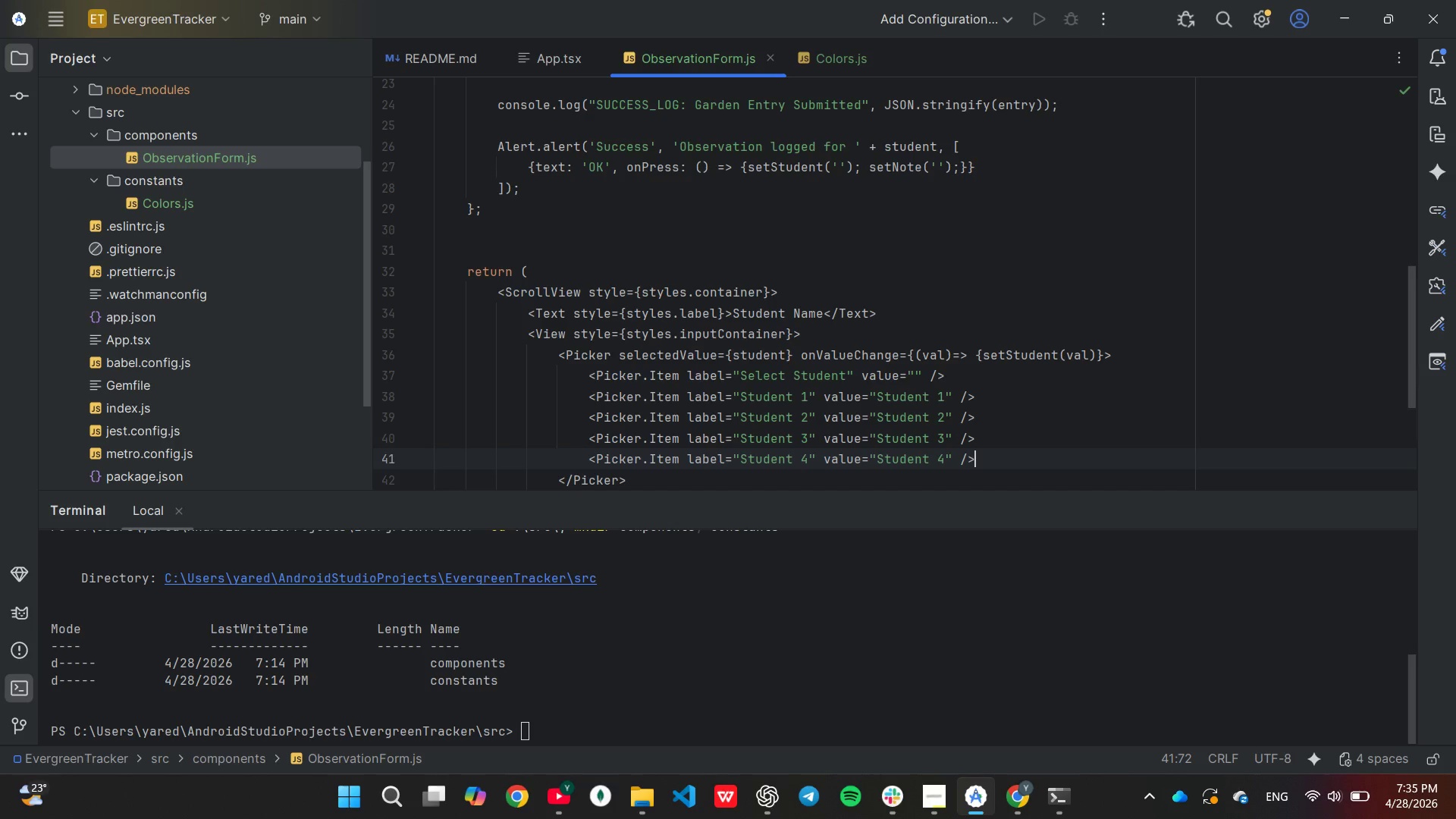 
key(Enter)
 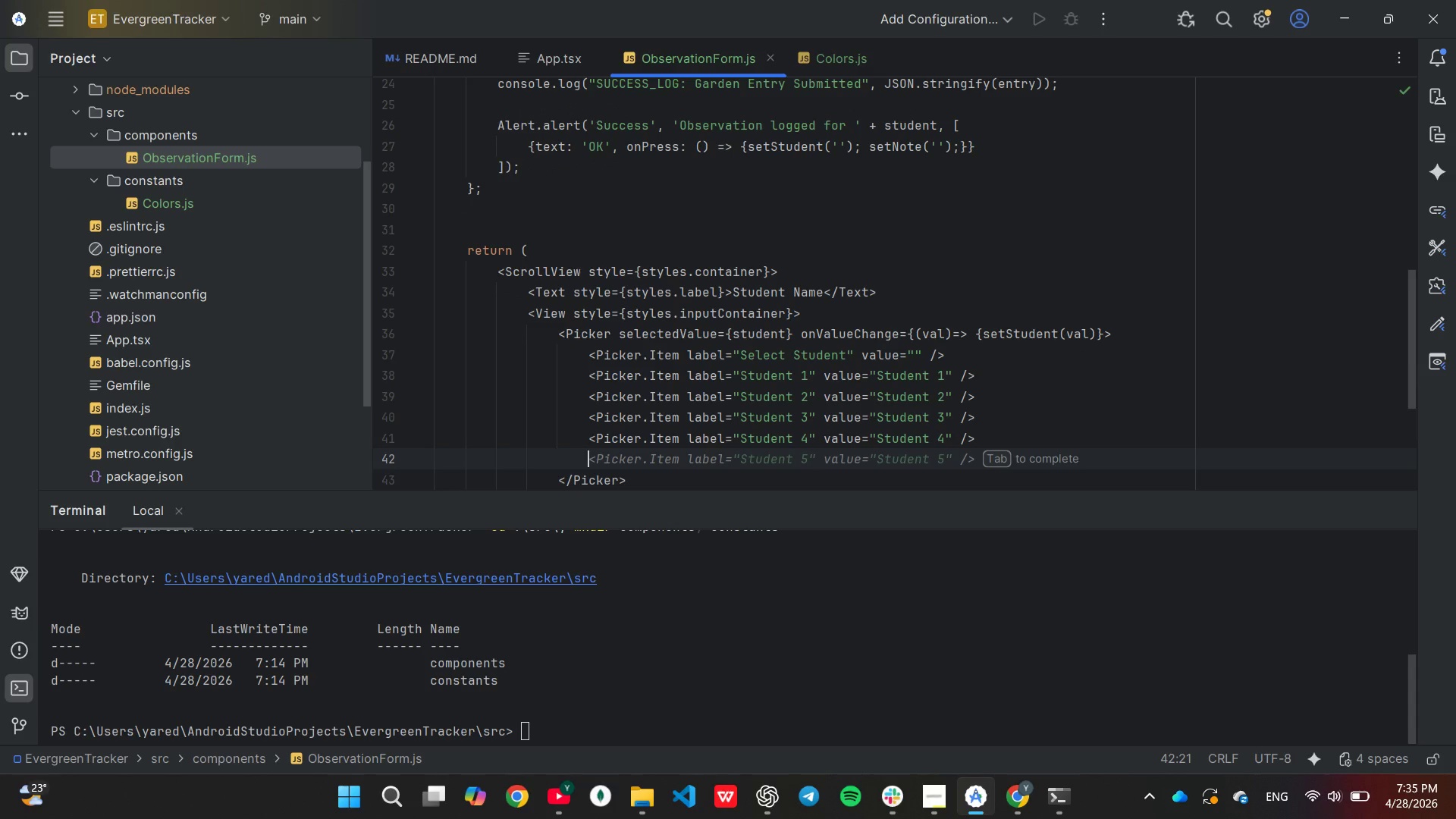 
key(Tab)
 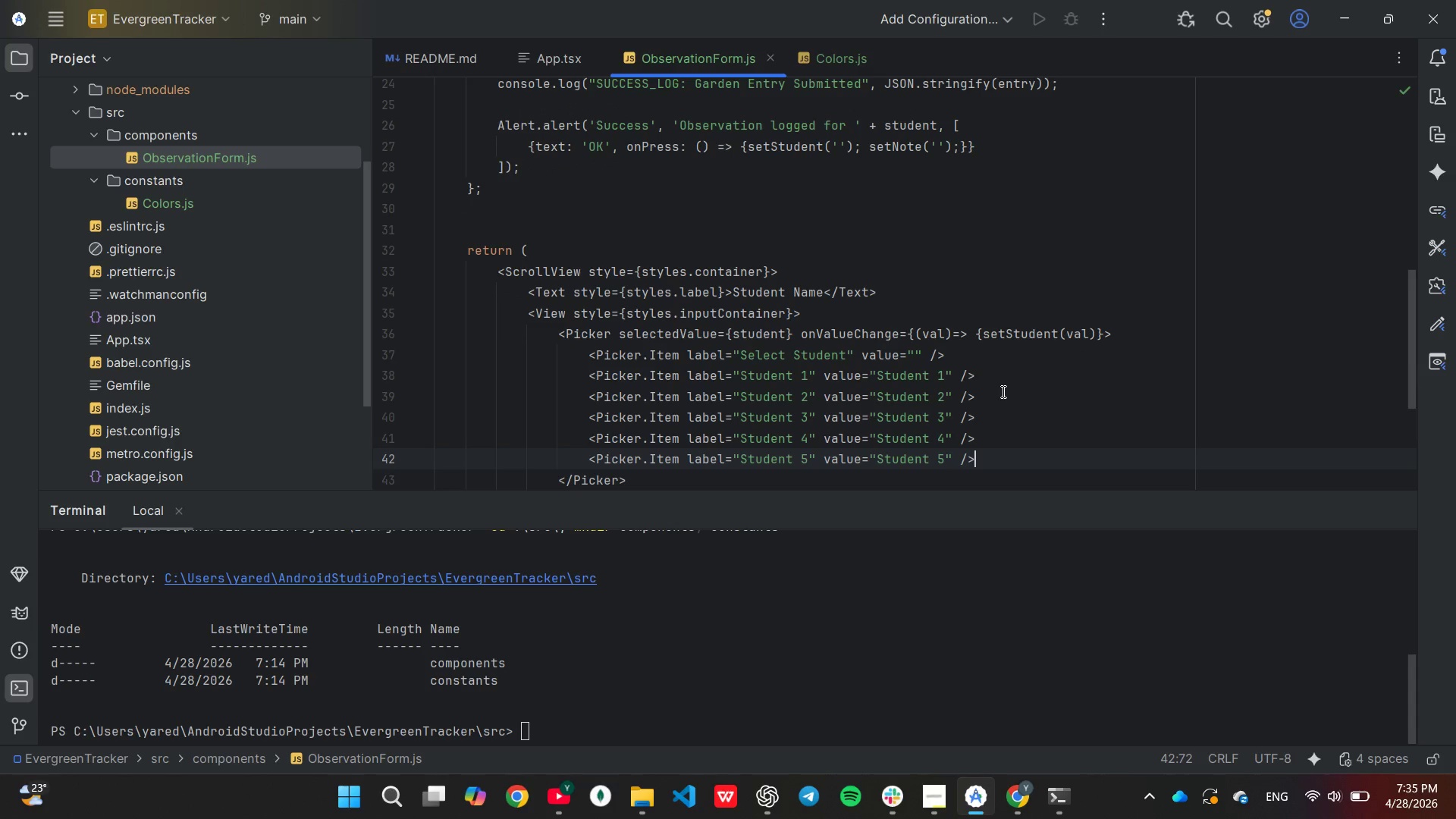 
scroll: coordinate [1001, 394], scroll_direction: none, amount: 0.0
 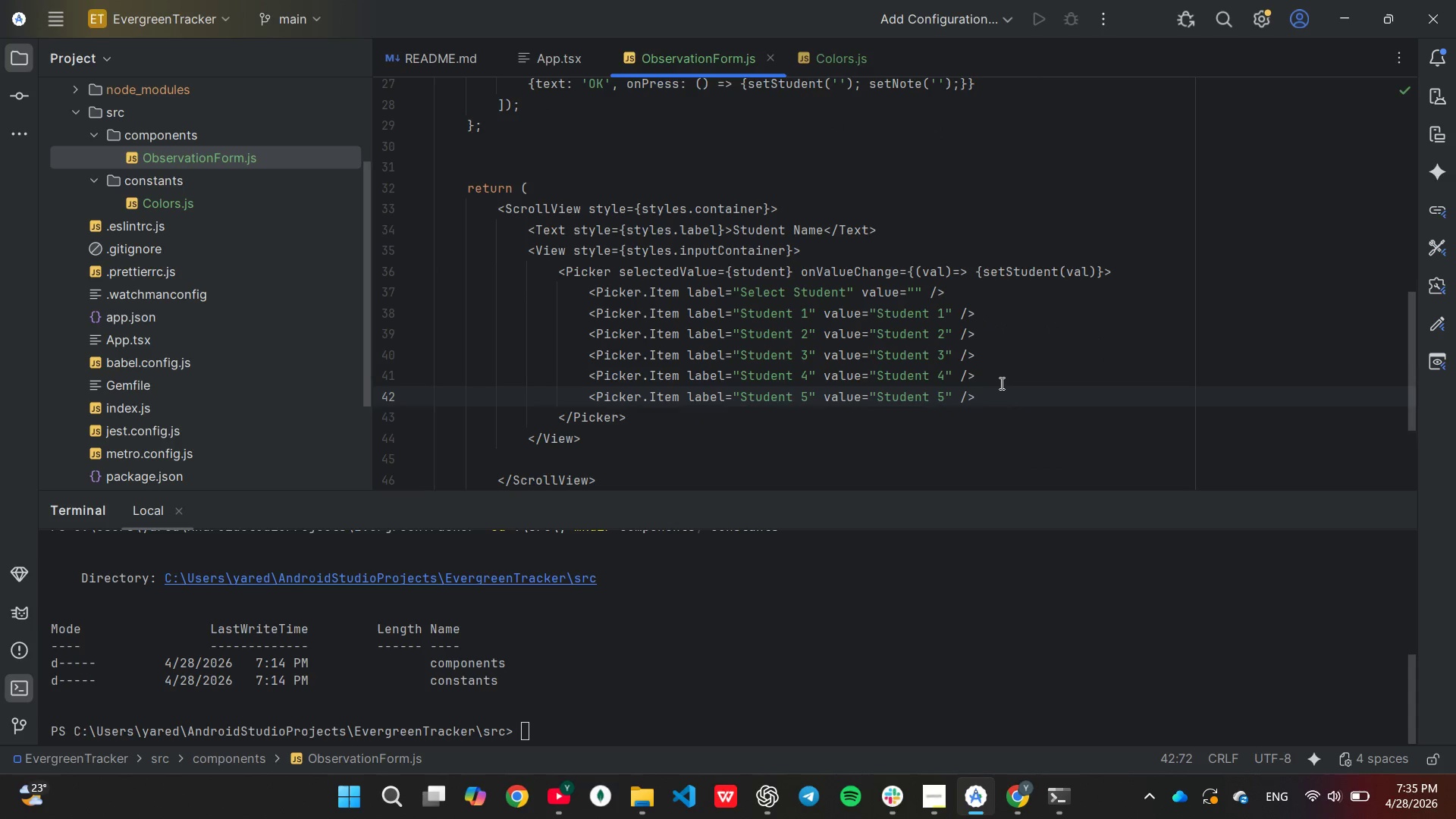 
scroll: coordinate [906, 403], scroll_direction: down, amount: 1.0
 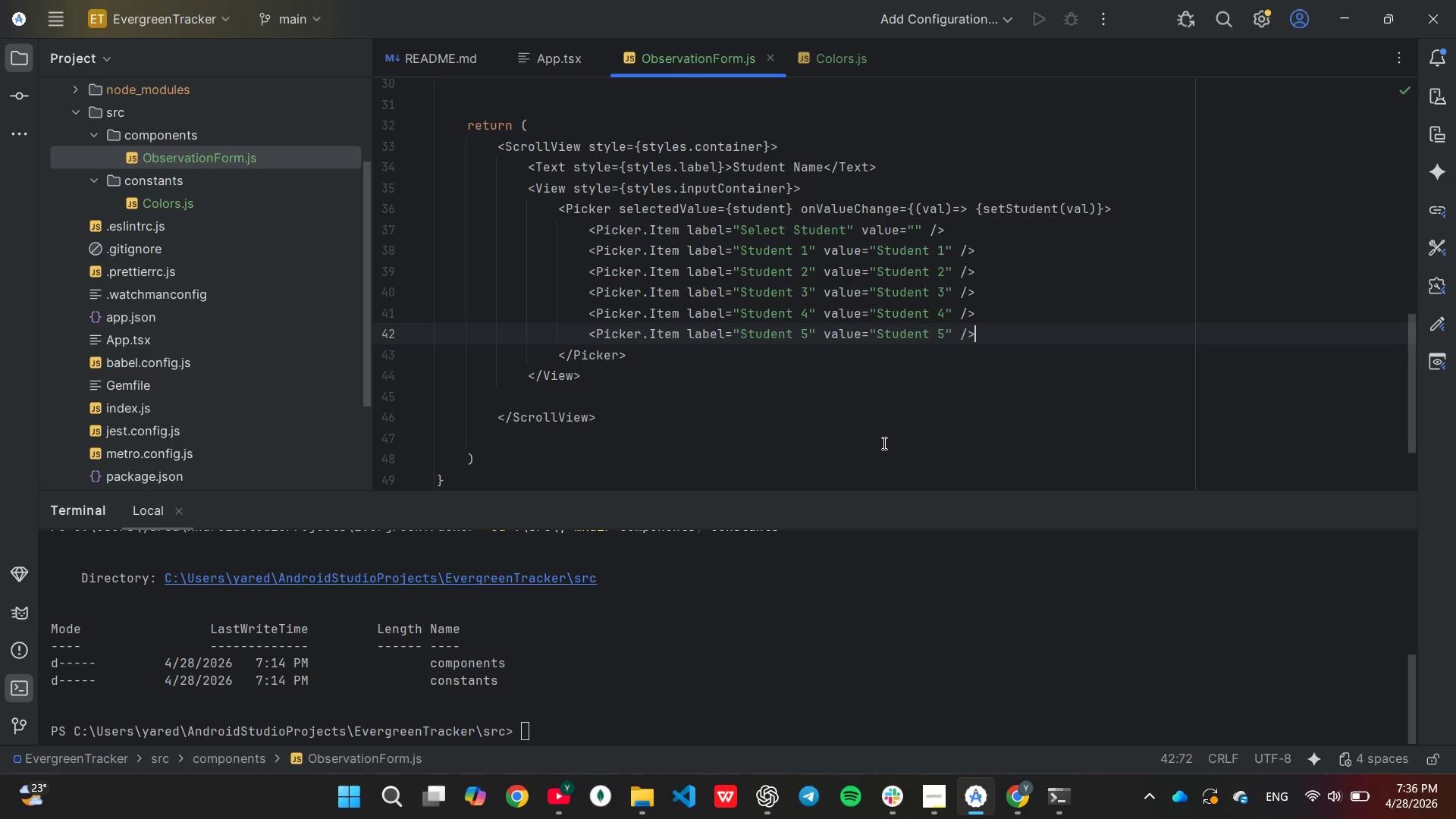 
wait(70.84)
 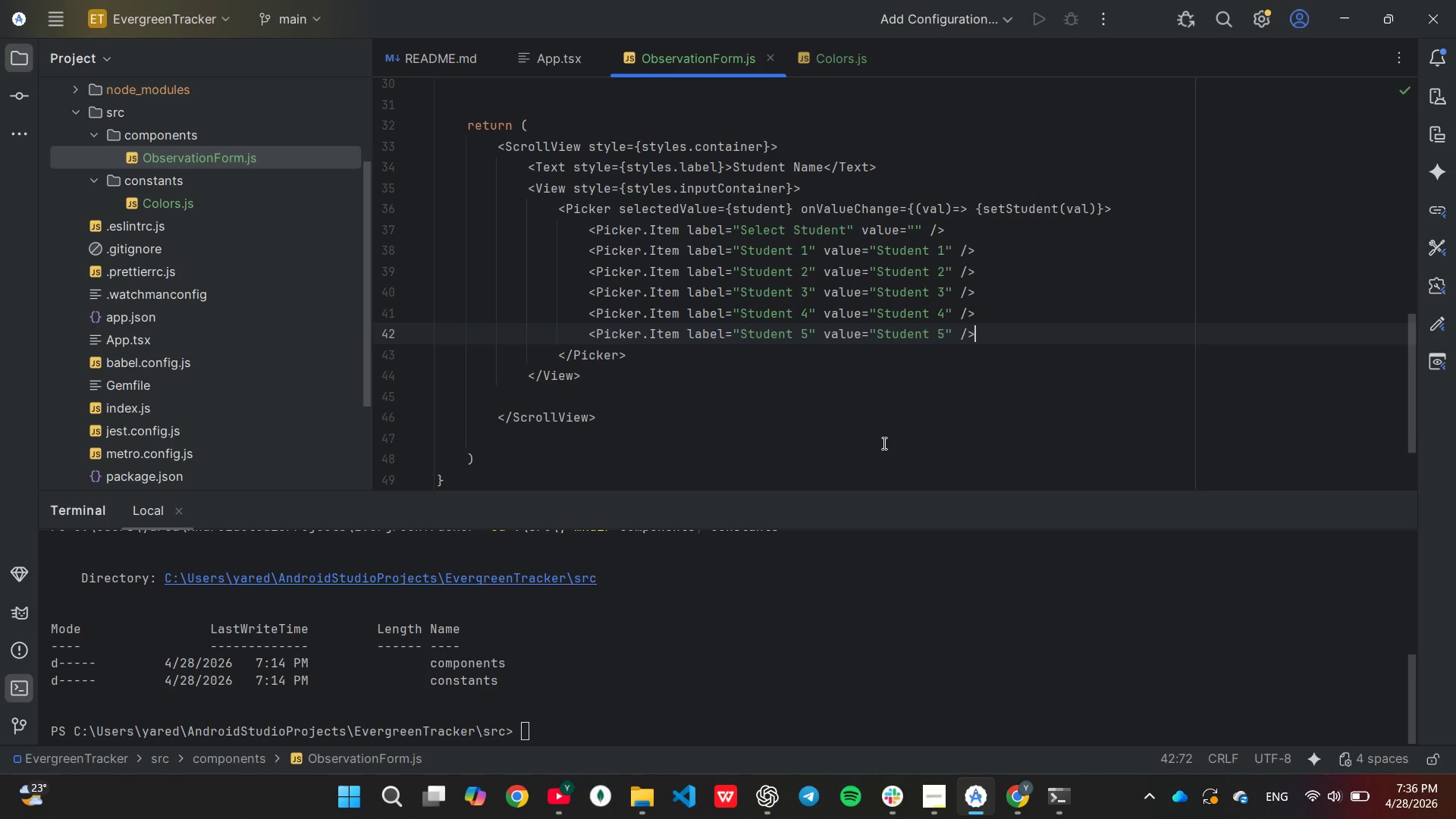 
left_click([758, 372])
 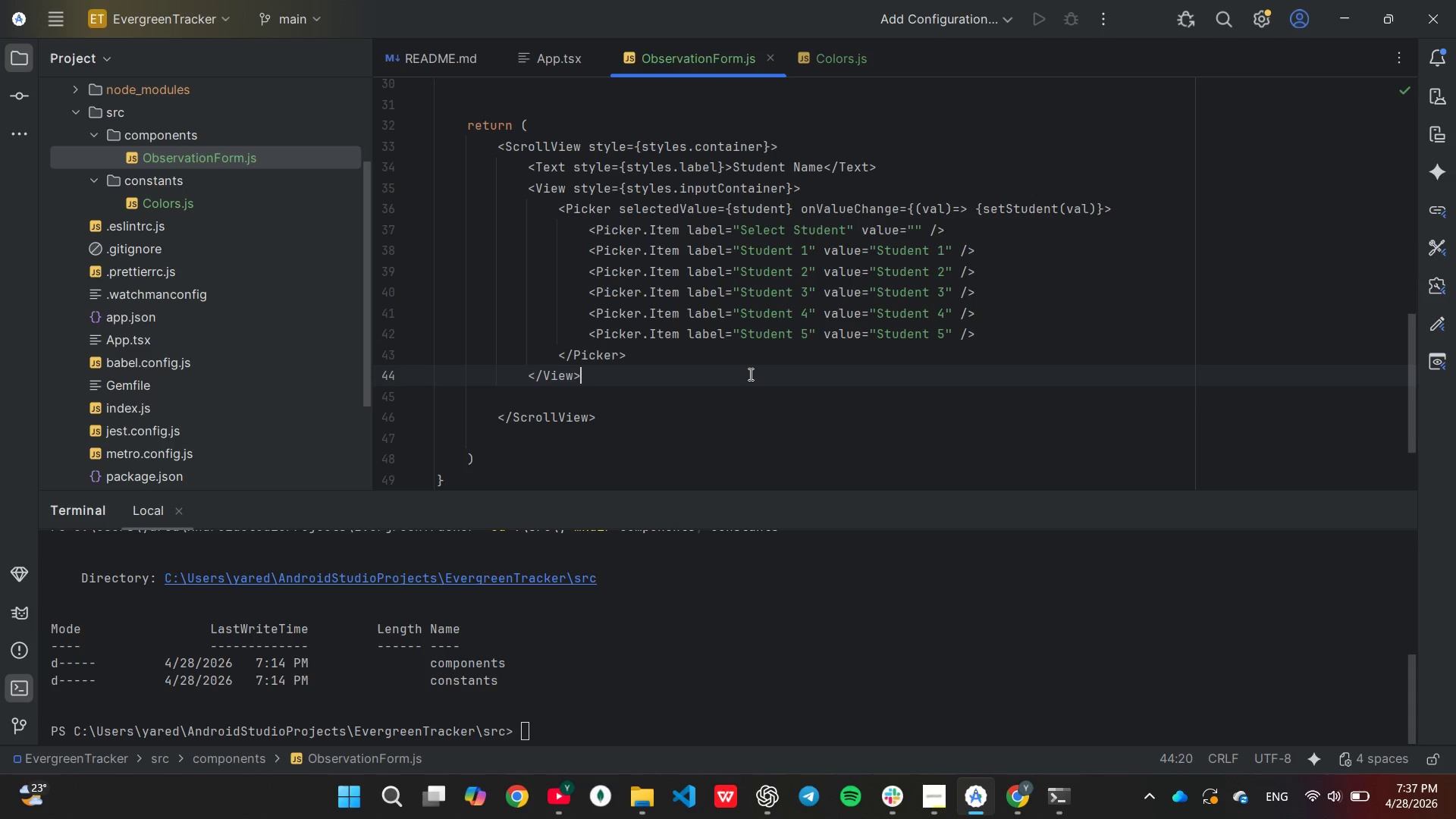 
key(Enter)
 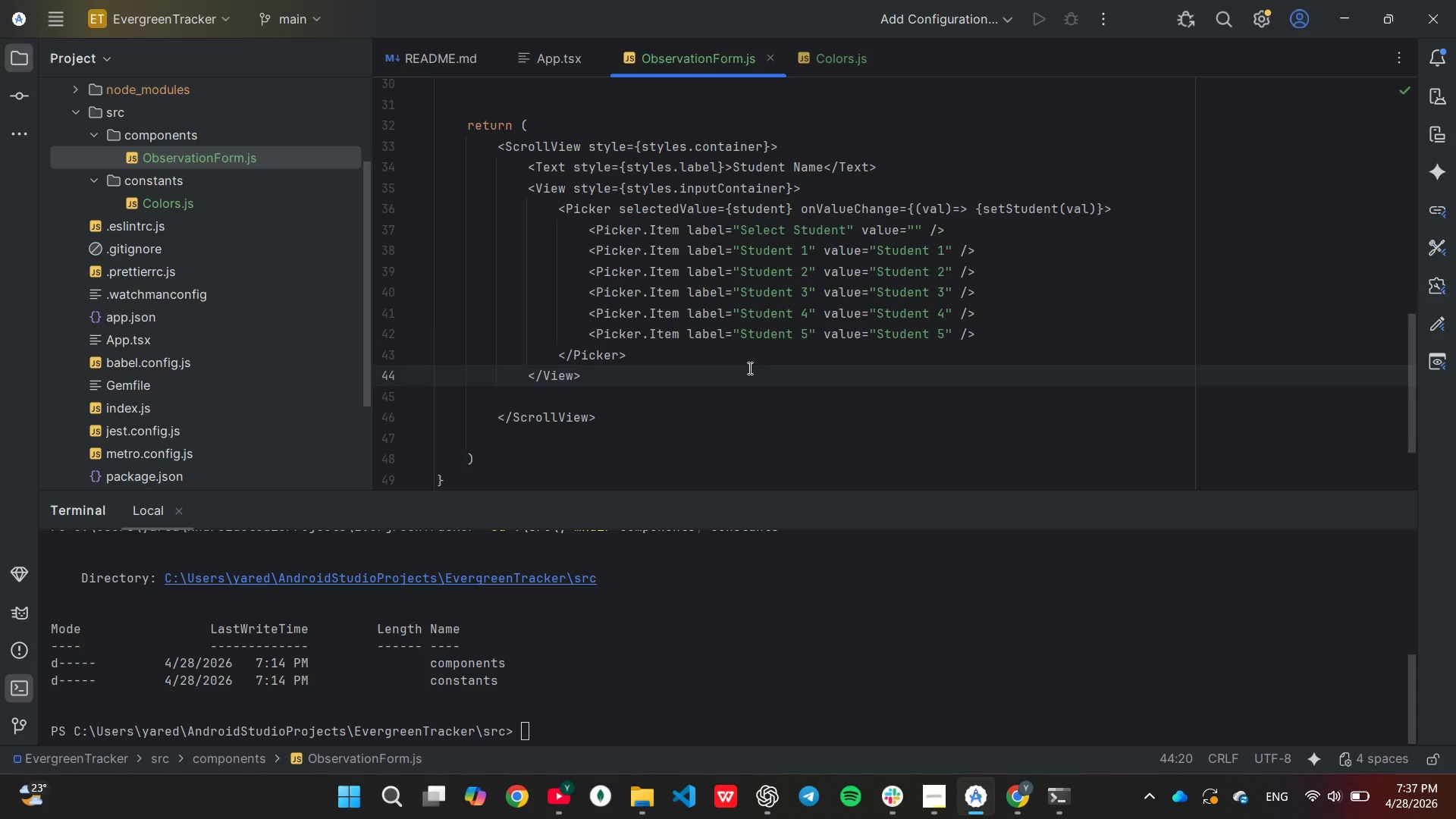 
key(Enter)
 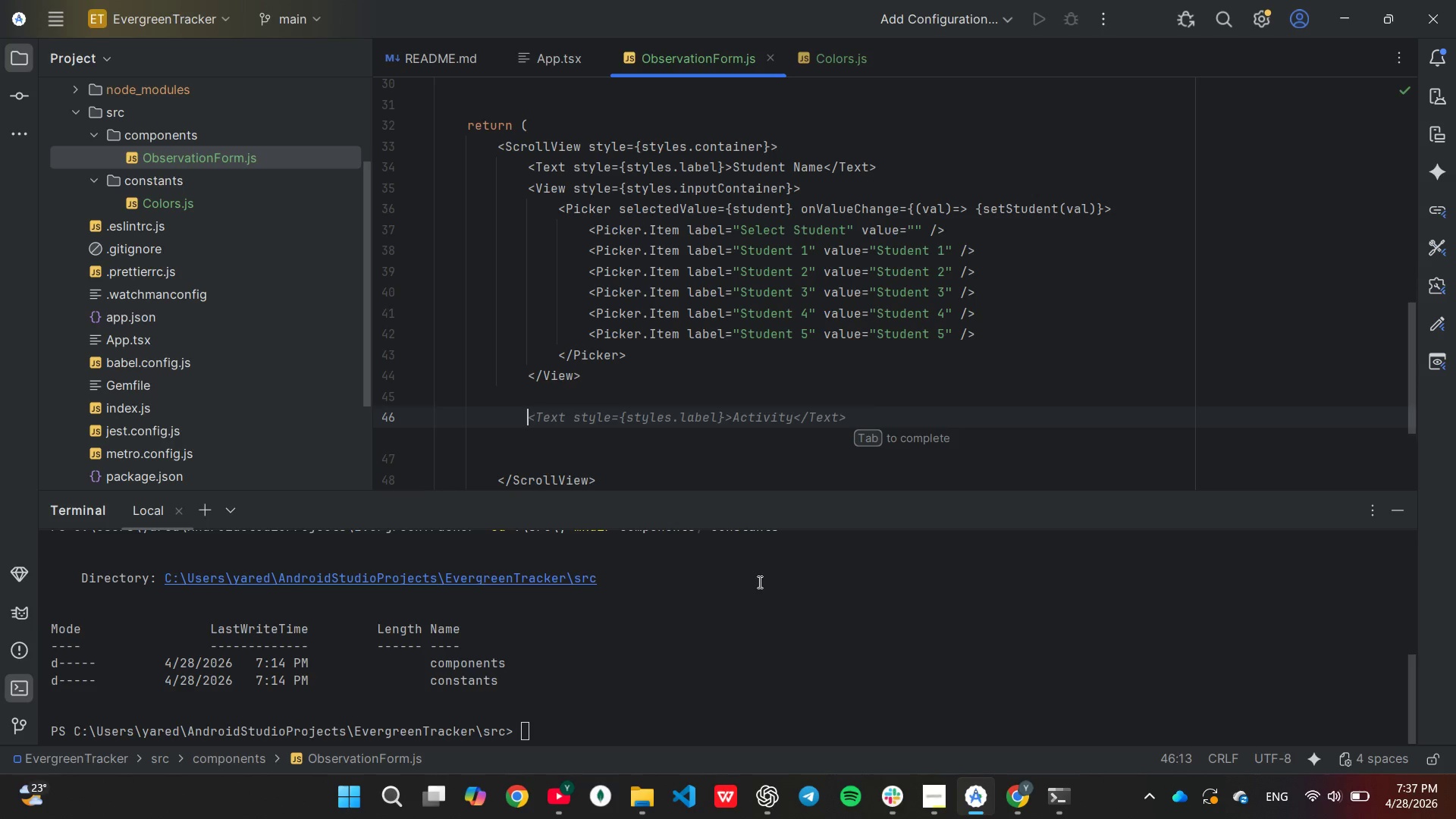 
key(Tab)
 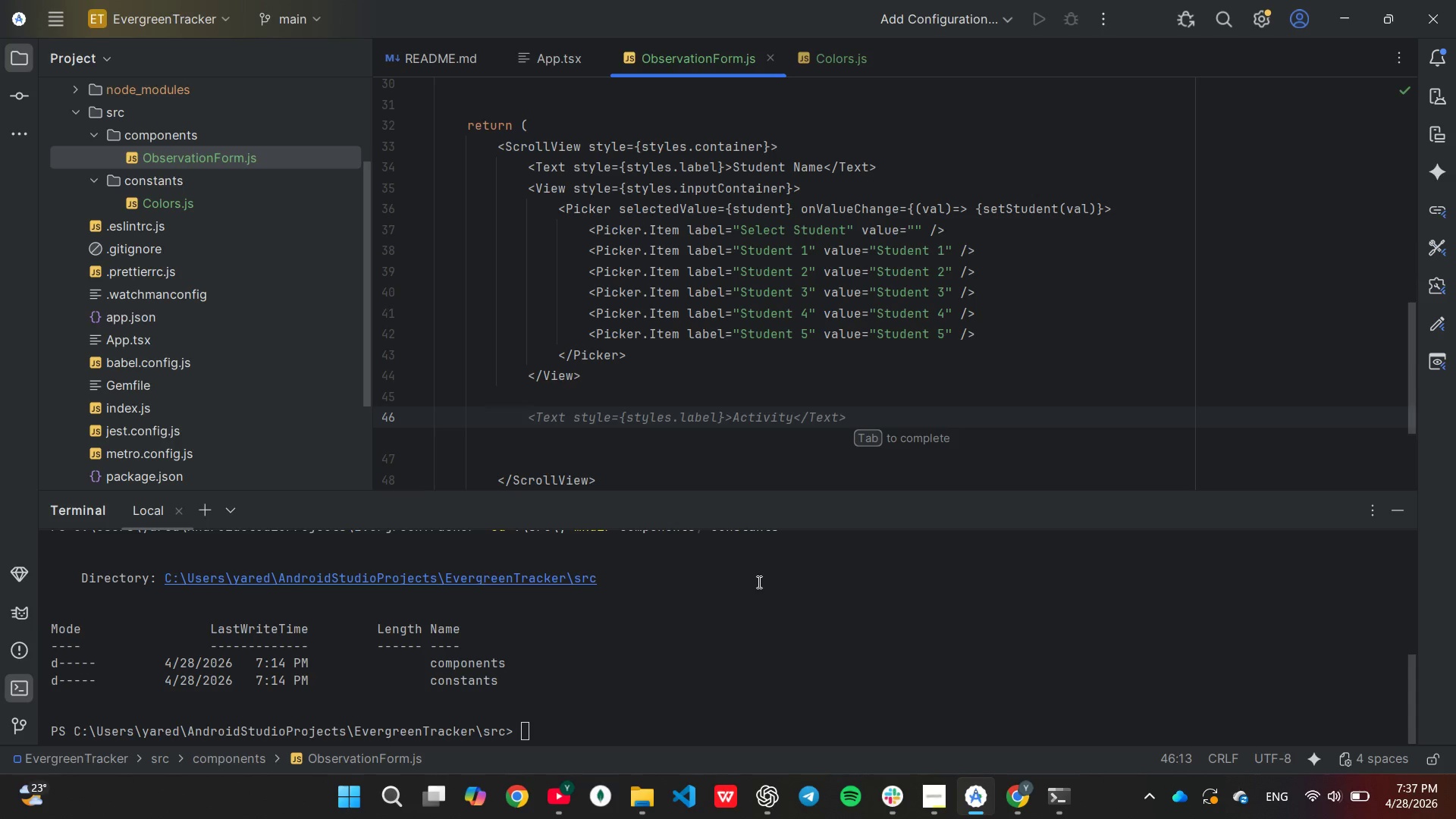 
key(Backspace)
 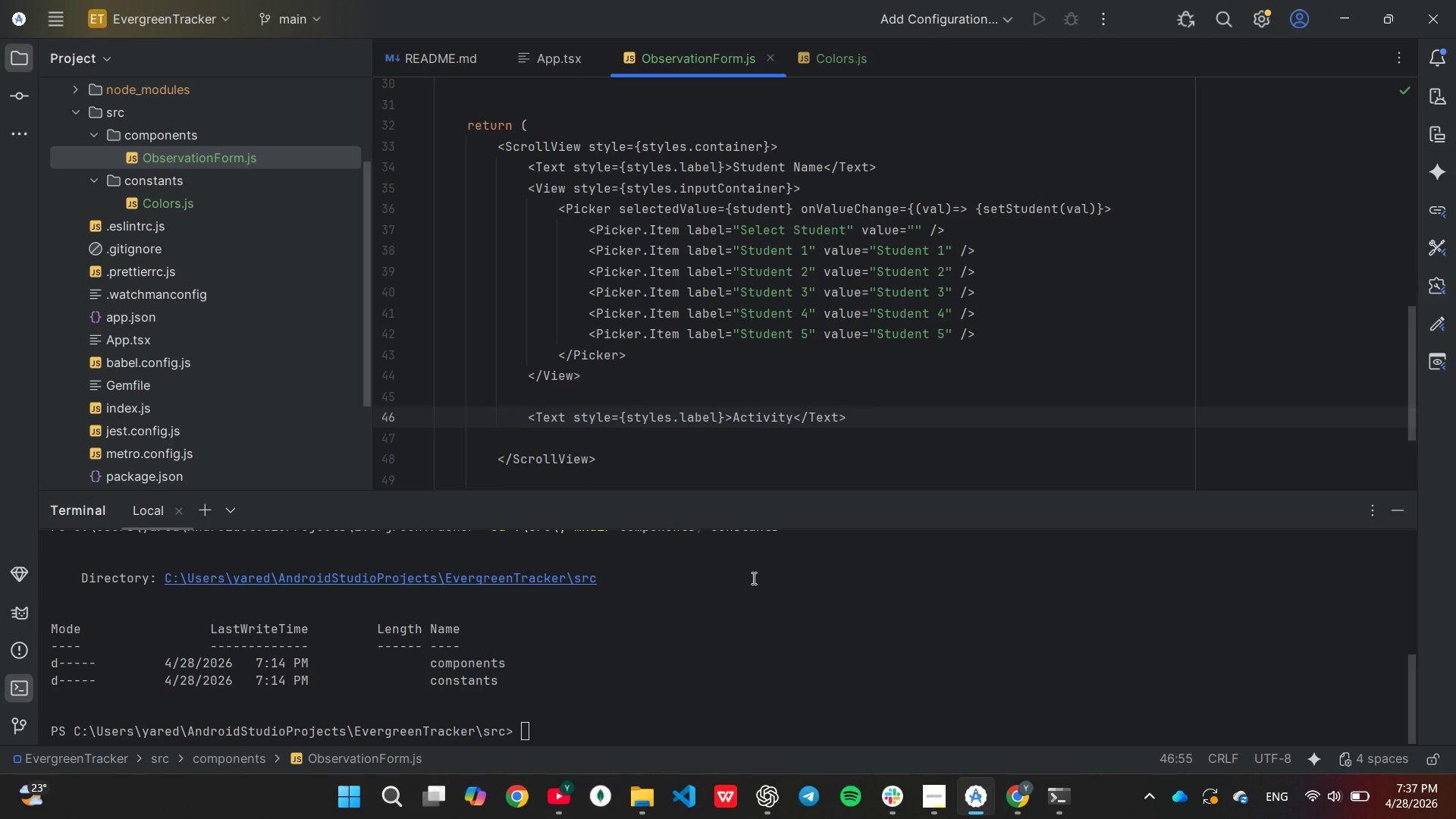 
wait(6.16)
 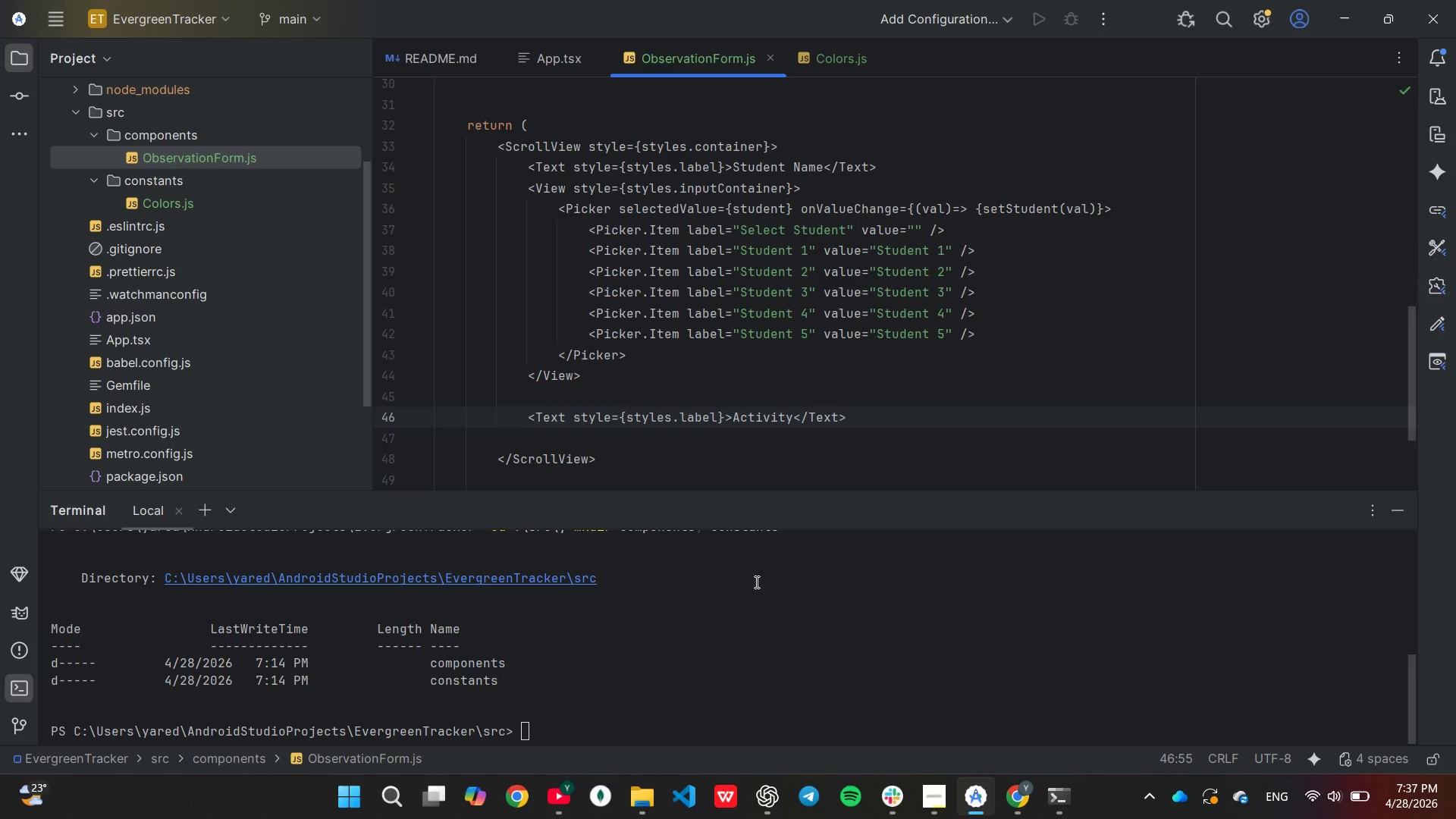 
left_click([795, 419])
 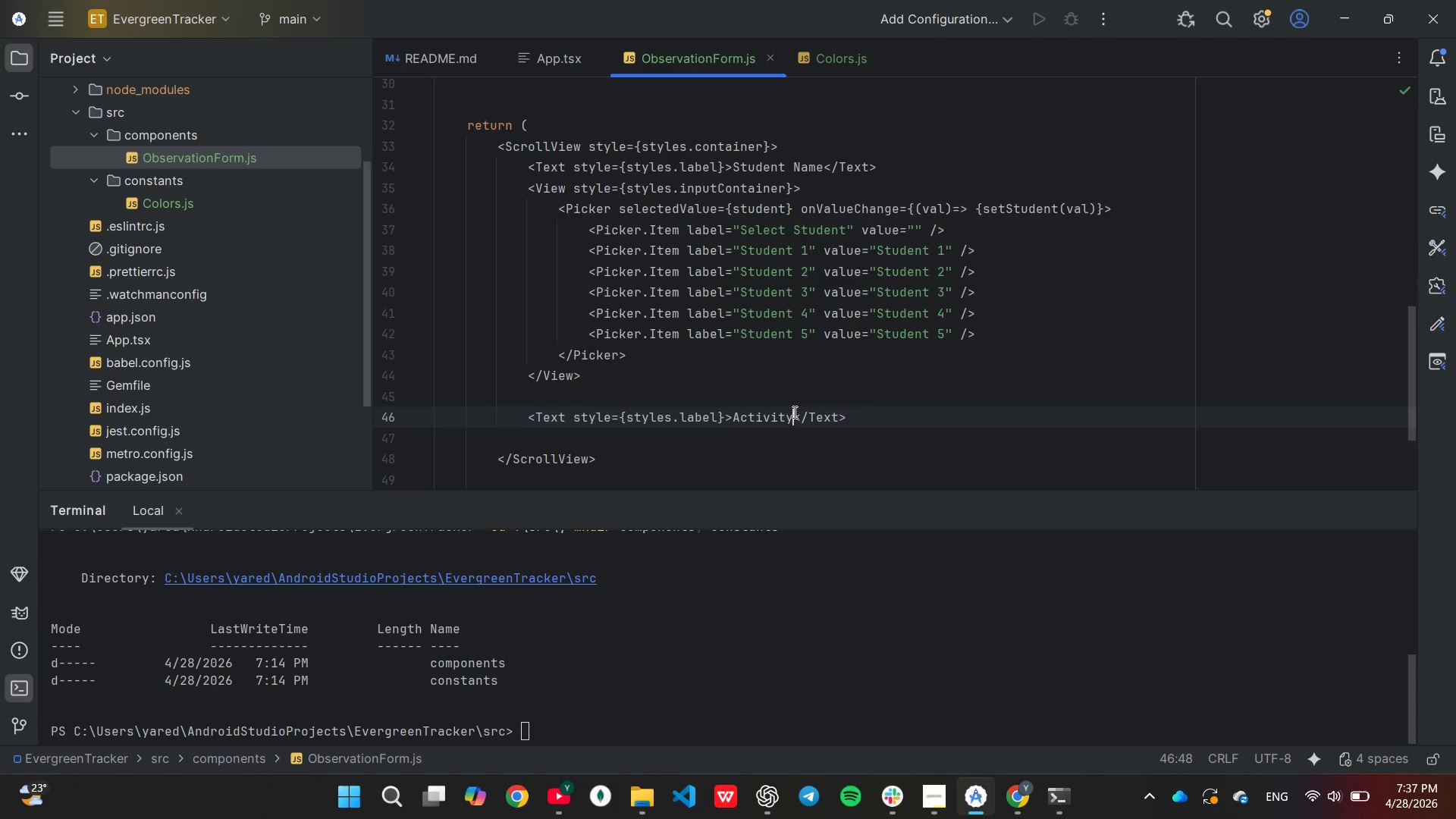 
hold_key(key=Backspace, duration=0.67)
 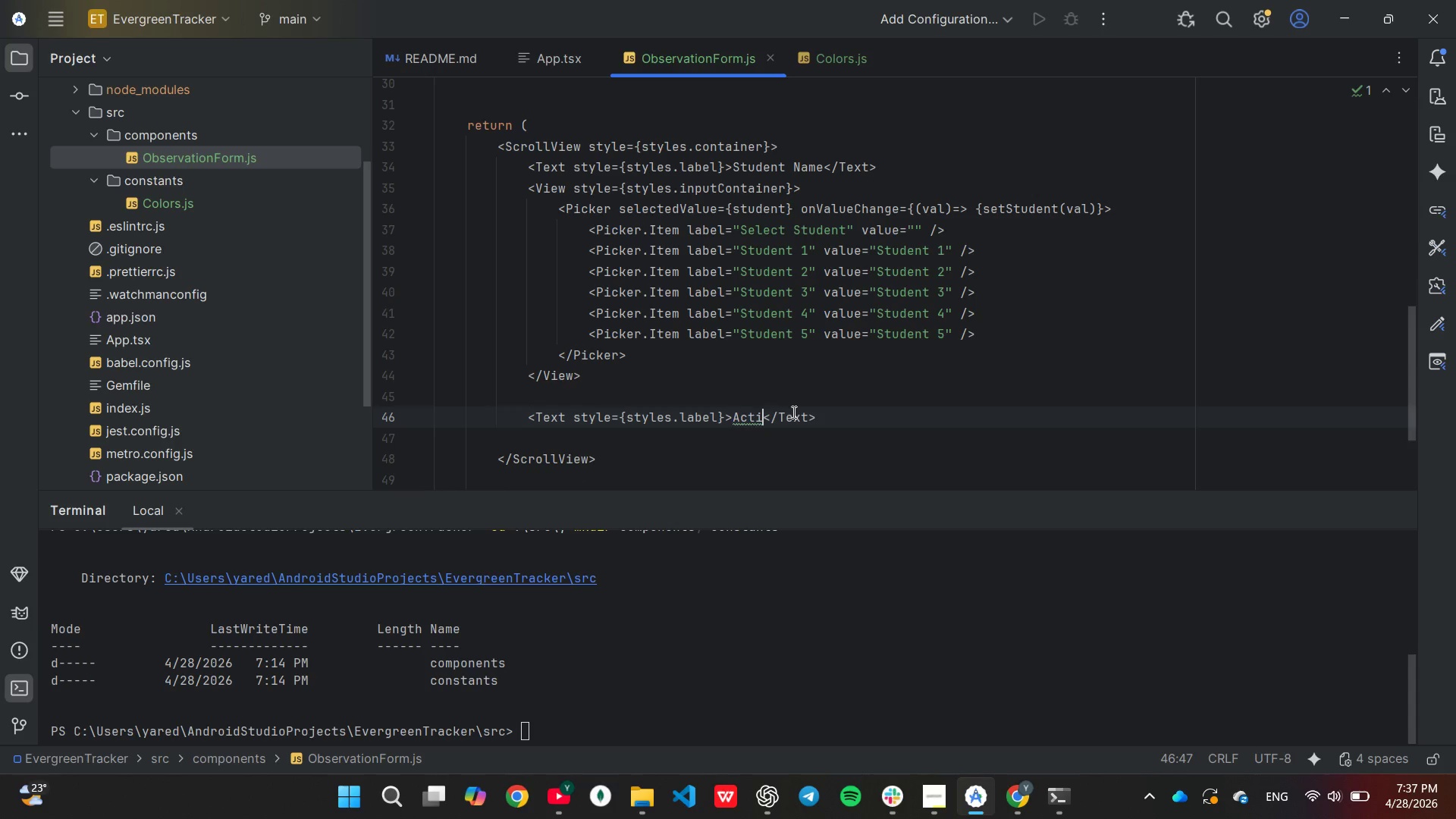 
key(Backspace)
key(Backspace)
type(Observation Note(min 10)
key(Tab)
key(Backspace)
key(Backspace)
key(Backspace)
key(Backspace)
key(Backspace)
key(Backspace)
key(Backspace)
type([End])
 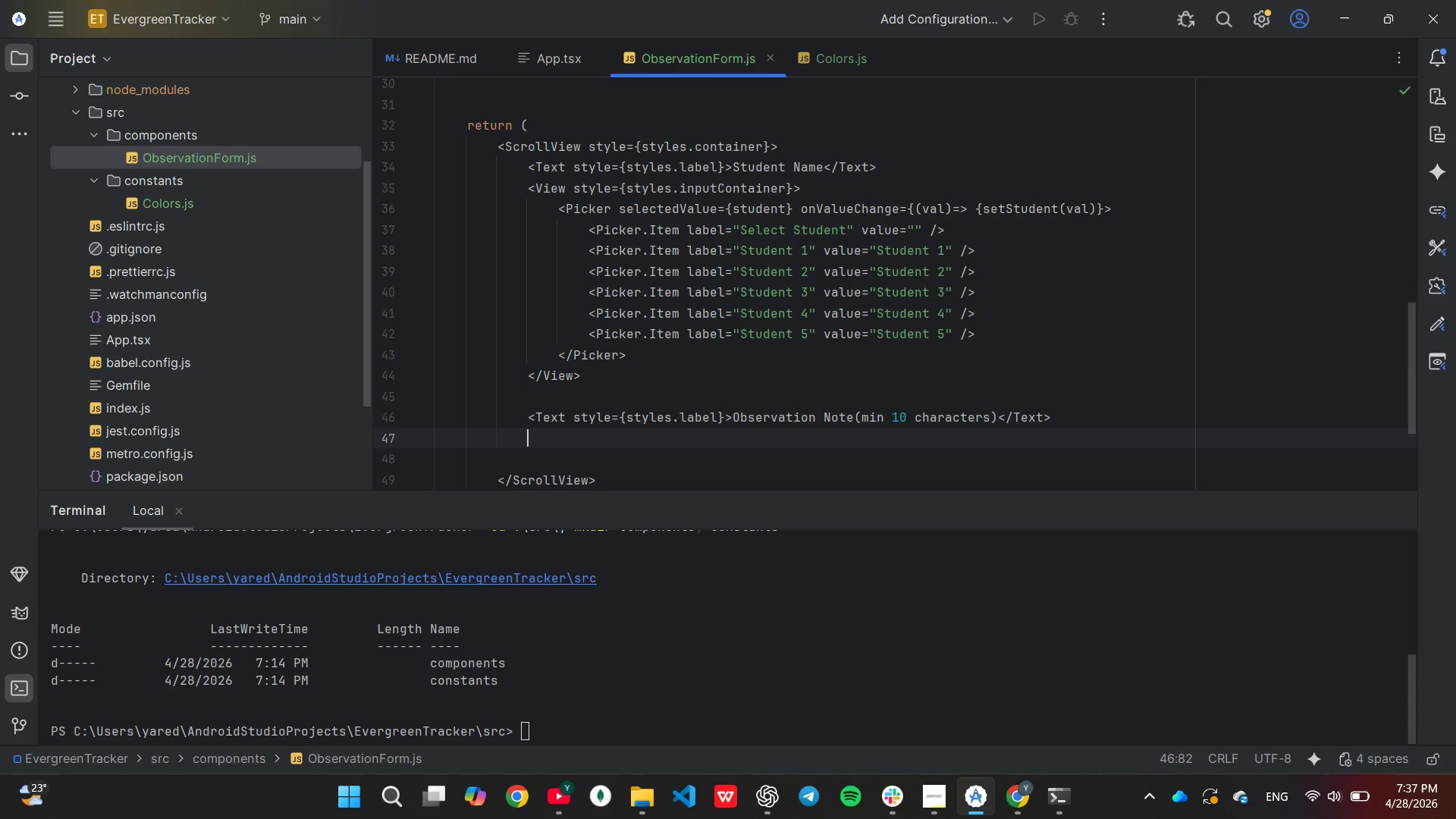 
key(Enter)
 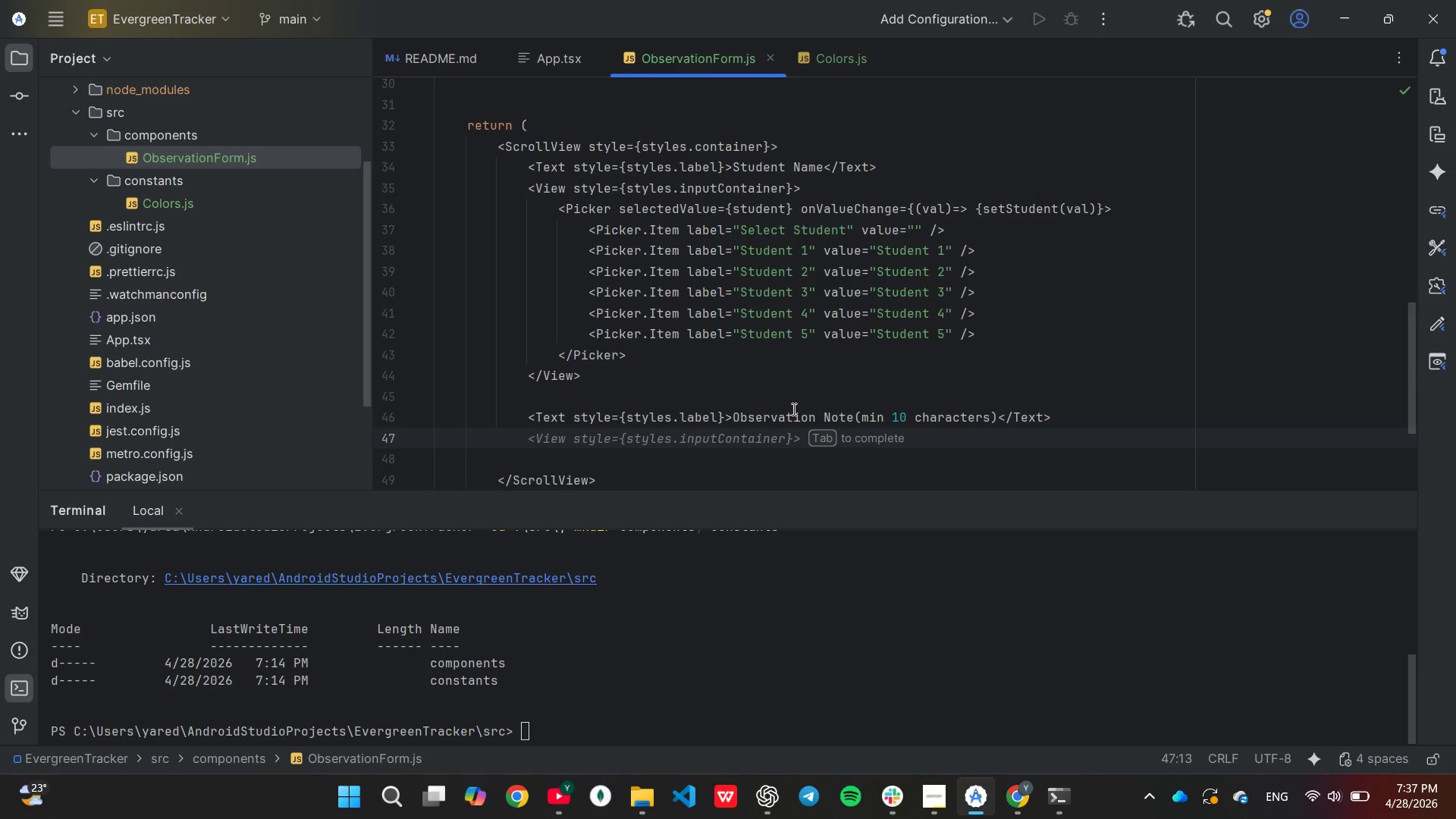 
type(<Te)
 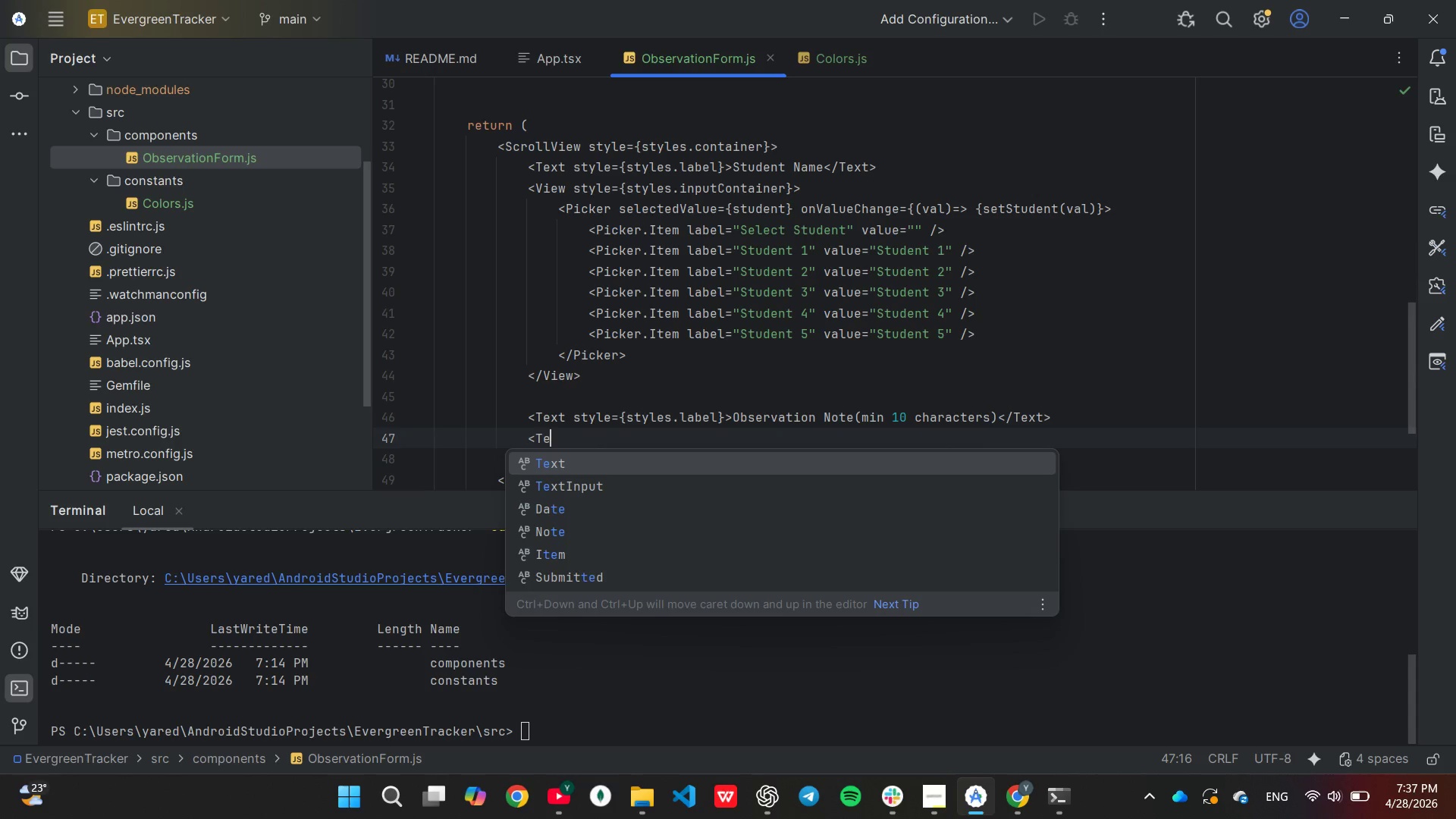 
key(ArrowDown)
 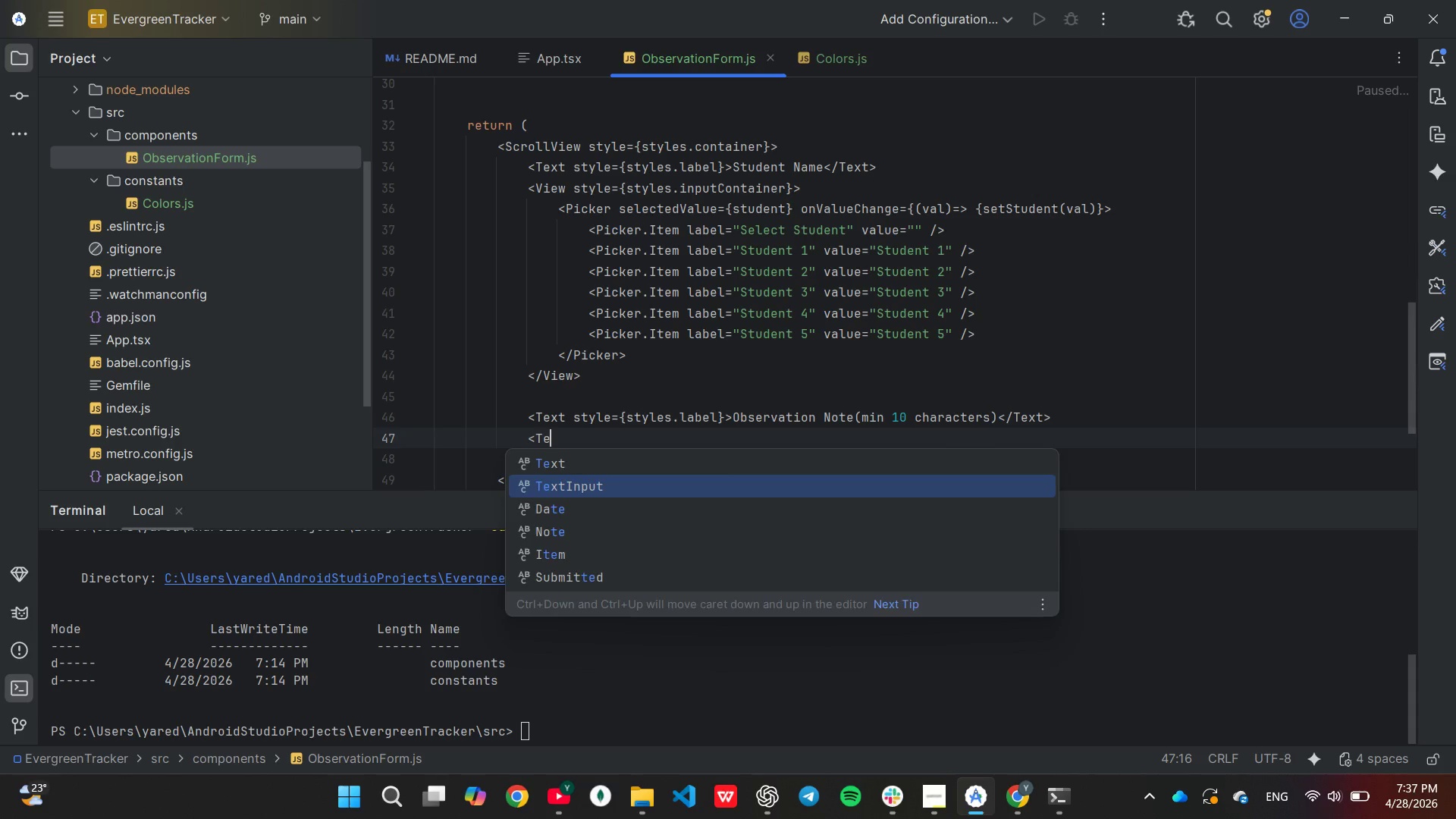 
key(Enter)
 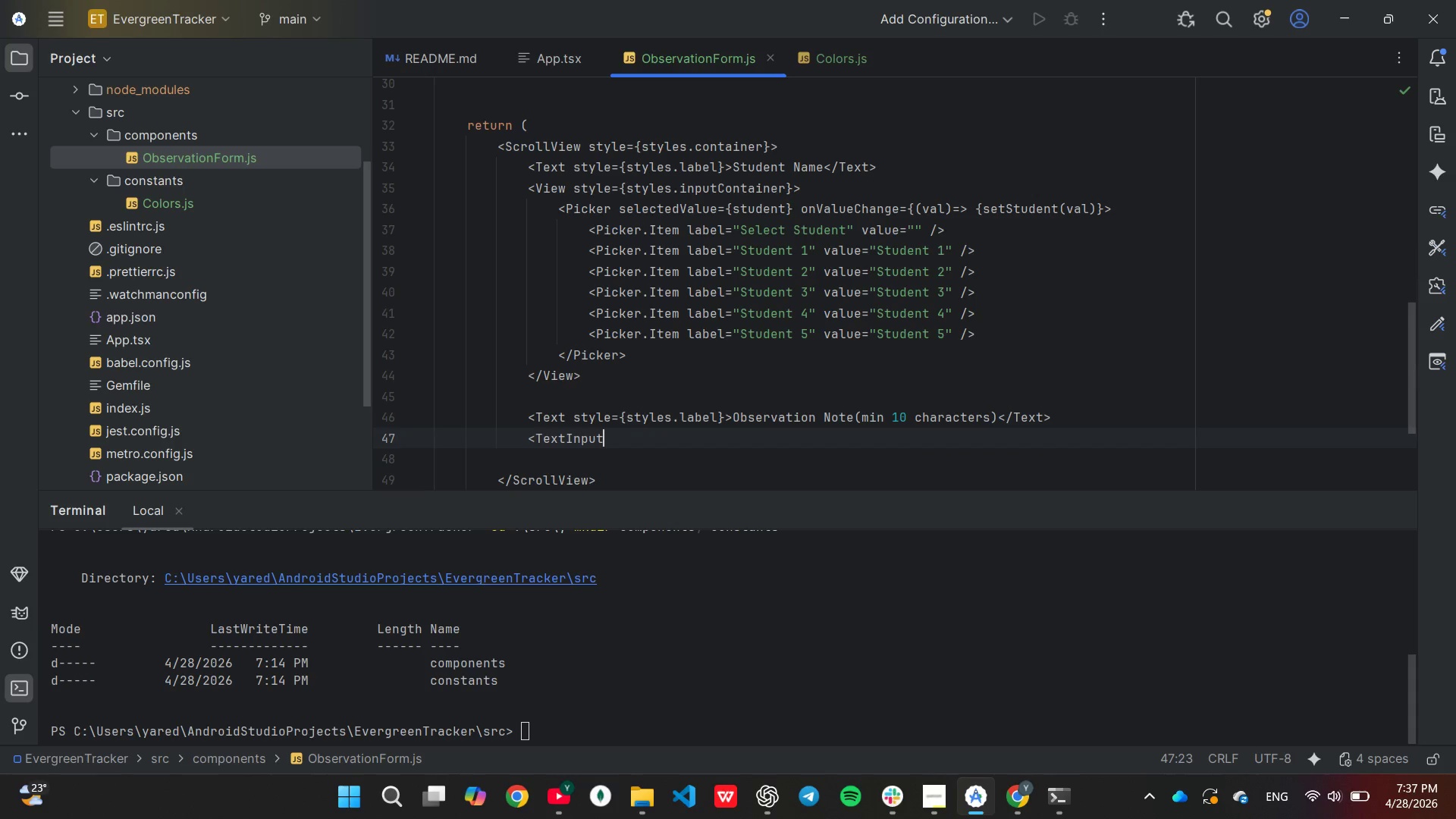 
key(Enter)
 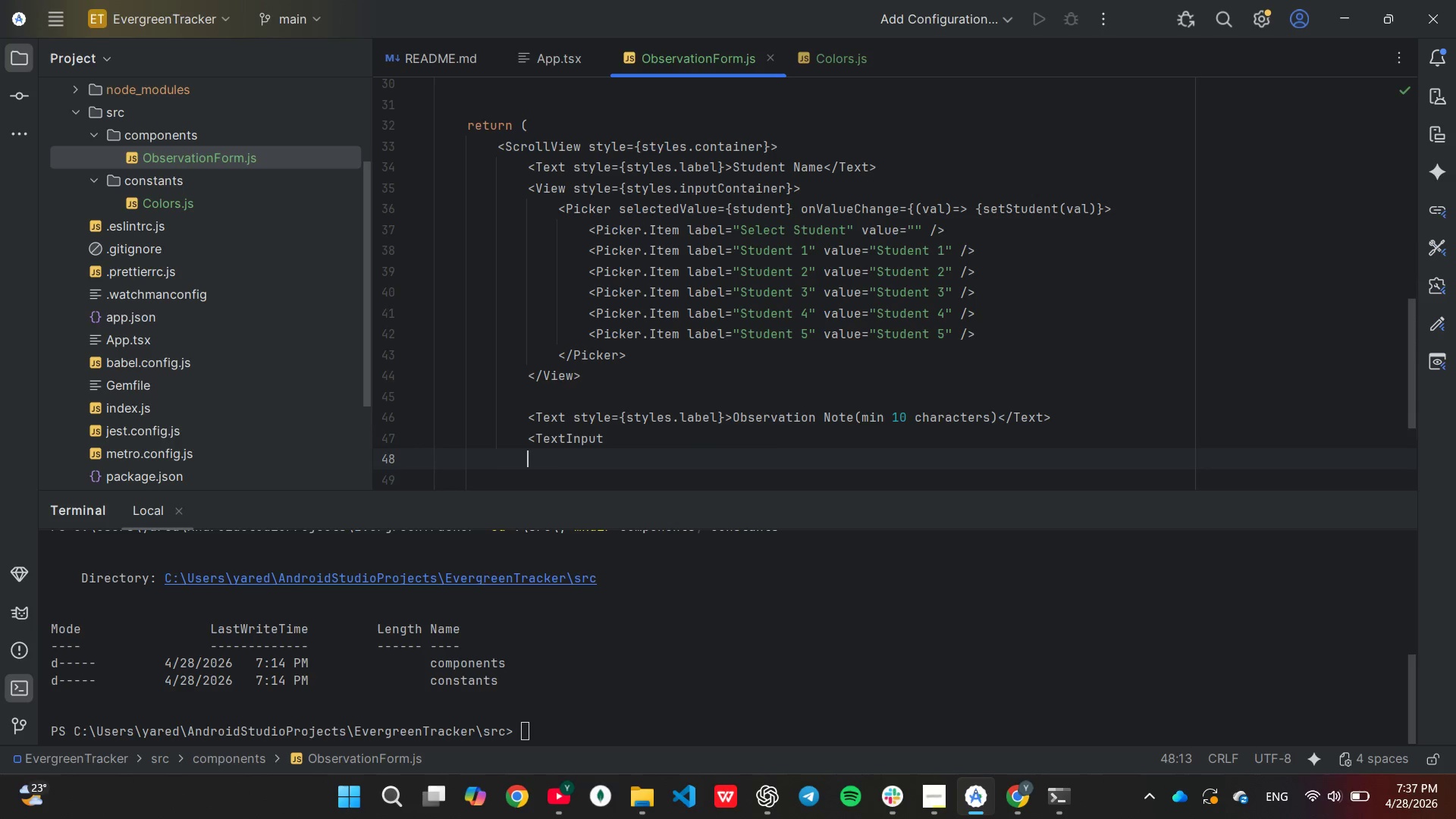 
key(Tab)
type(sty)
 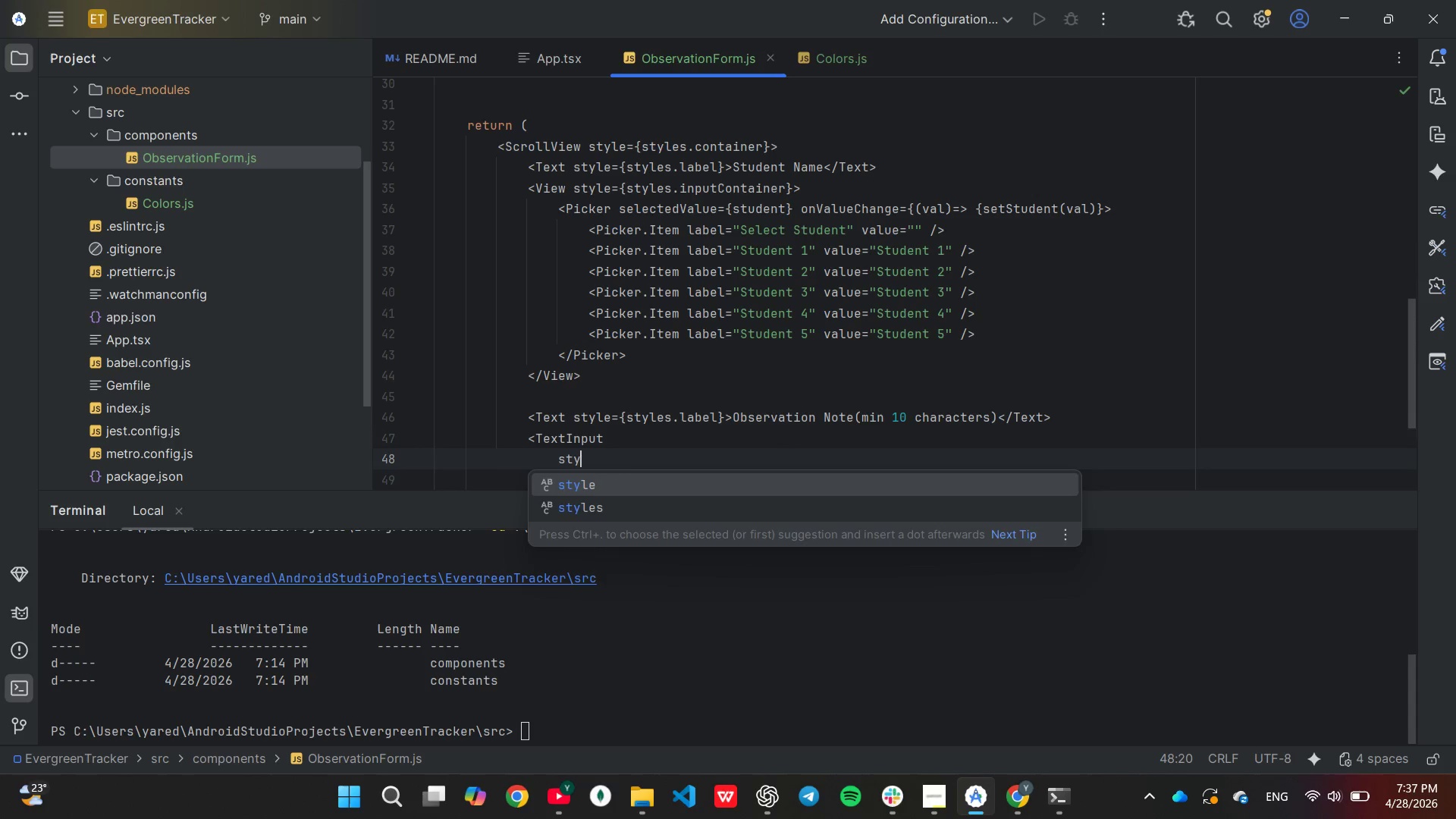 
key(Enter)
 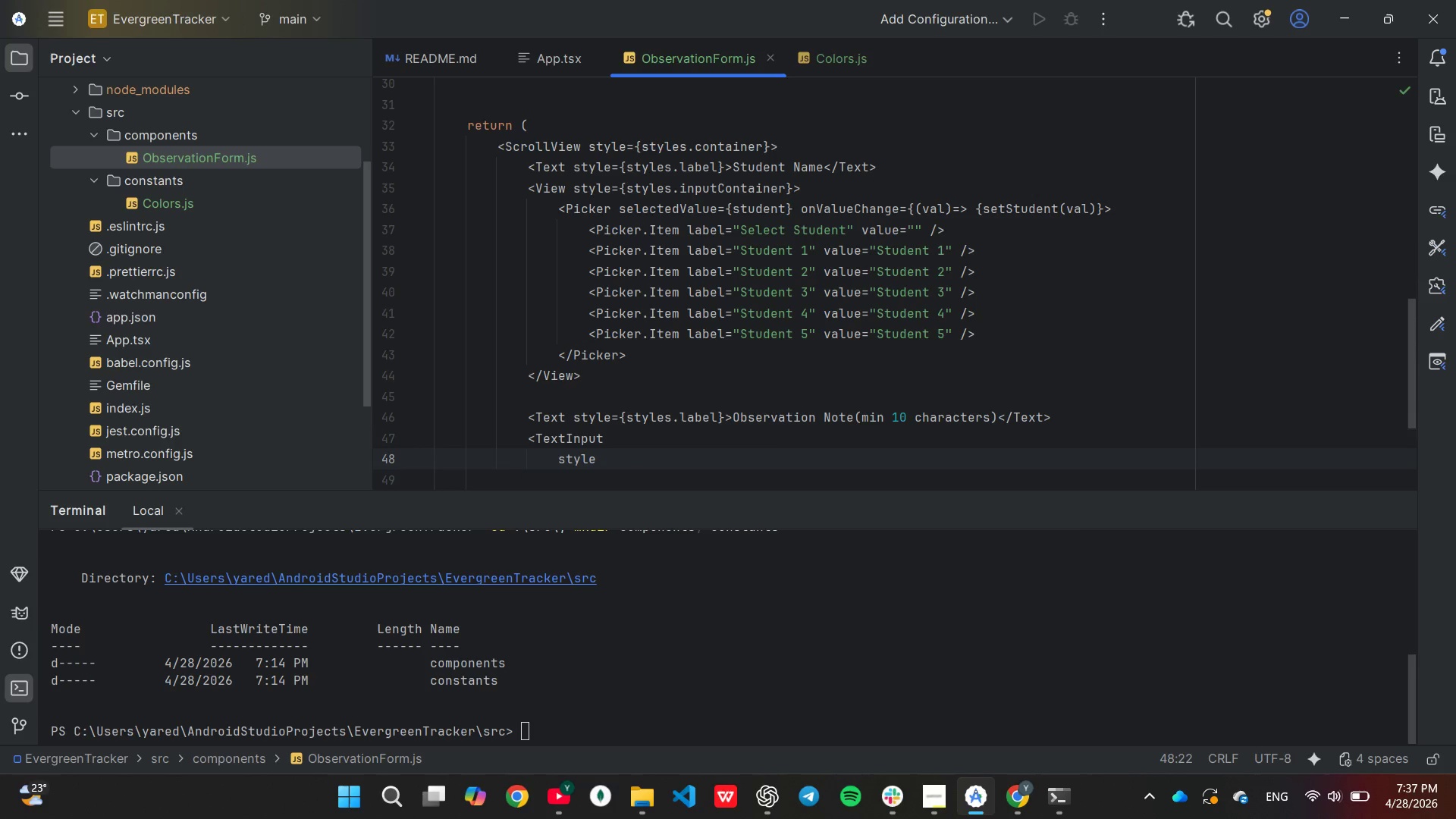 
type(={style.textArea)
 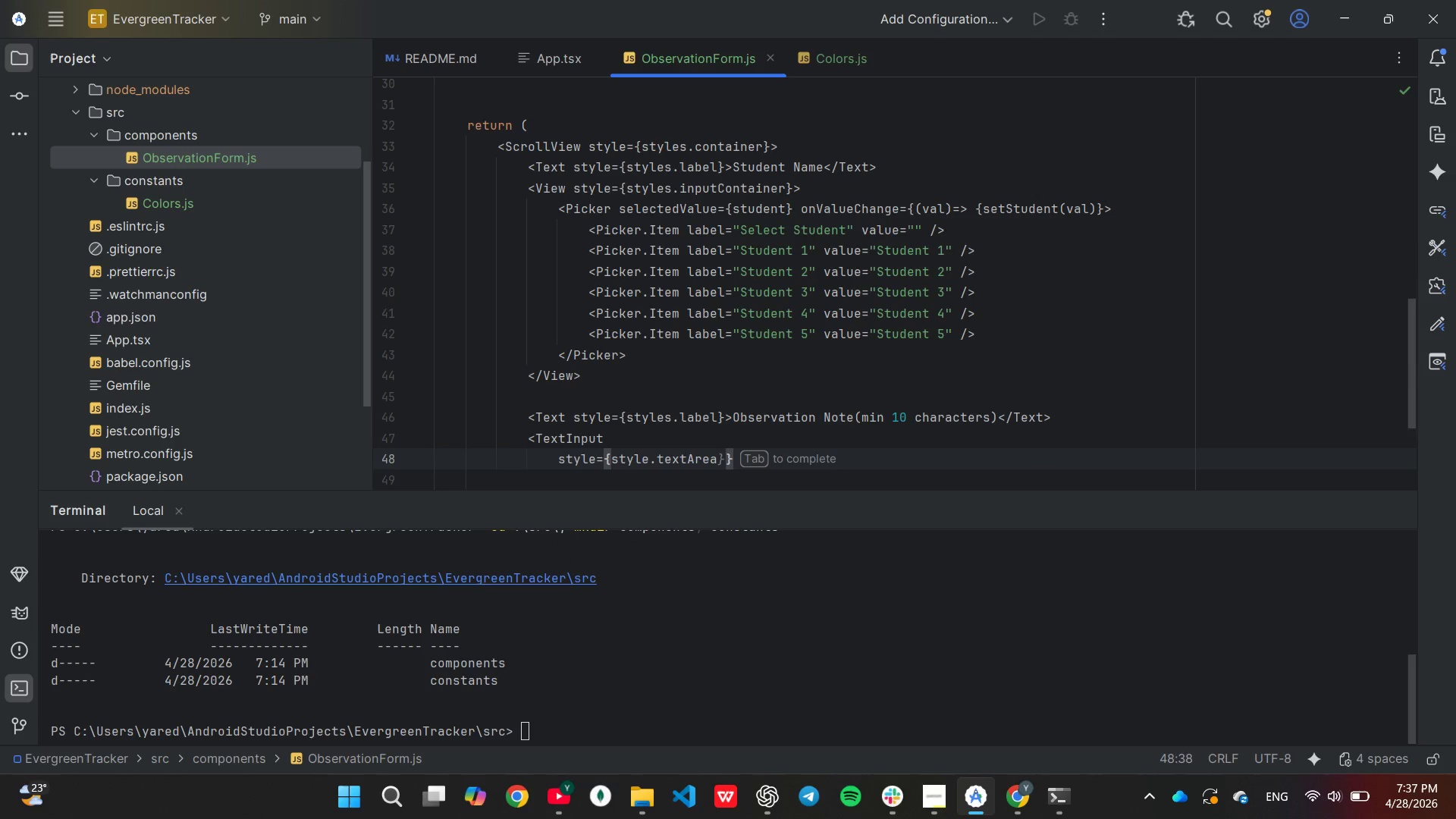 
key(ArrowRight)
 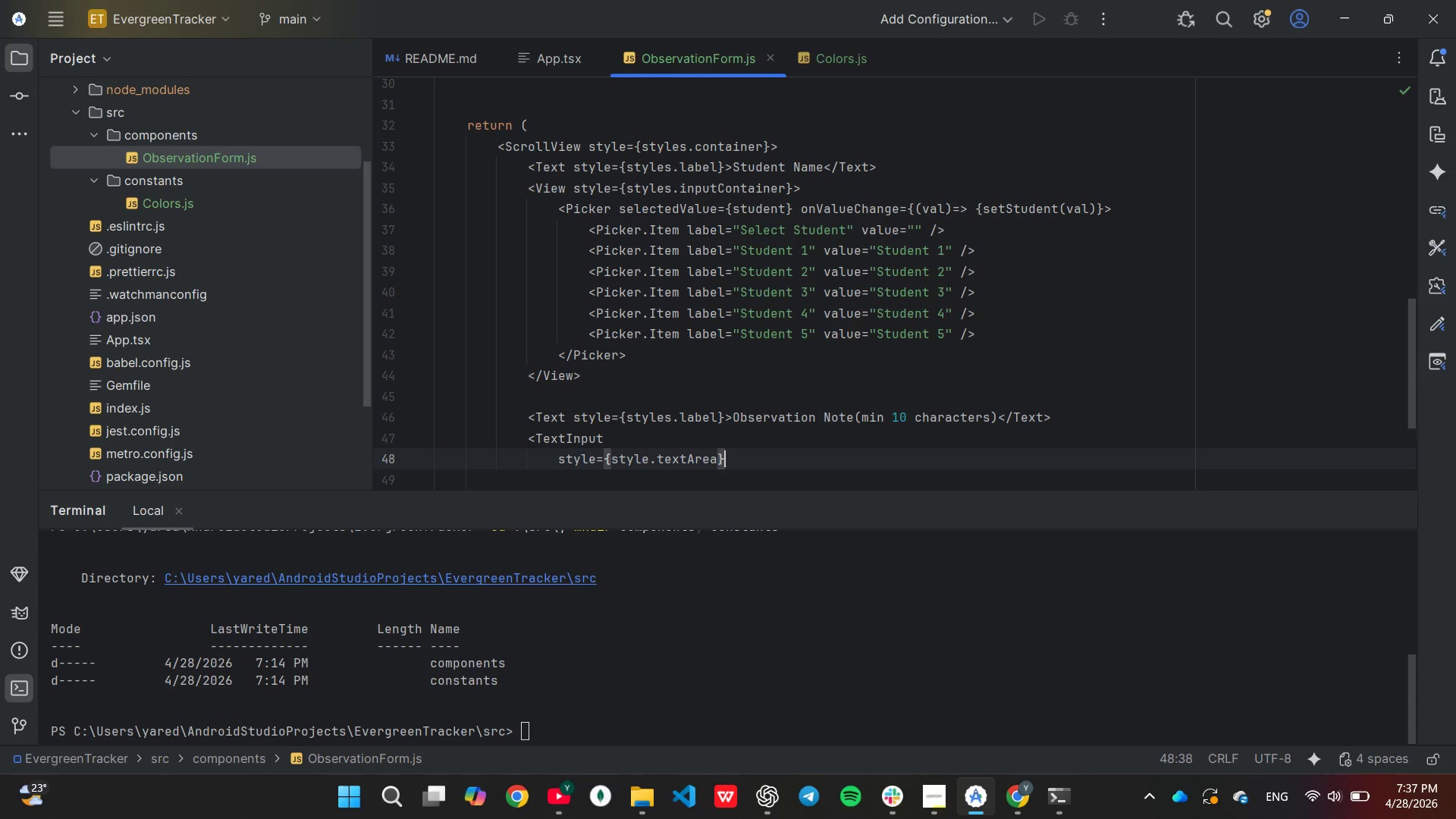 
key(ArrowRight)
 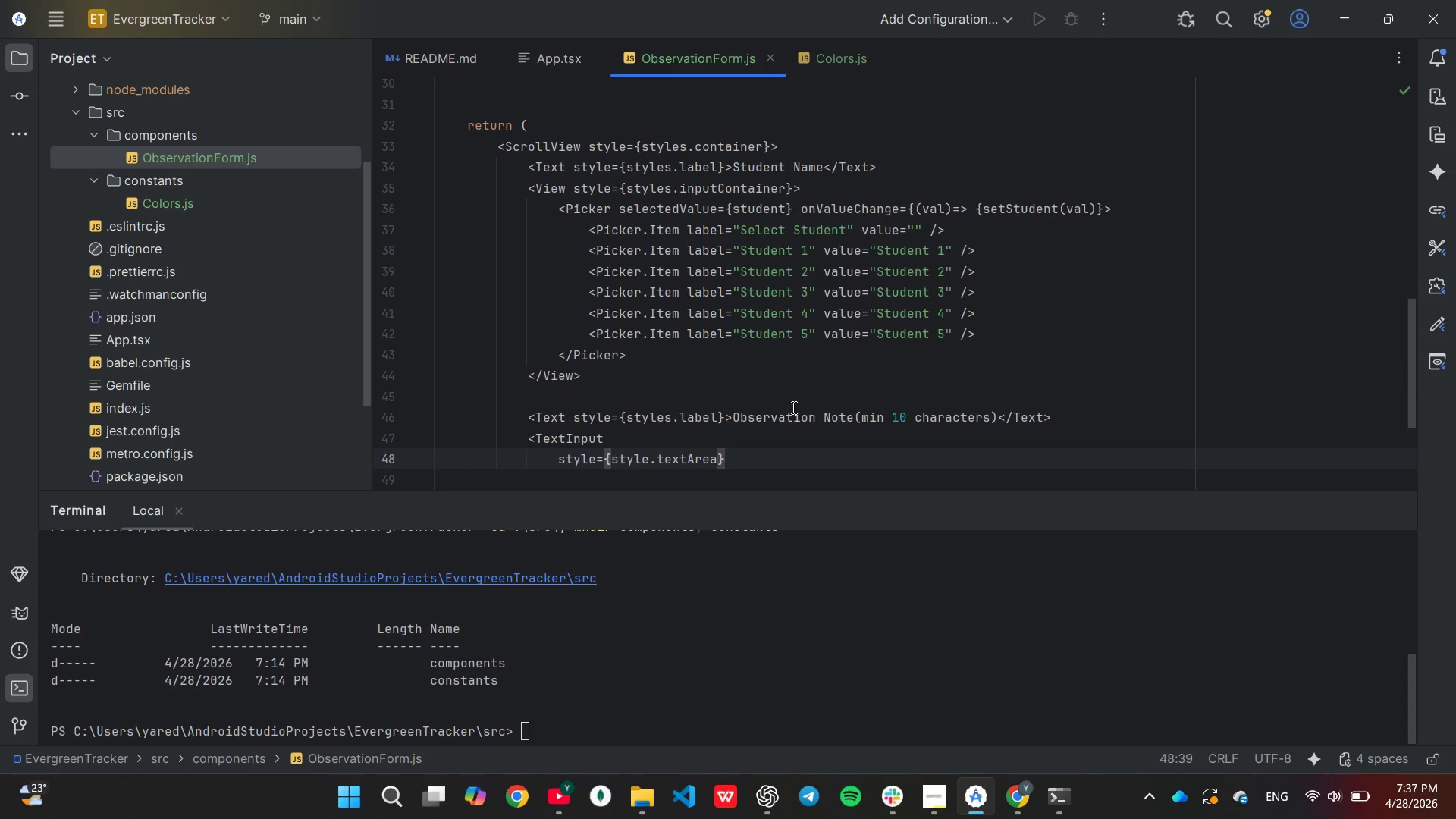 
key(Enter)
 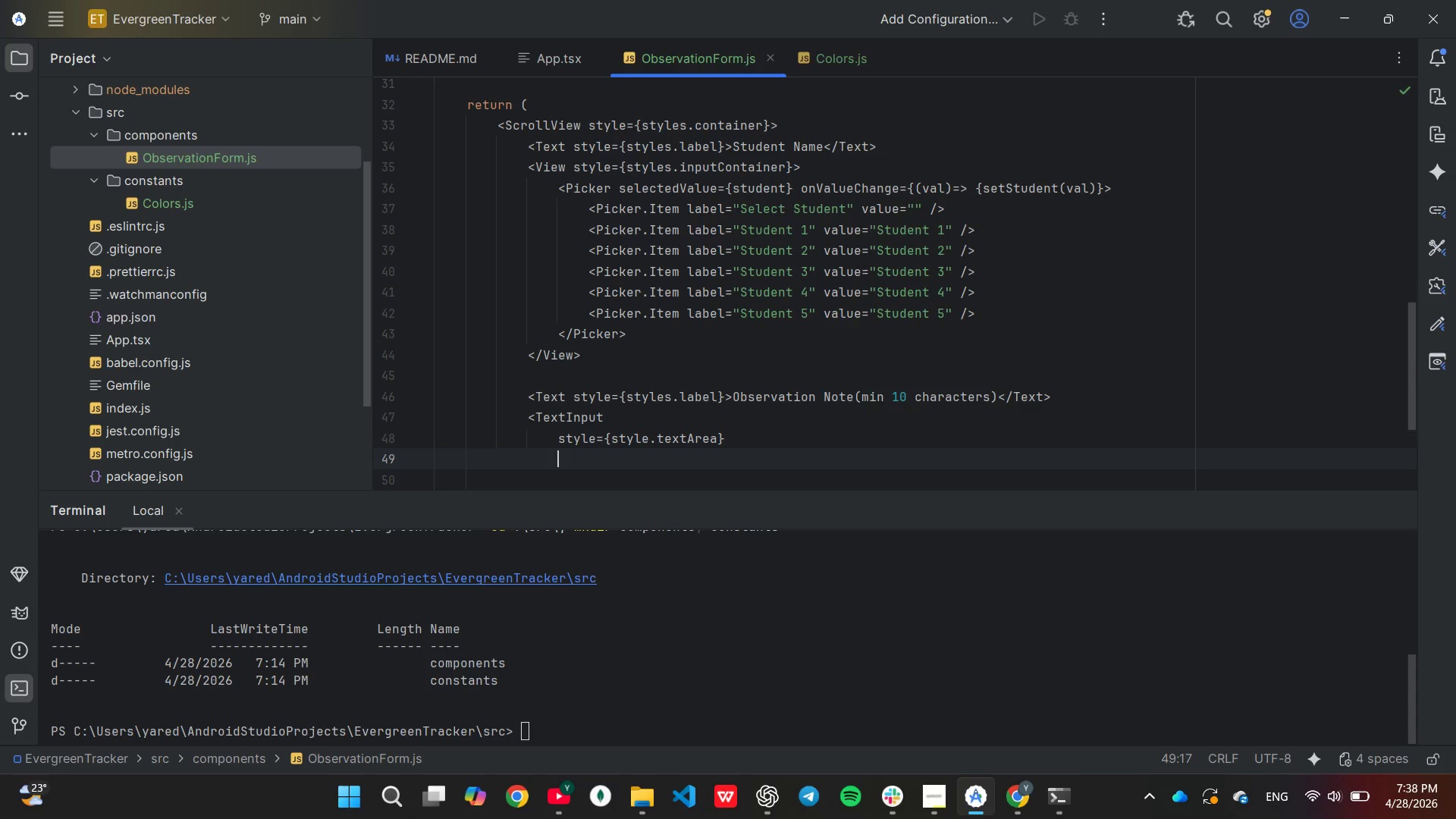 
type(multiline)
 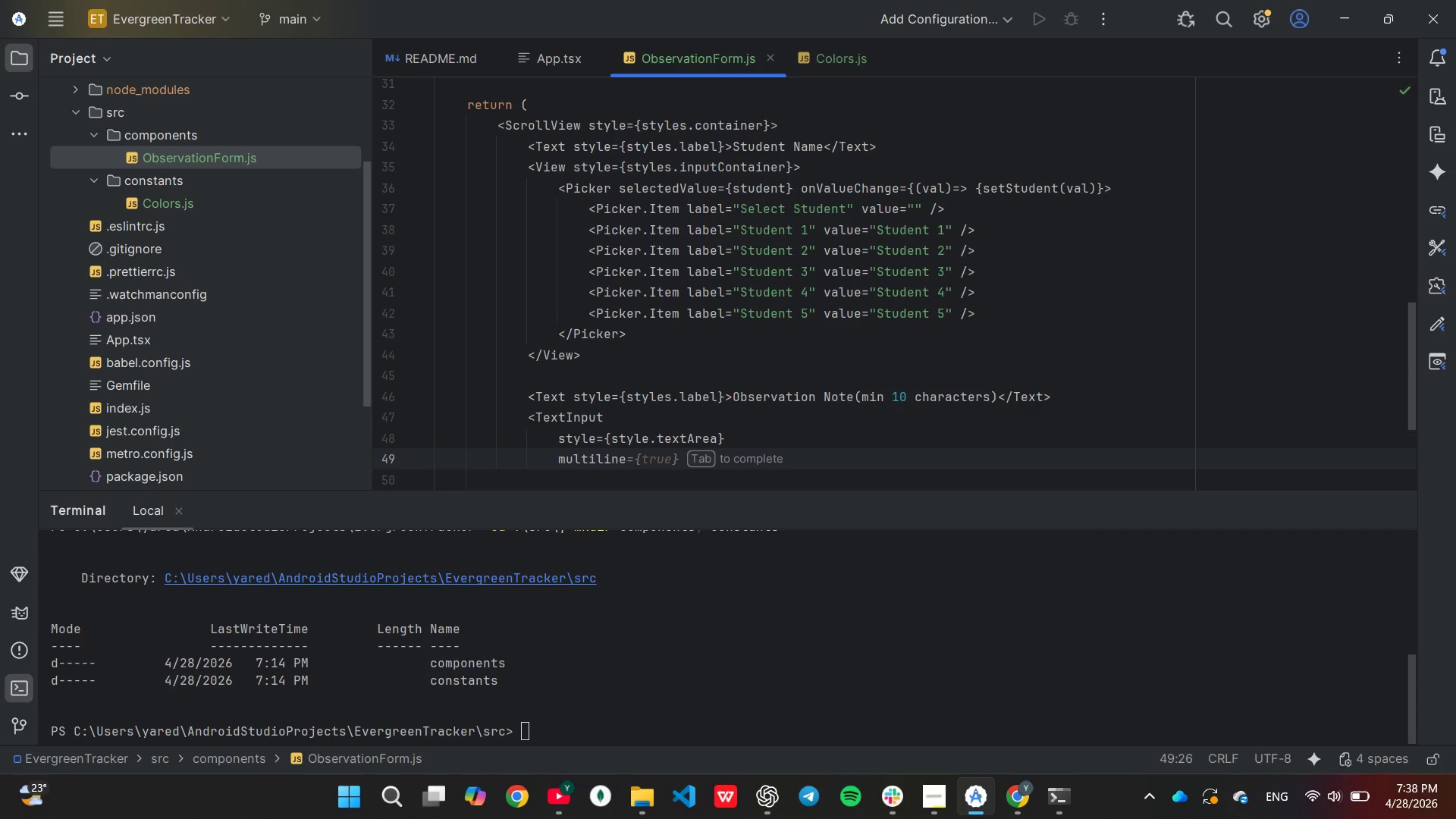 
key(Enter)
 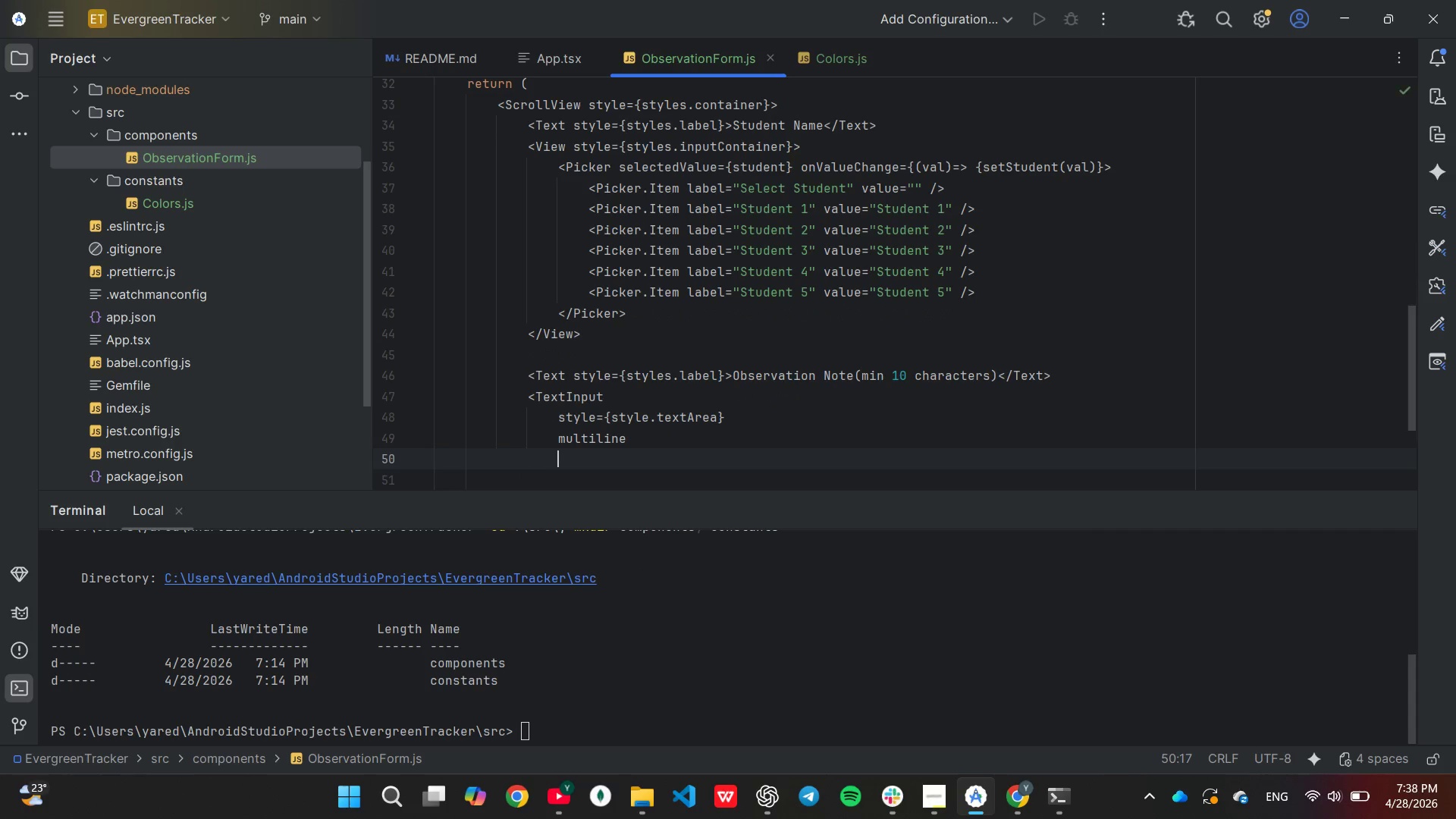 
type(placeholder)
 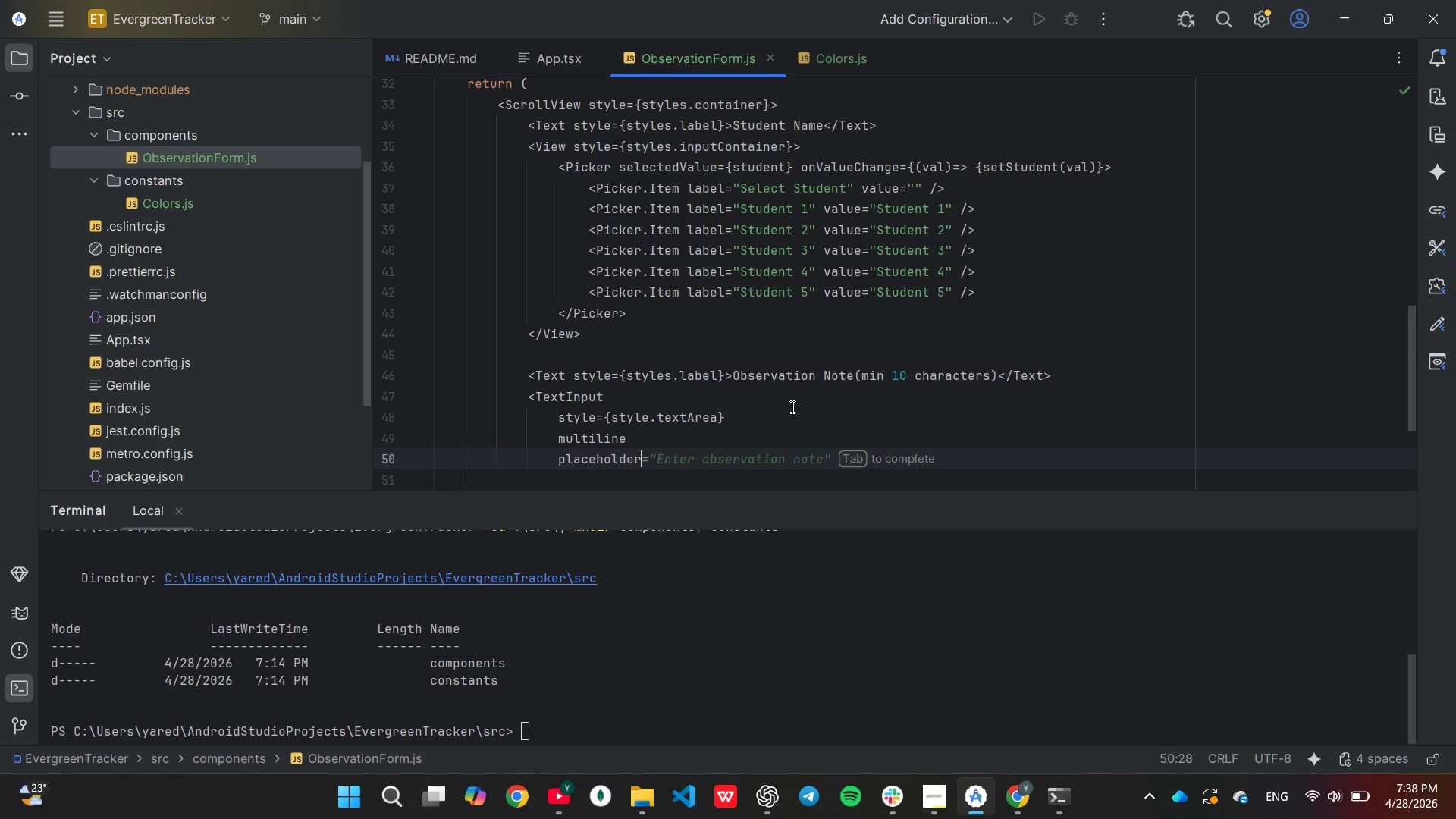 
wait(10.78)
 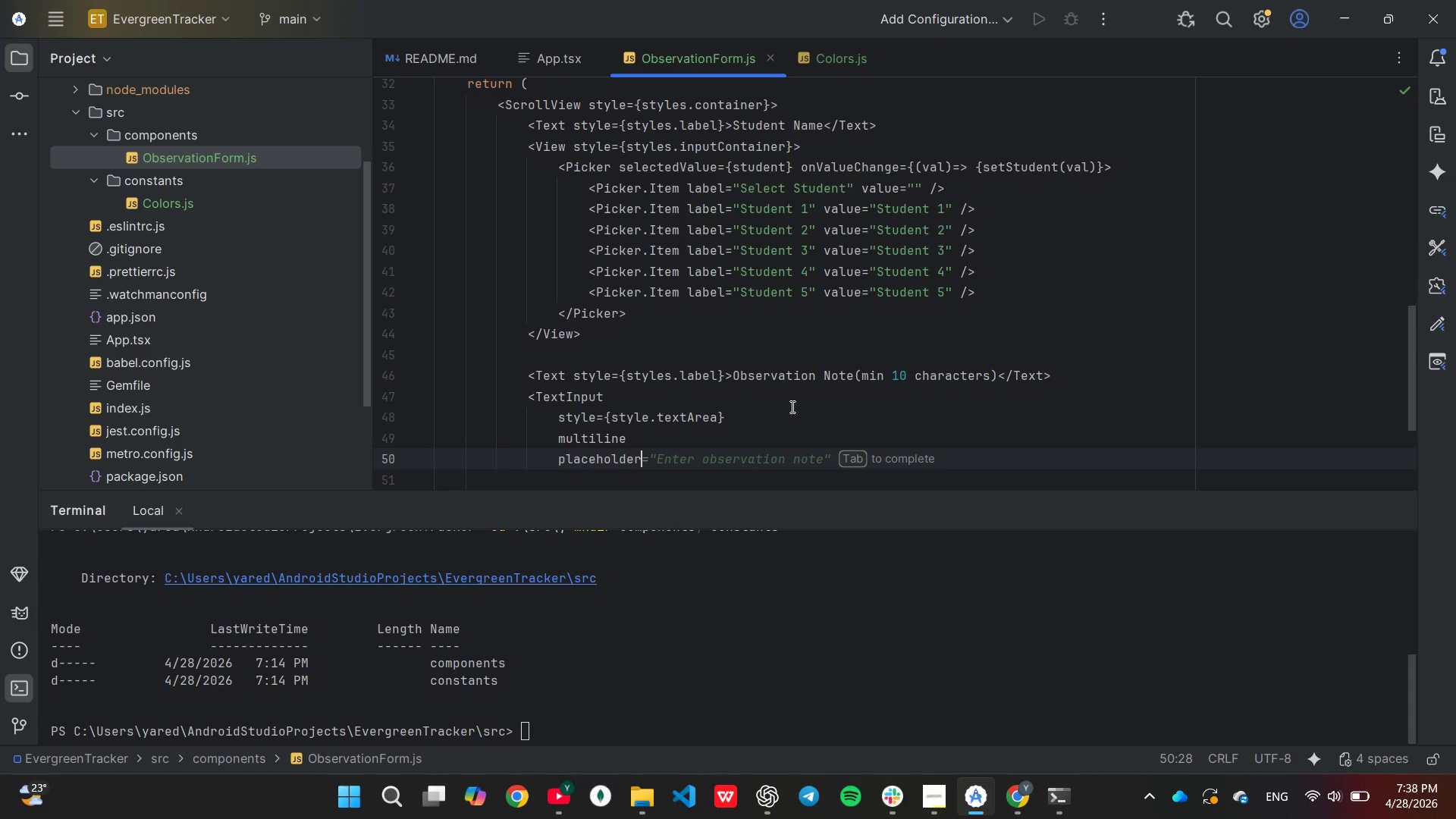 
type(=')
key(Backspace)
type("Record the student)
key(Tab)
key(Backspace)
key(Backspace)
key(Backspace)
key(Backspace)
type(prog)
 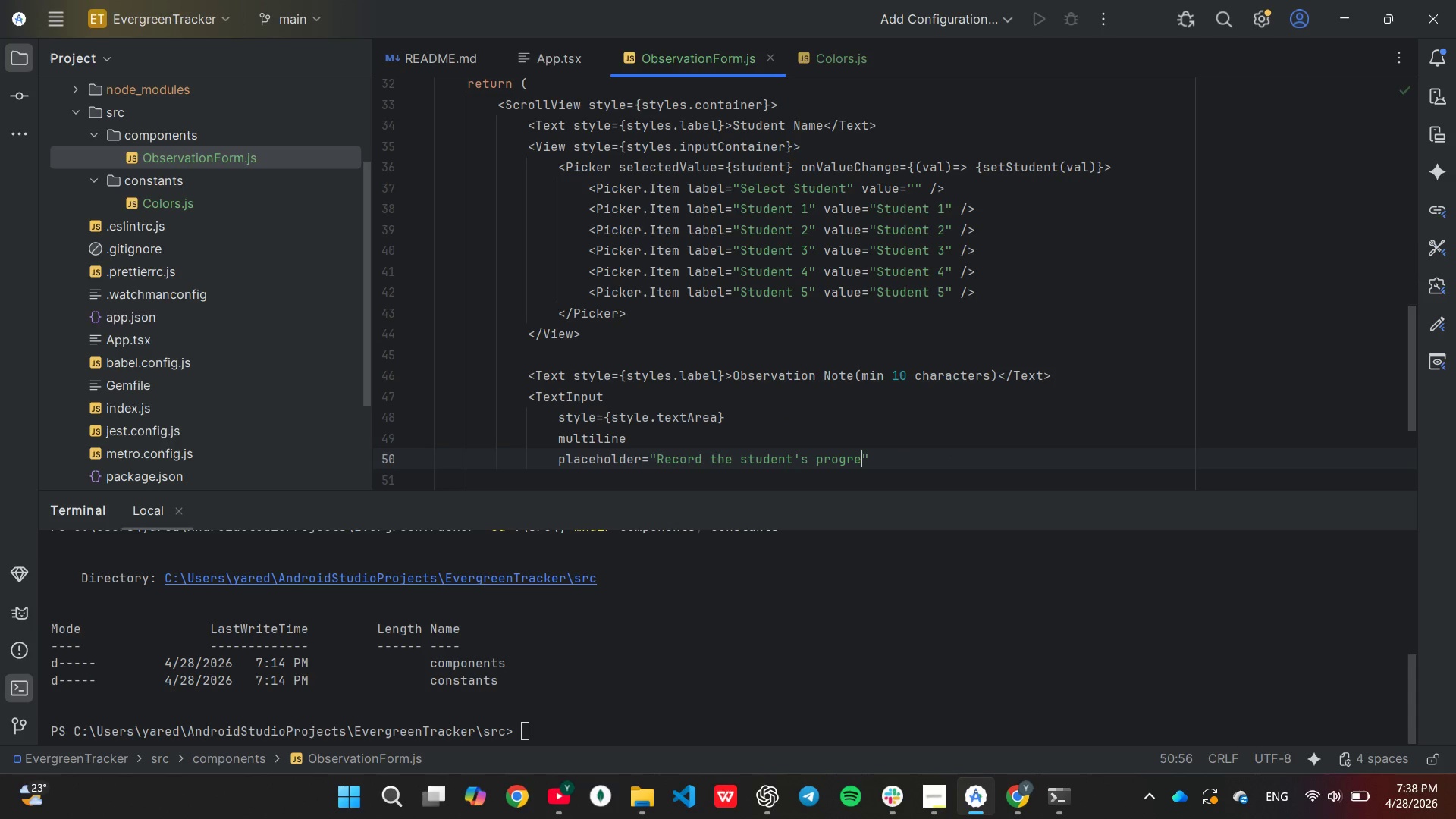 
 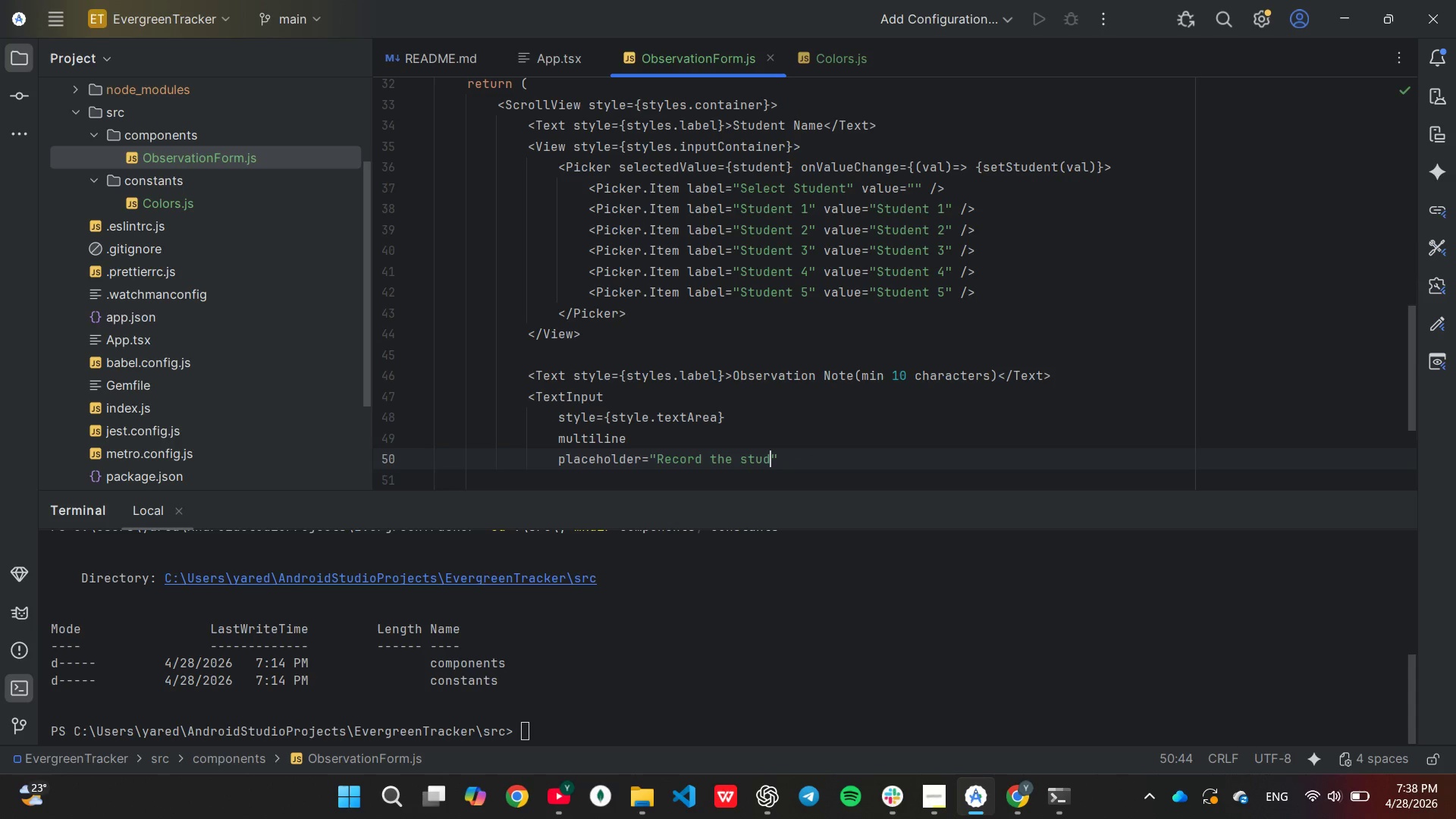 
type(ress)
 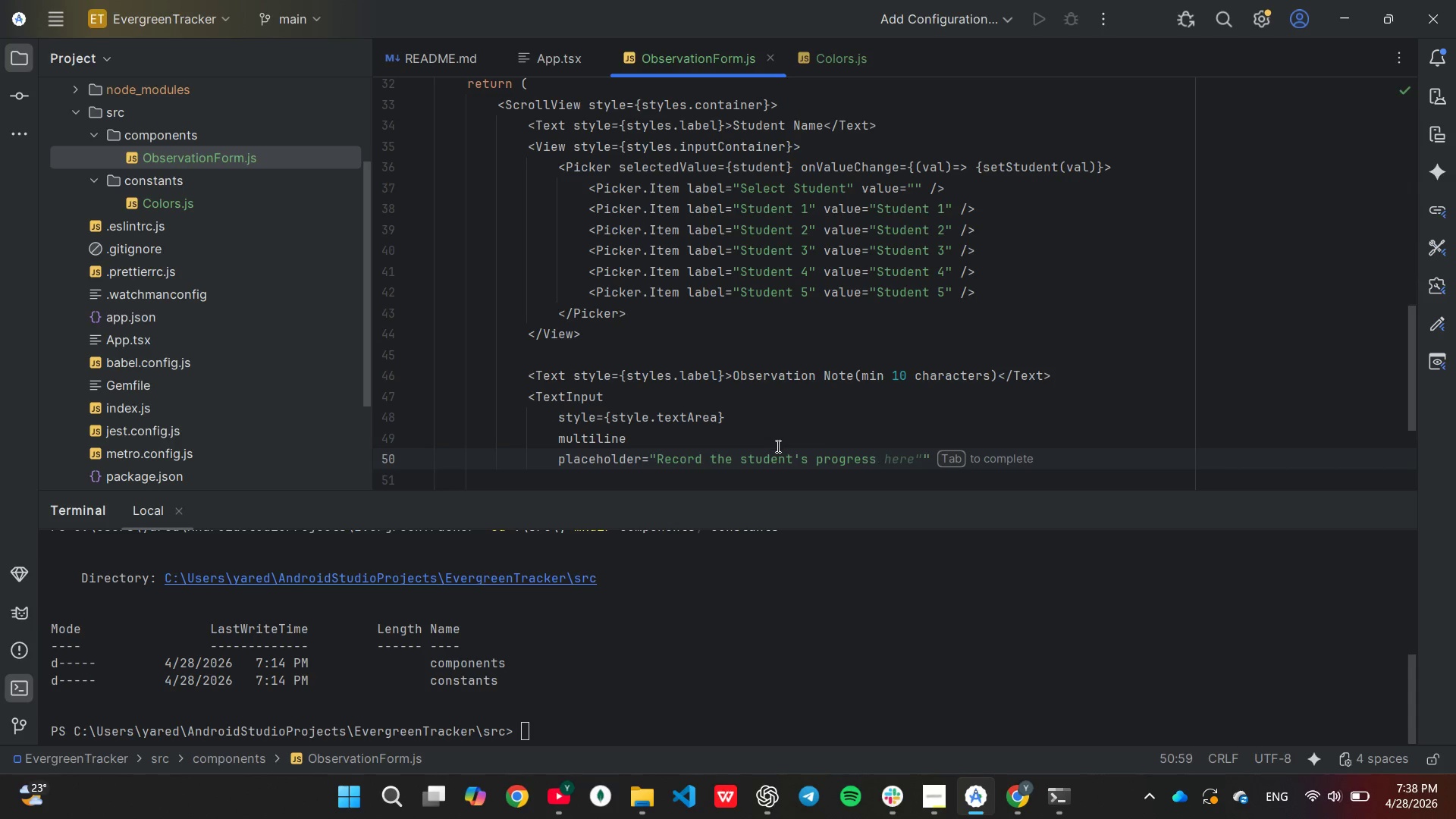 
key(Period)
 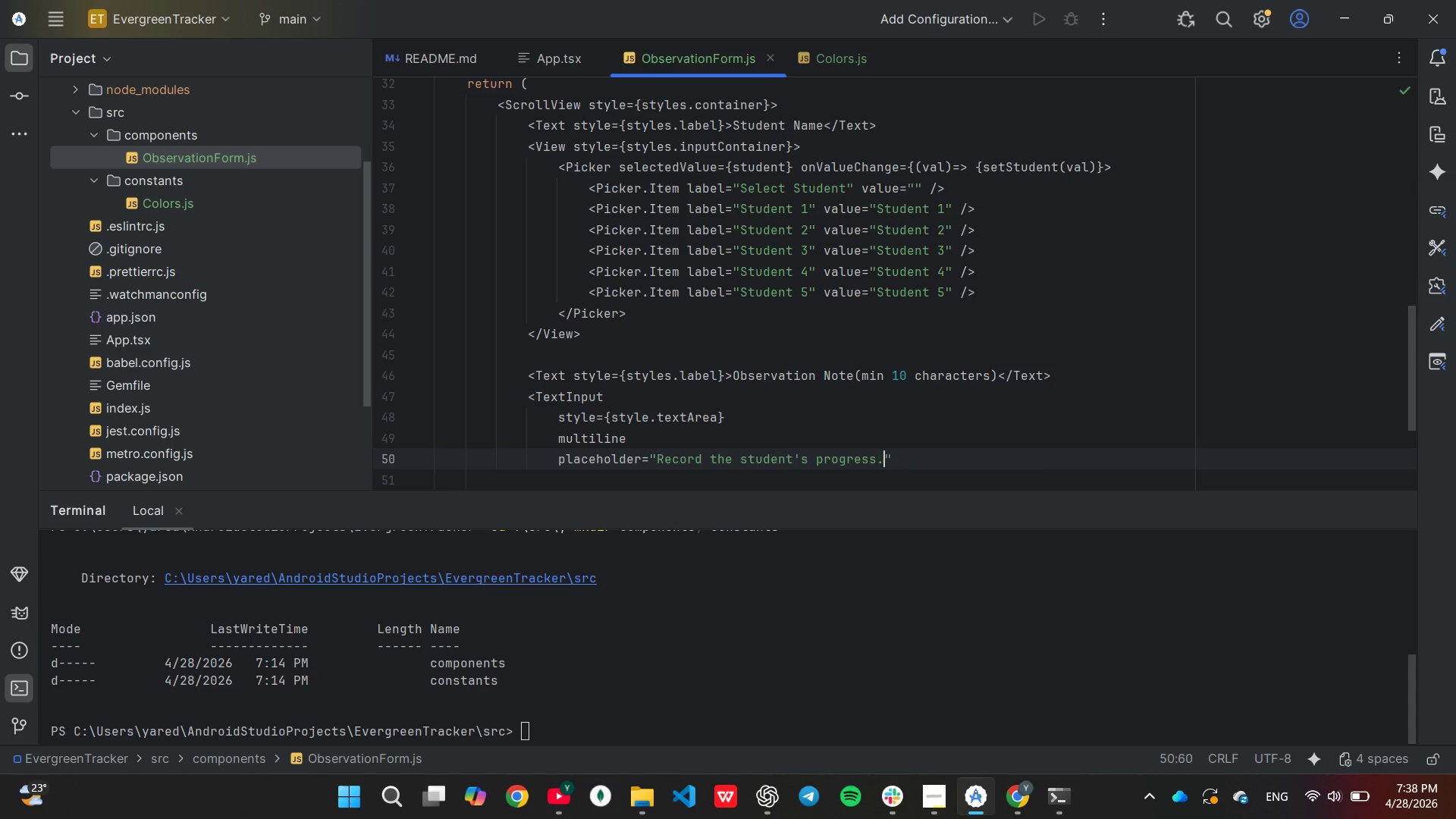 
key(Period)
 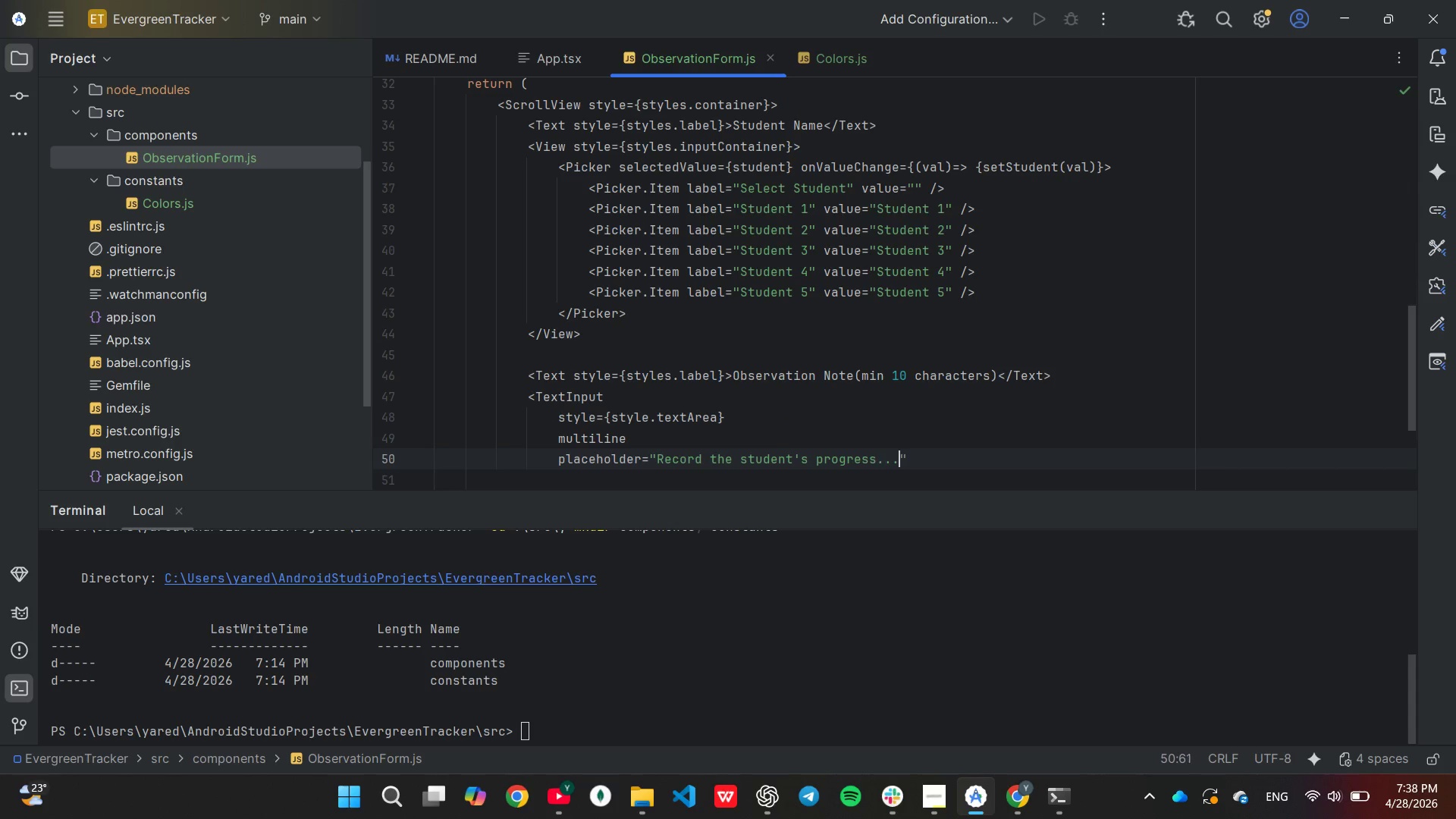 
key(Period)
 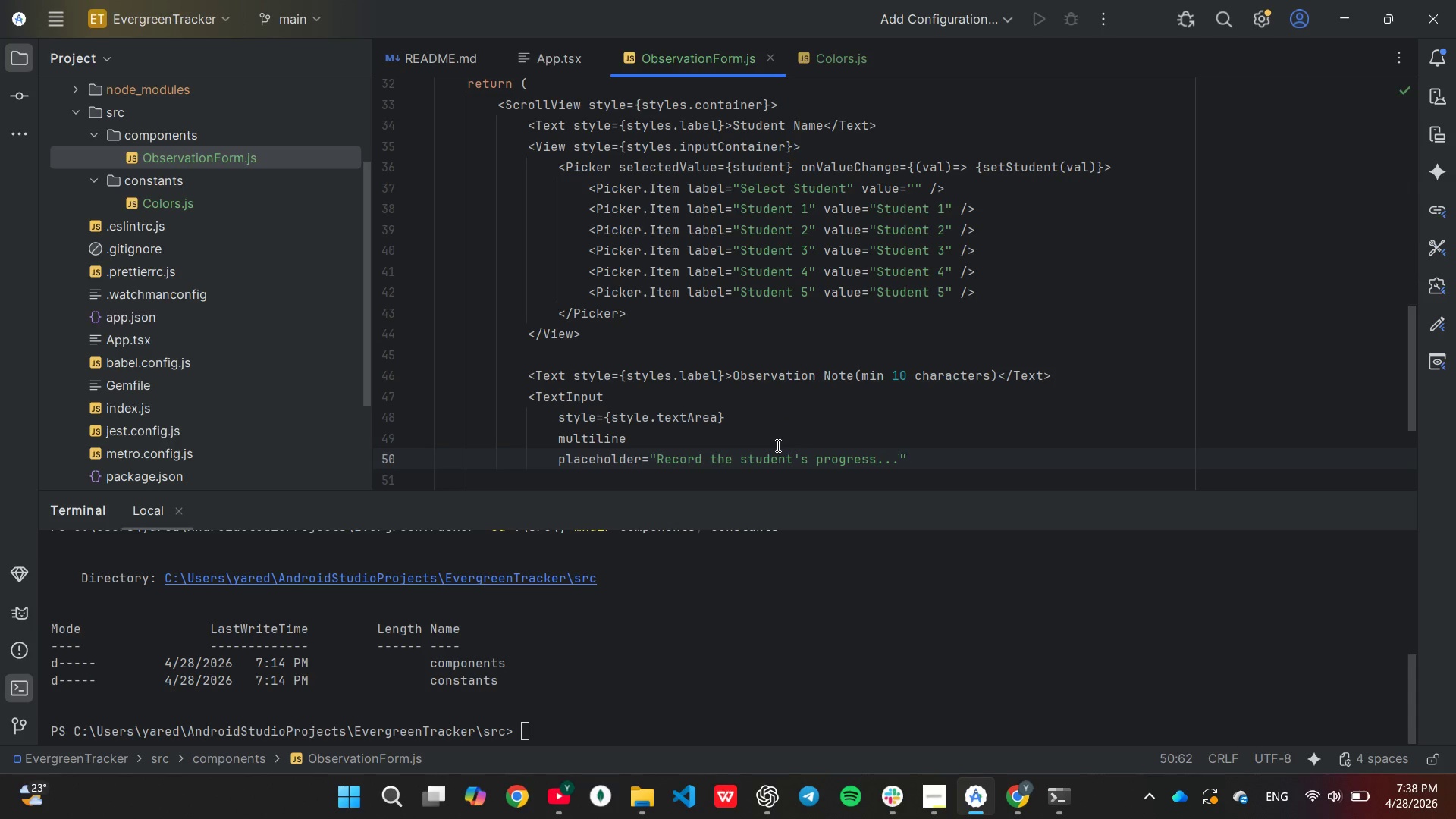 
key(ArrowRight)
 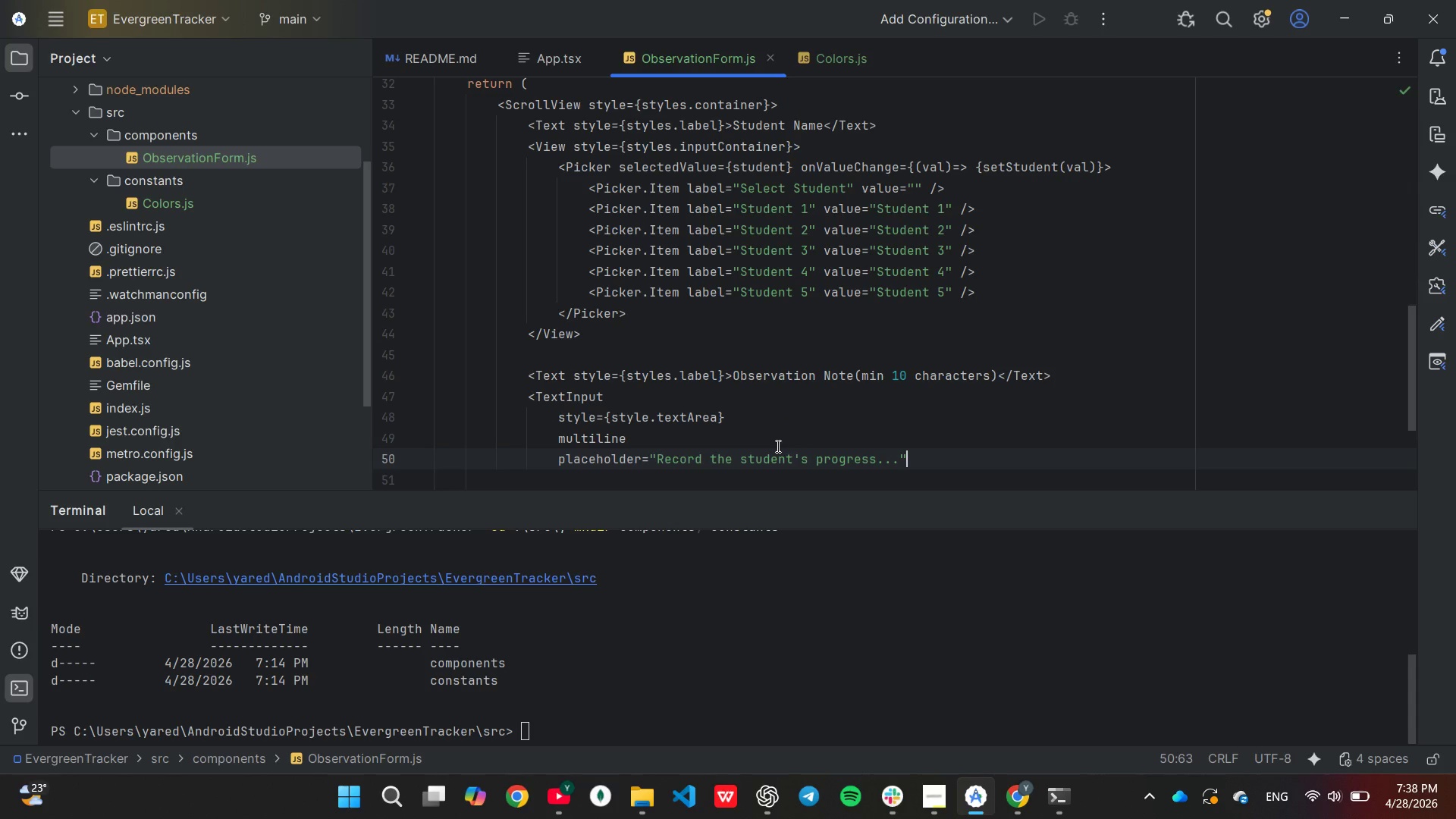 
key(Enter)
 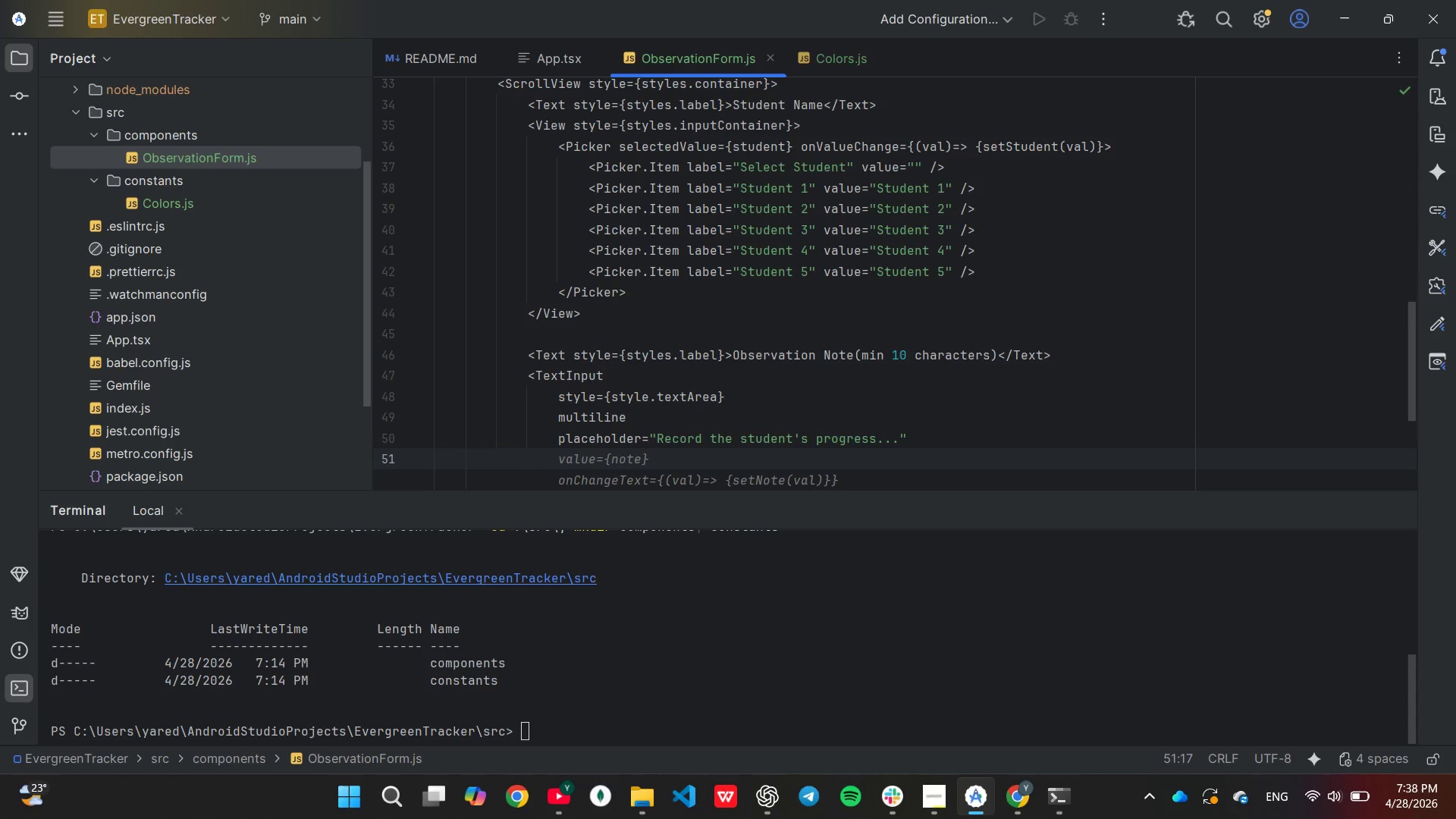 
key(Tab)
 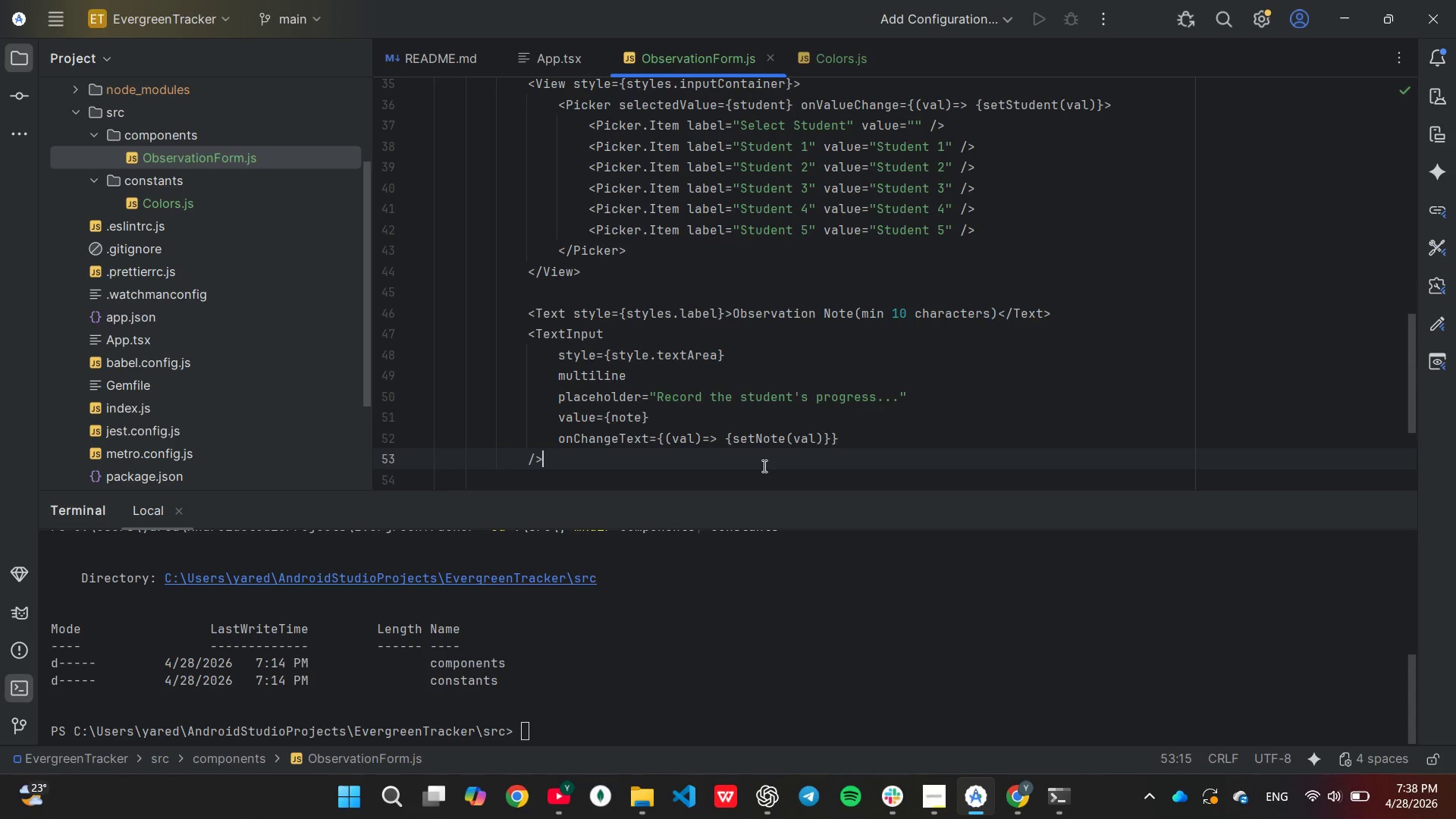 
wait(12.69)
 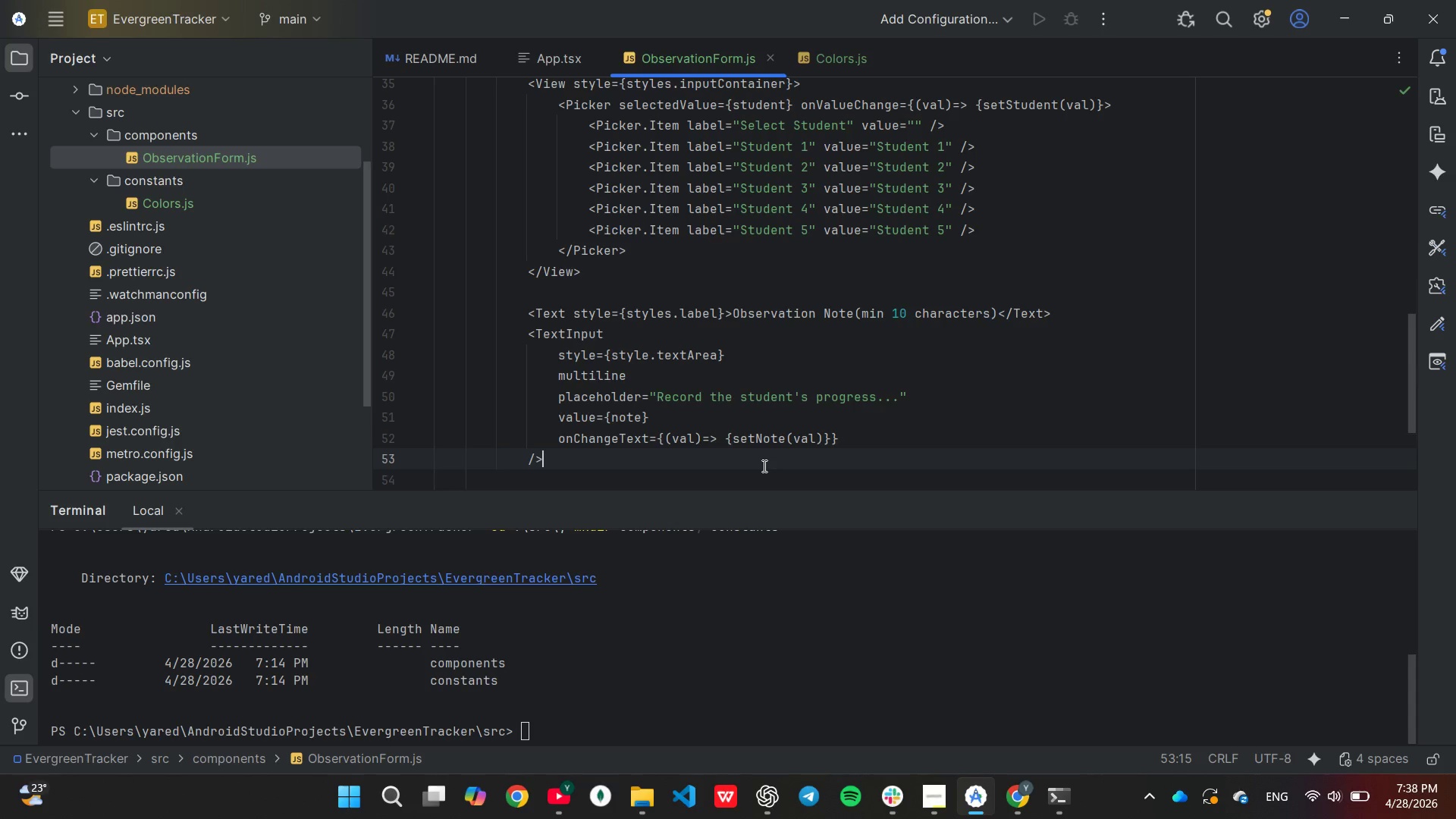 
key(Backspace)
 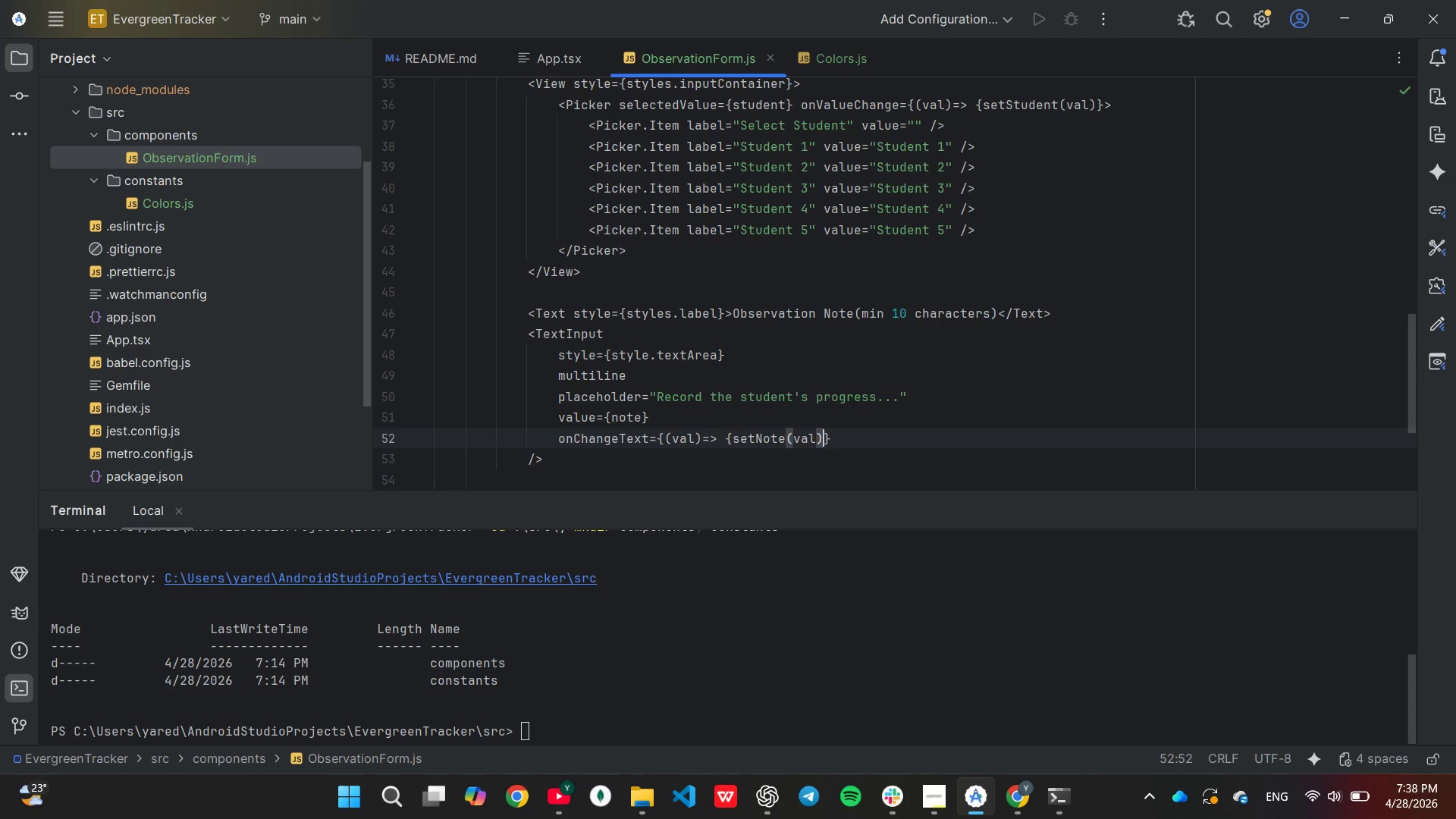 
key(Backspace)
 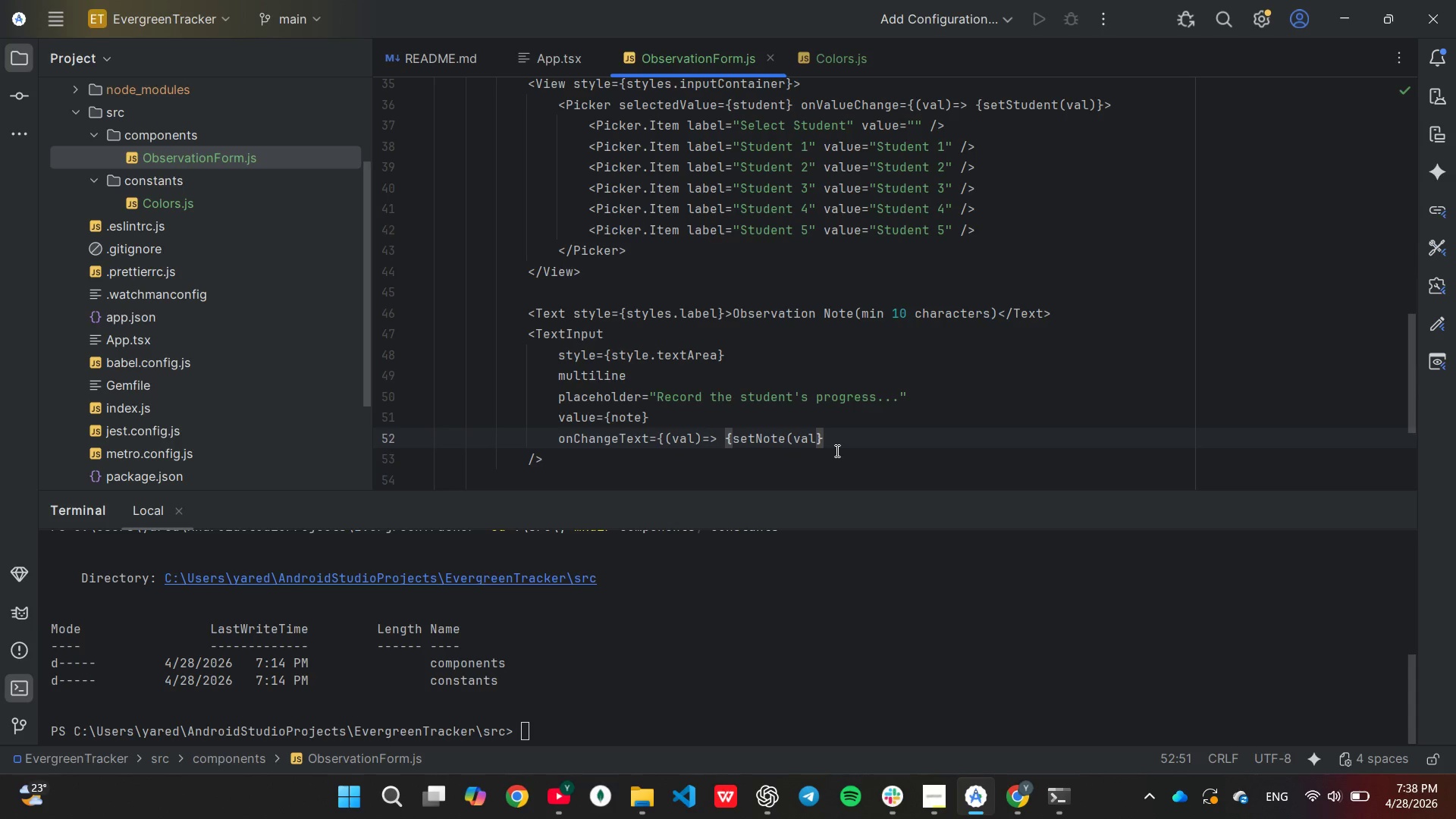 
key(ArrowLeft)
 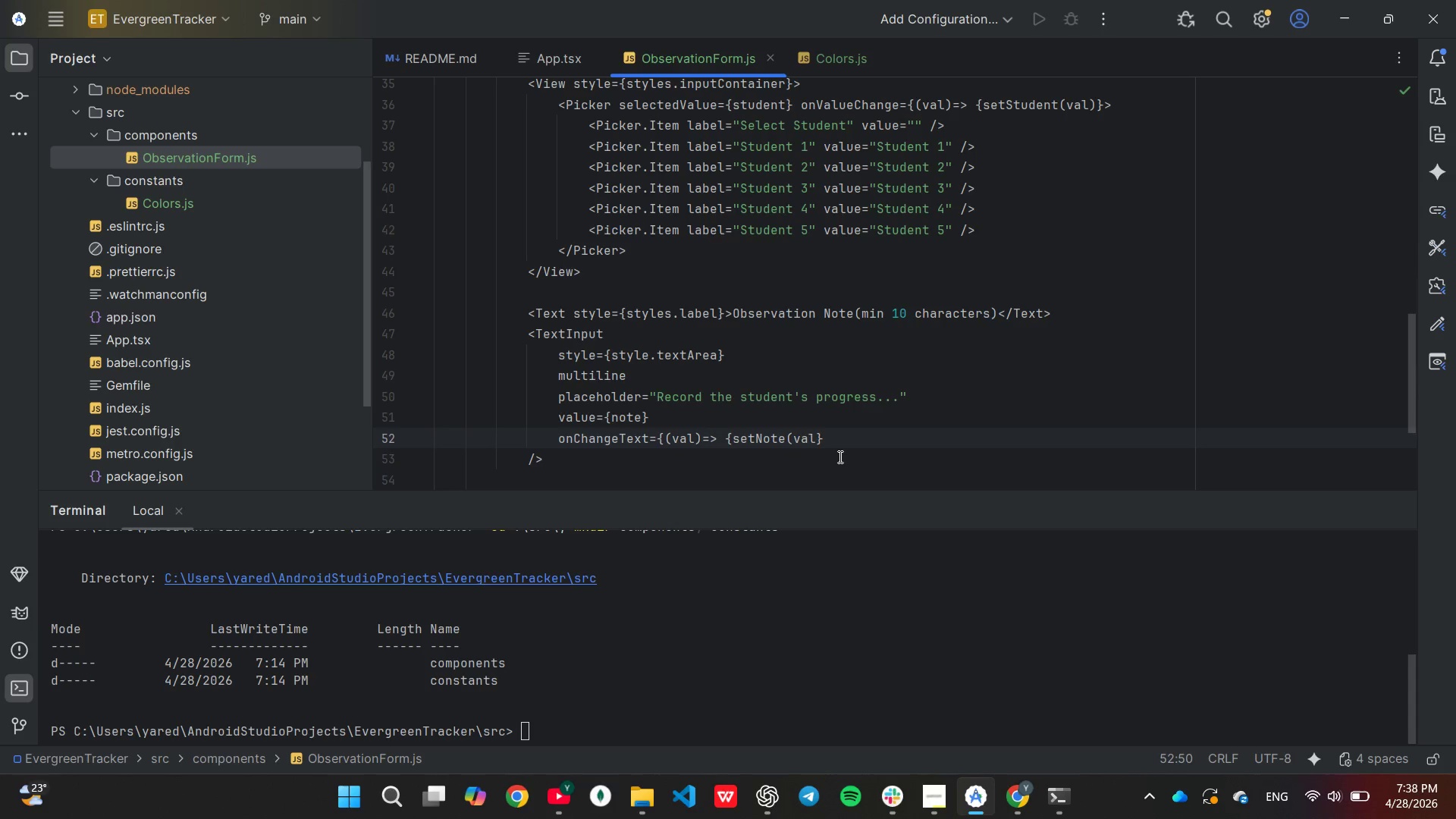 
key(ArrowRight)
 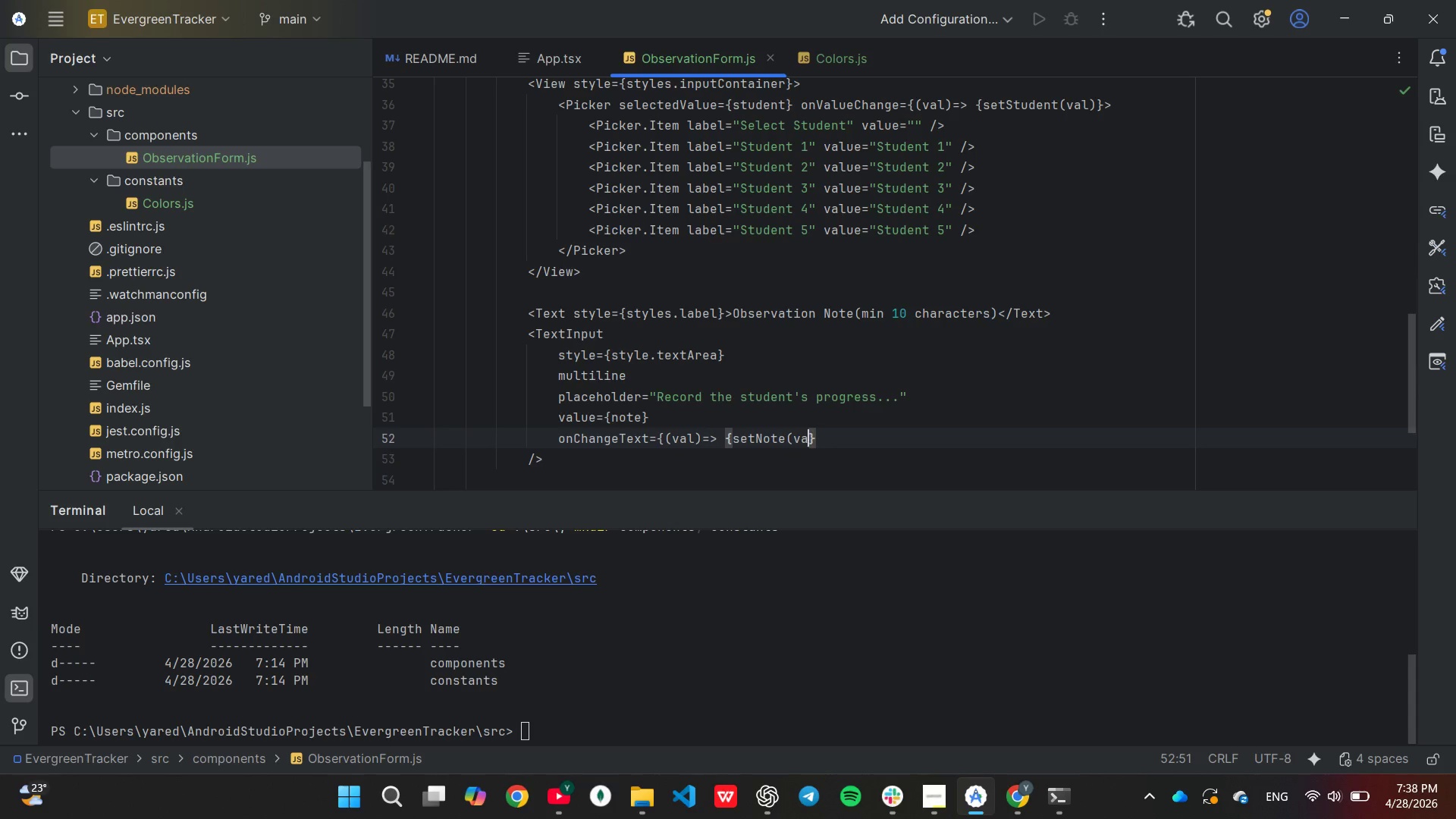 
key(Backspace)
 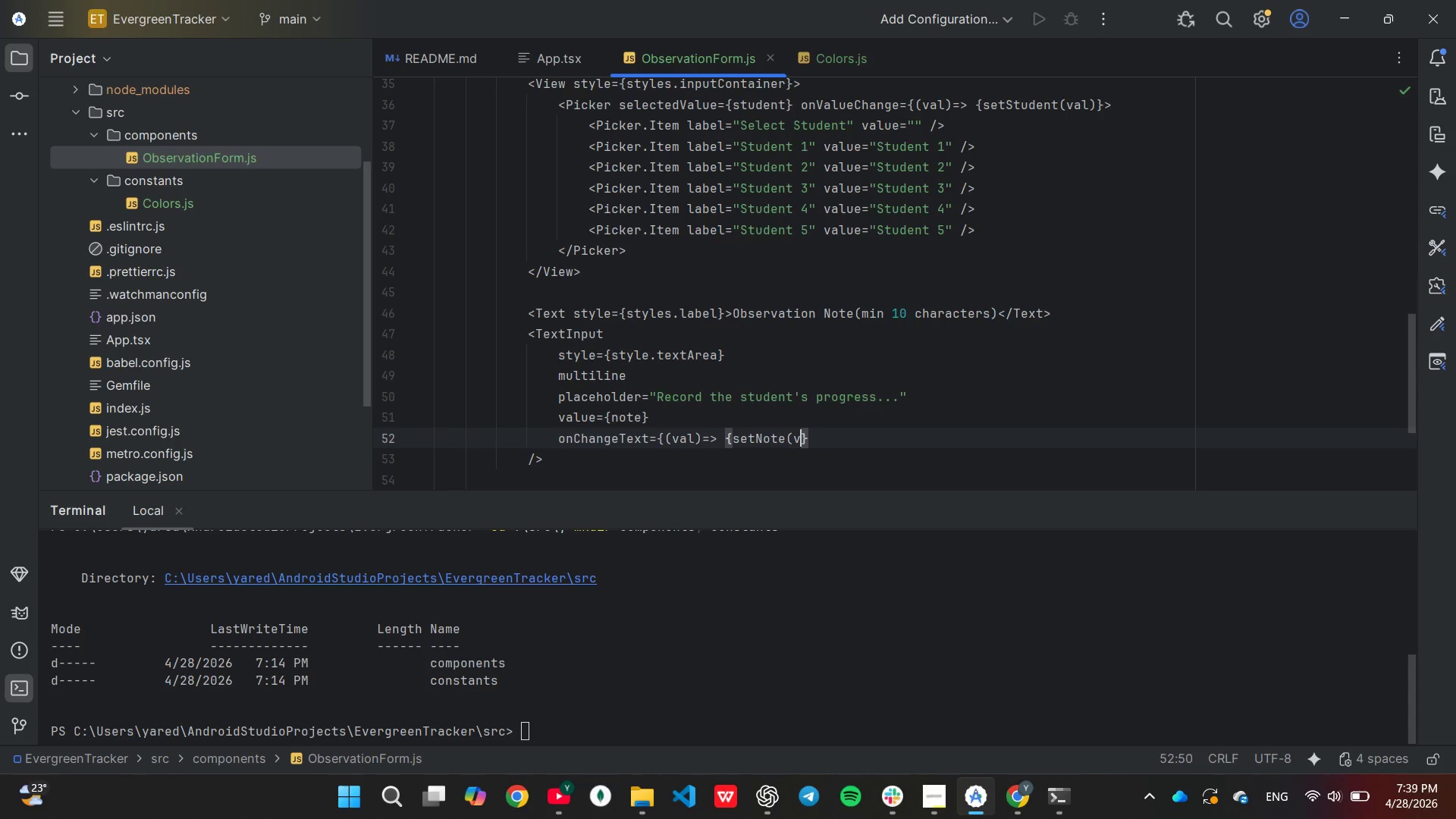 
key(Backspace)
 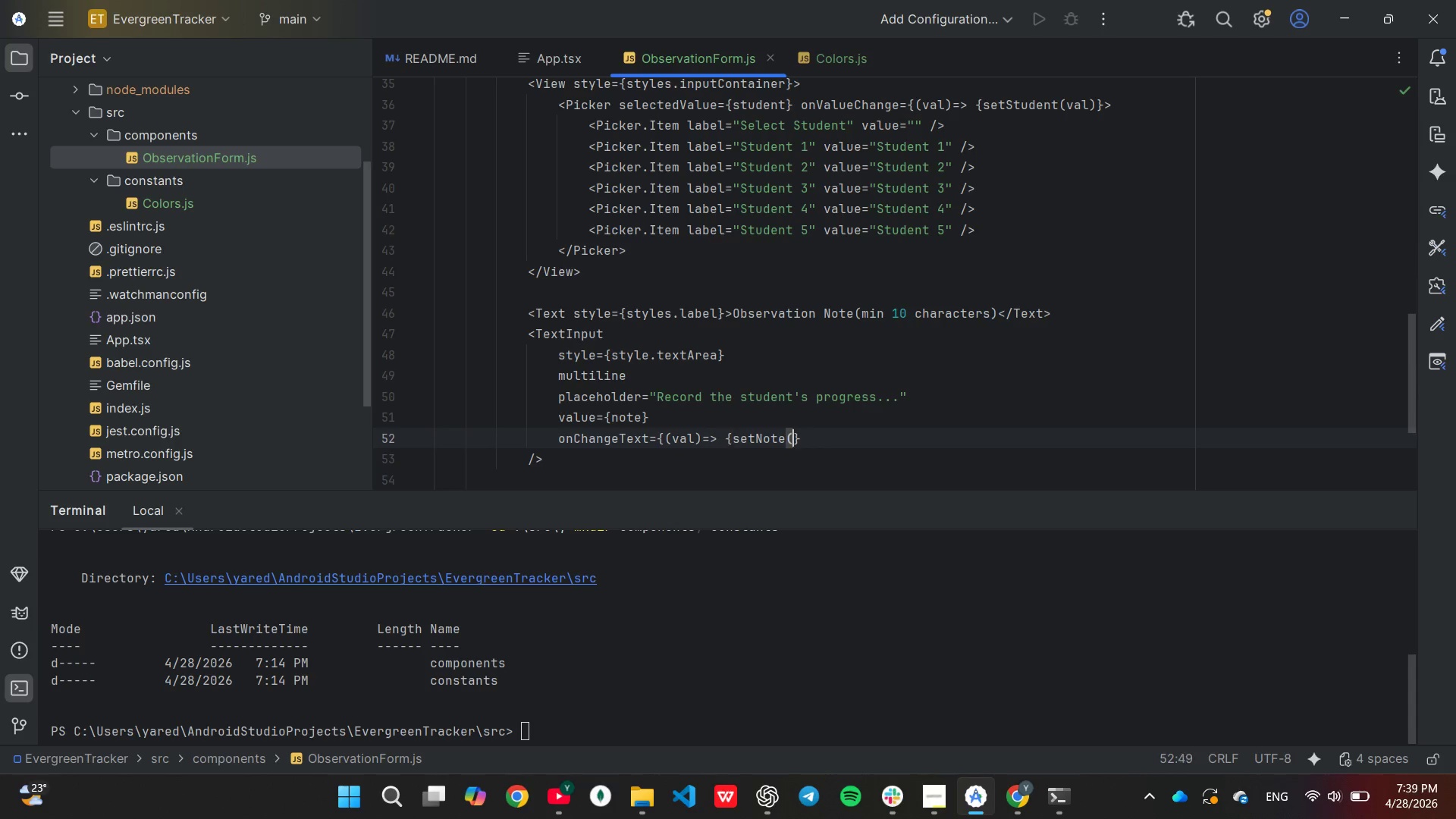 
key(Backspace)
 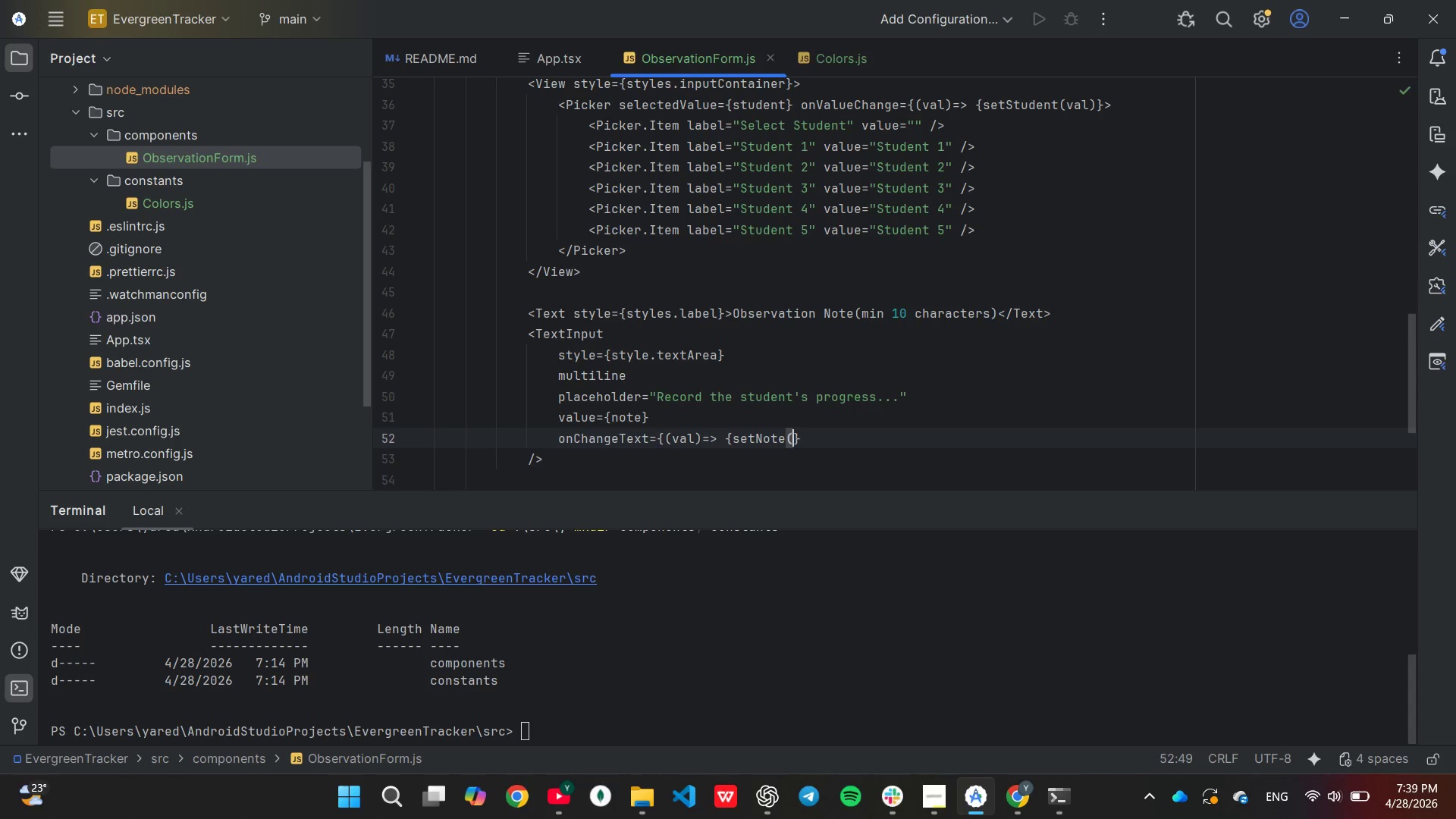 
key(Backspace)
 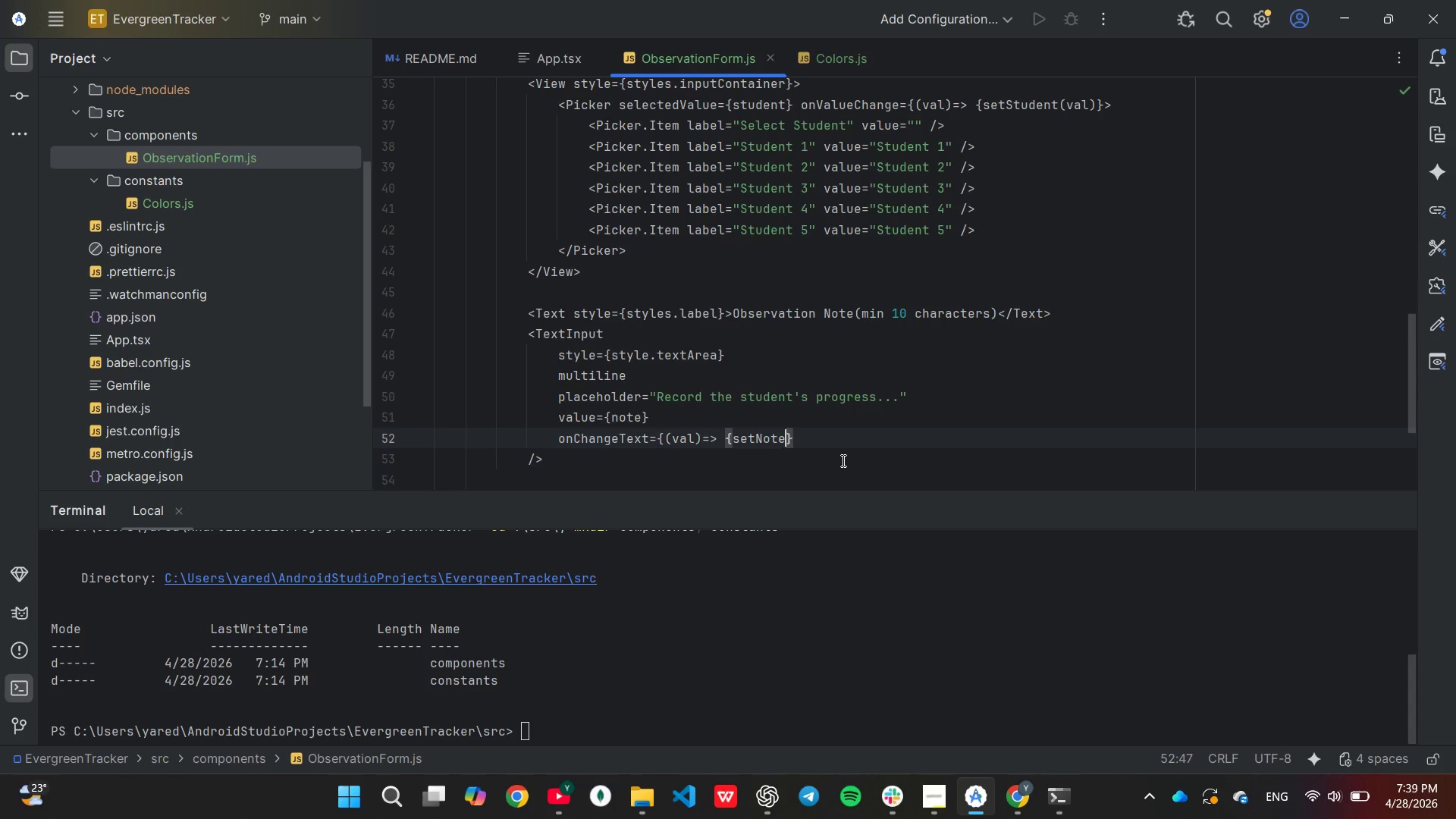 
hold_key(key=ArrowLeft, duration=0.66)
 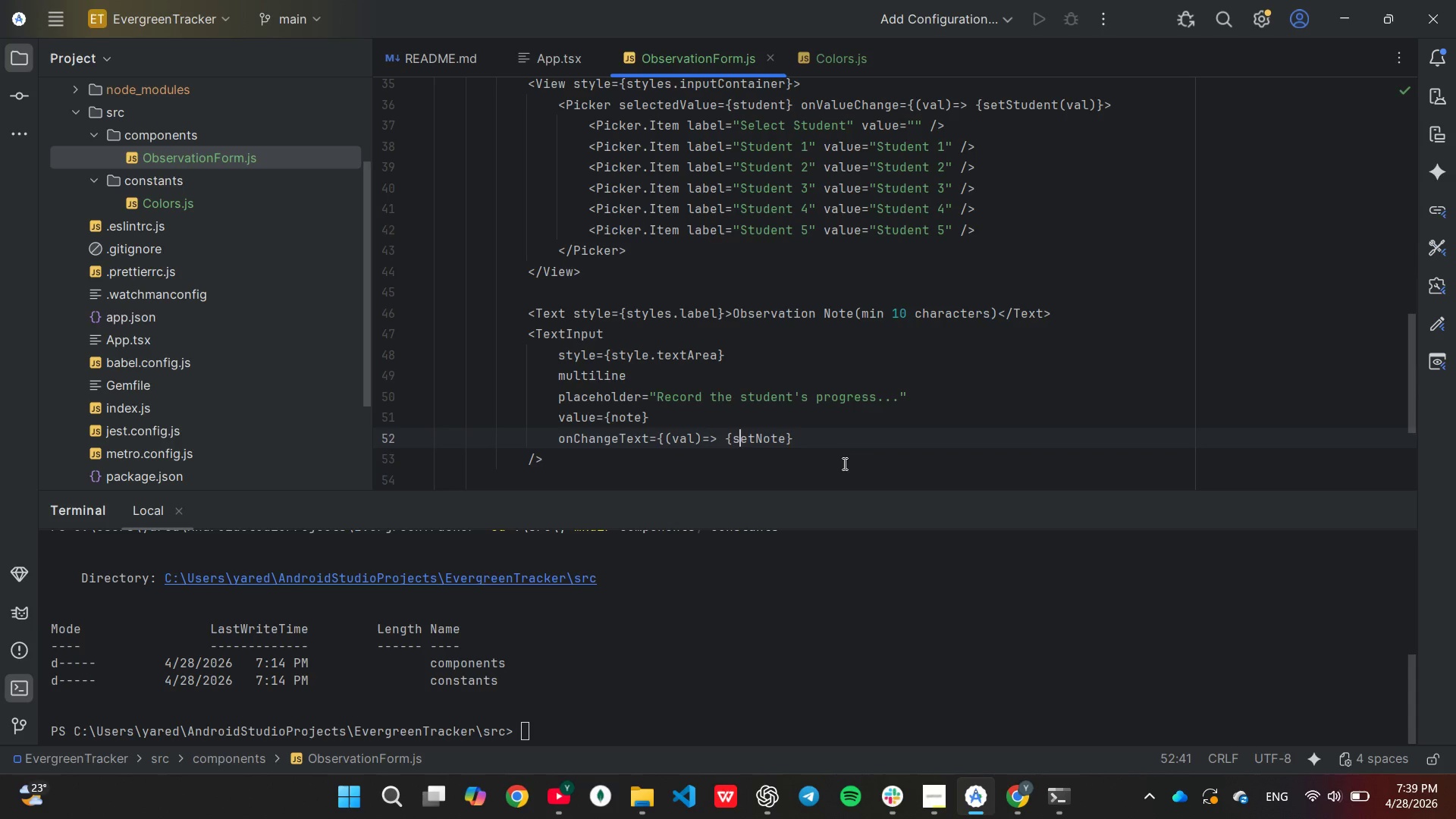 
key(ArrowLeft)
 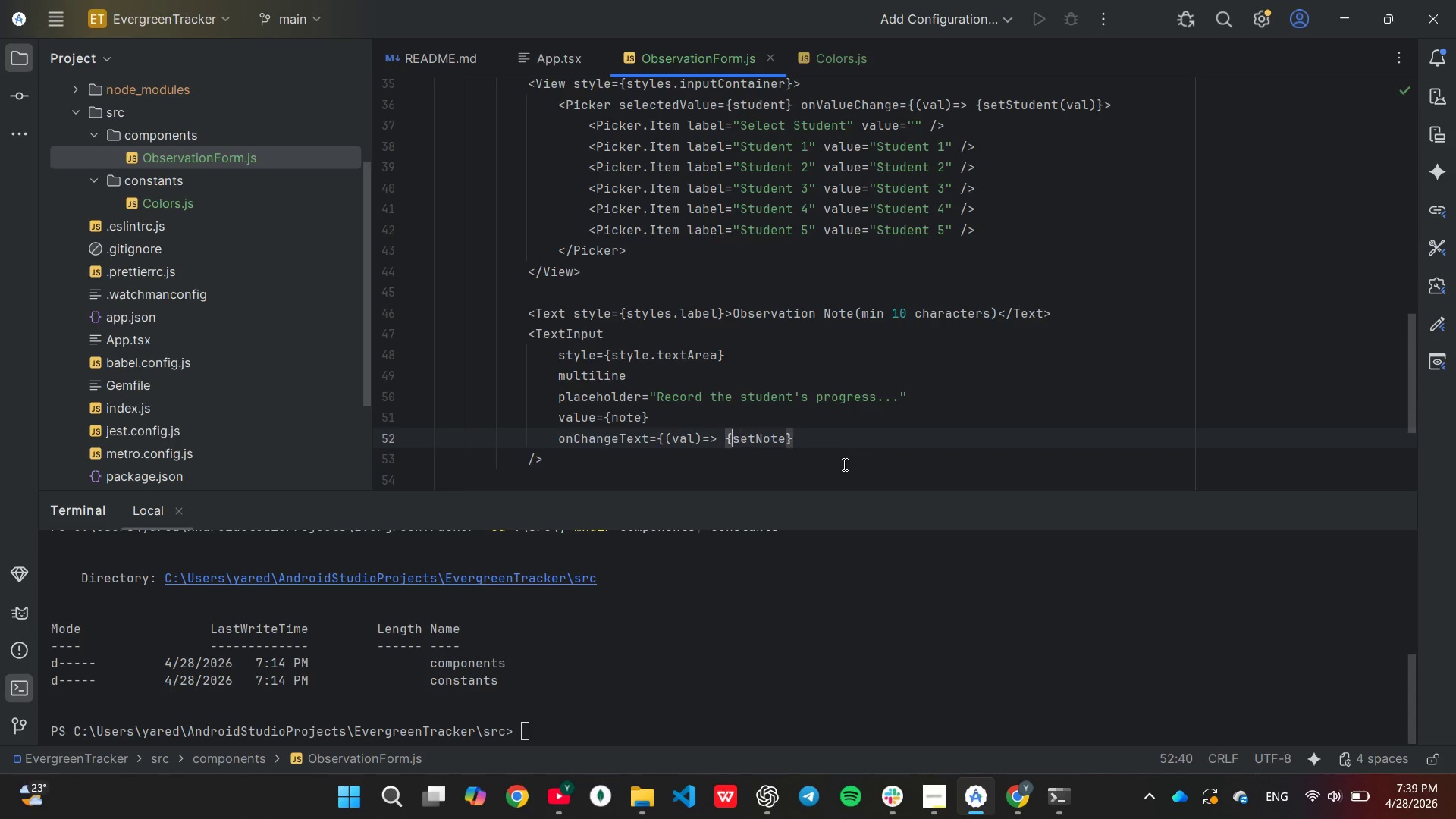 
key(ArrowLeft)
 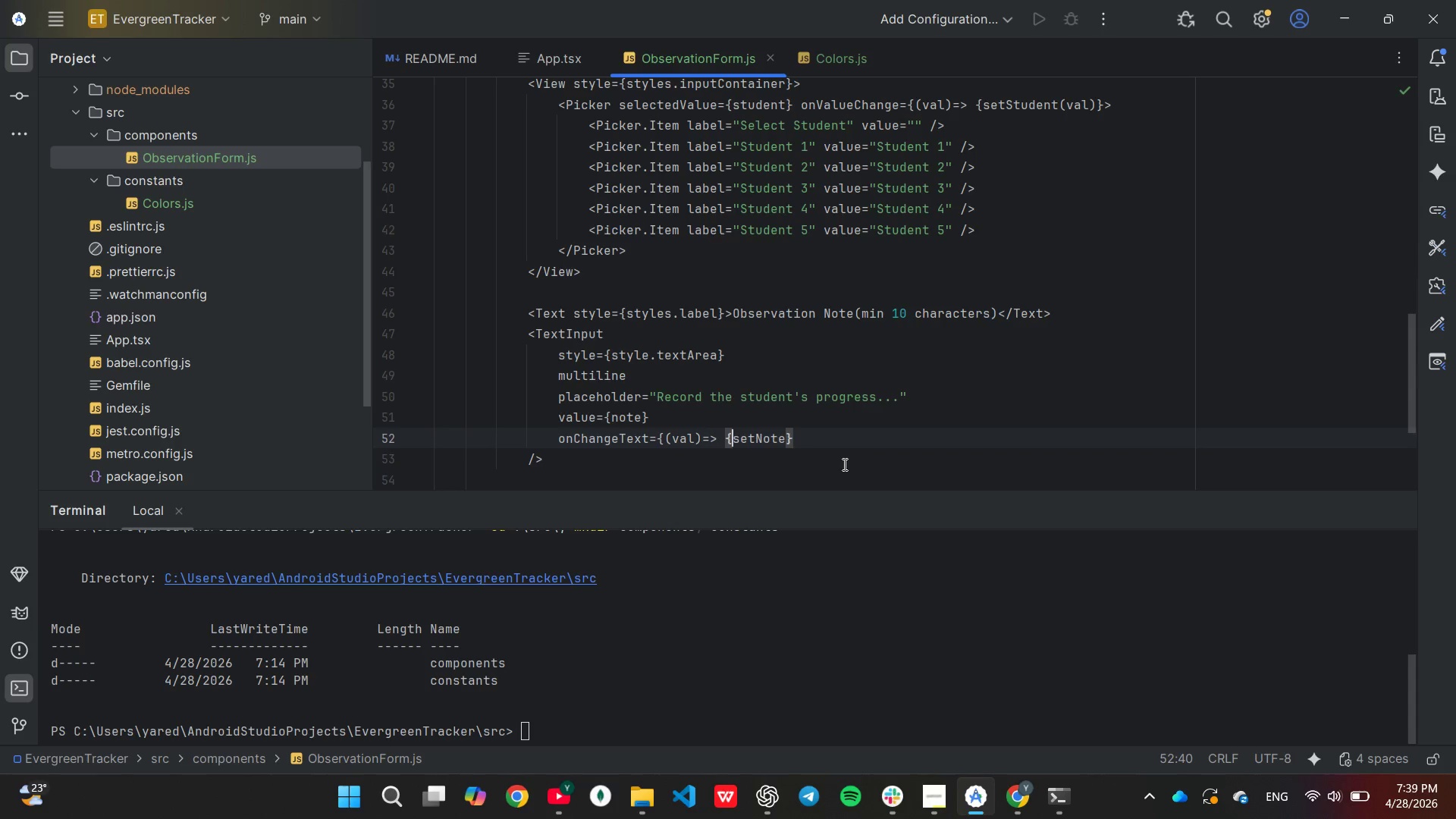 
hold_key(key=Backspace, duration=0.72)
 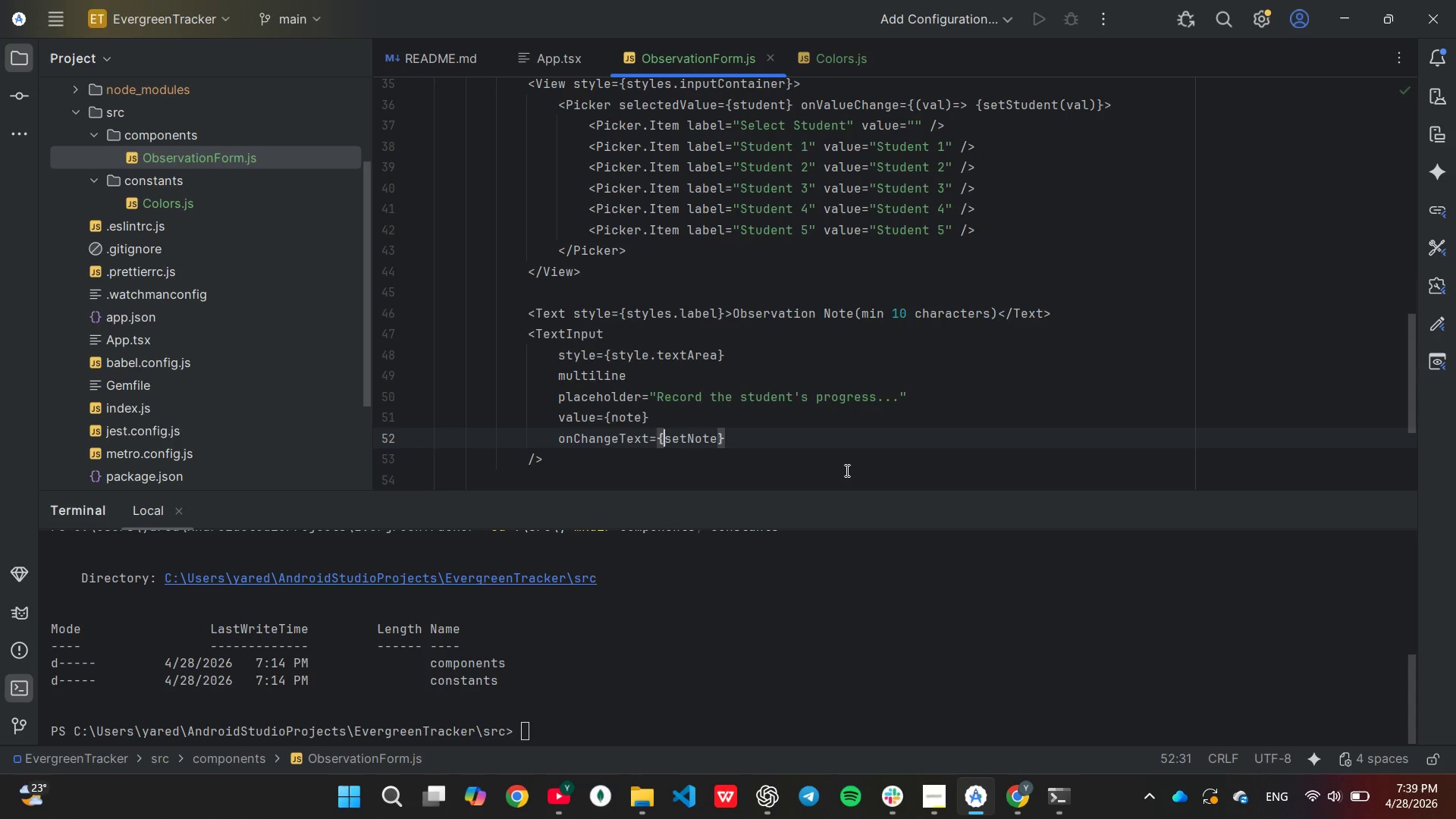 
hold_key(key=Backspace, duration=0.33)
 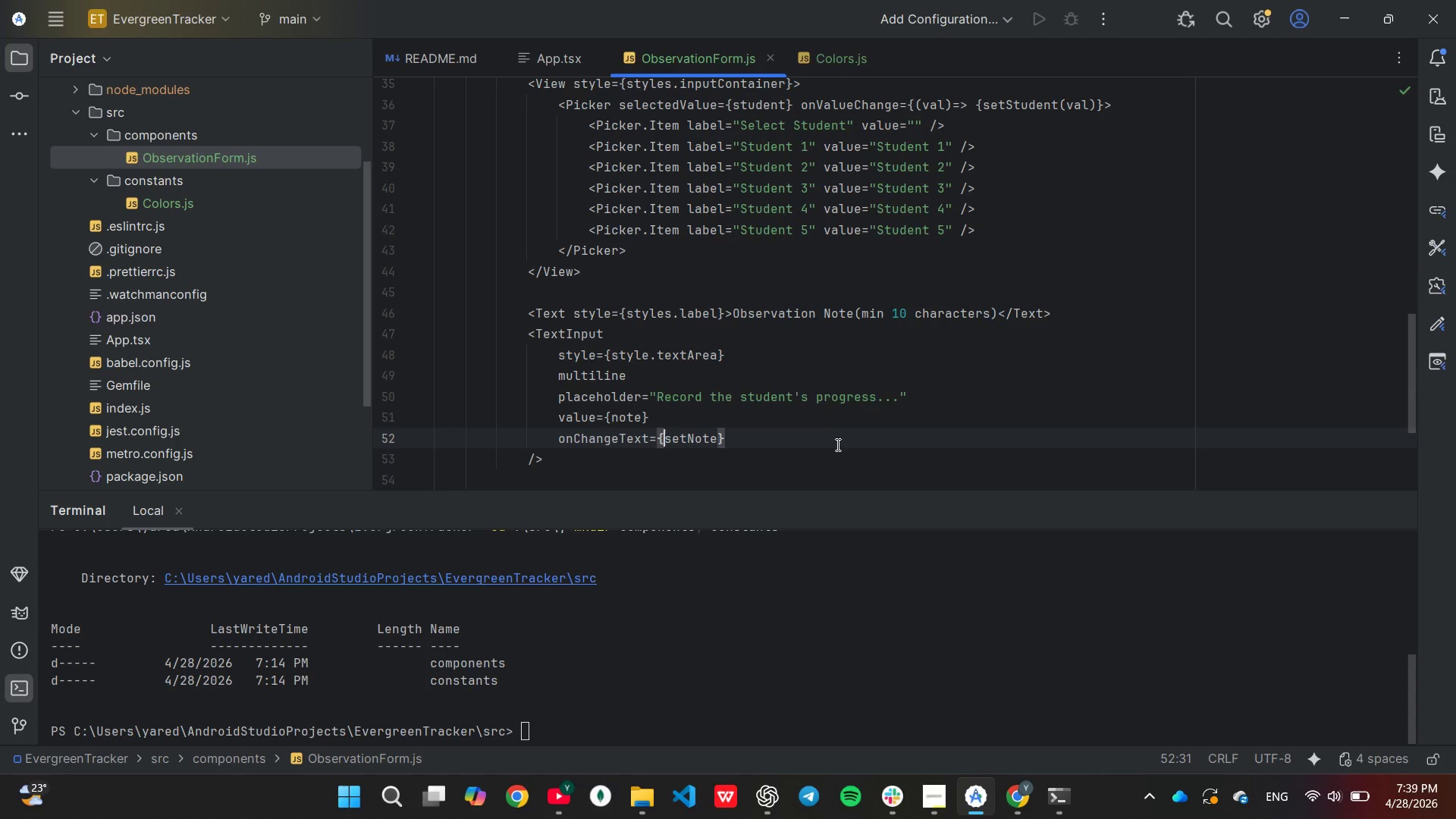 
left_click_drag(start_coordinate=[837, 453], to_coordinate=[849, 472])
 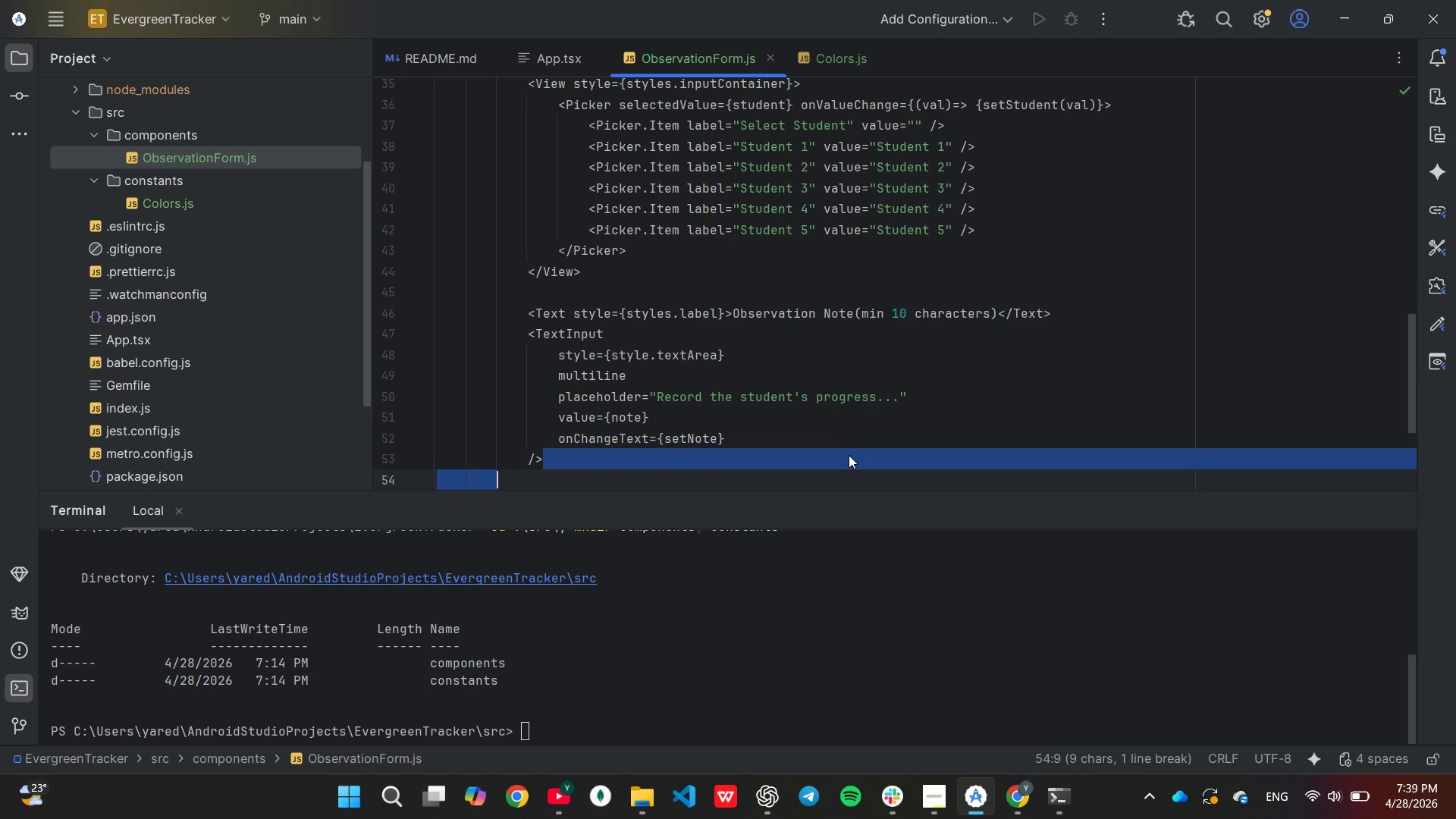 
left_click([849, 455])
 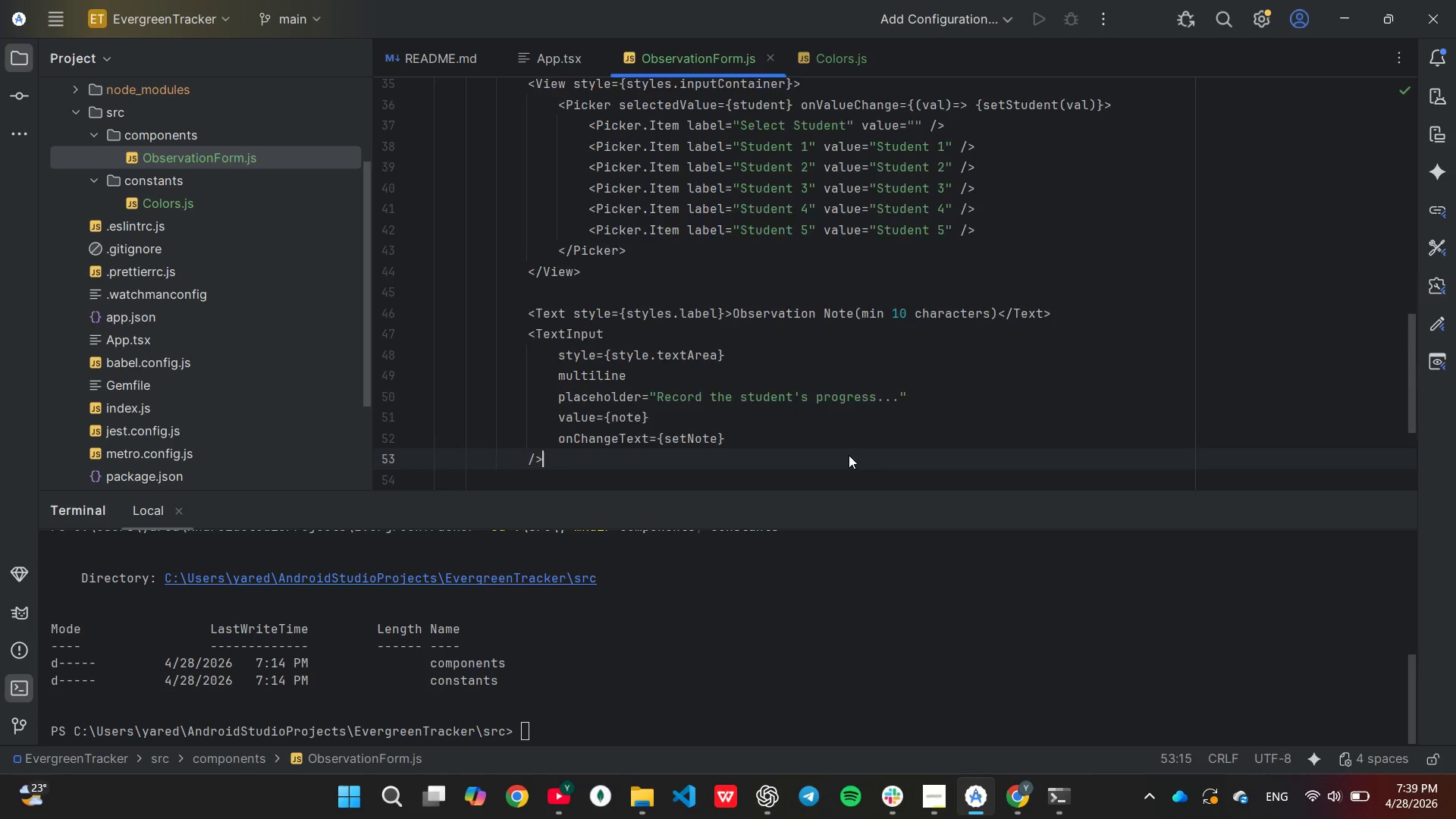 
scroll: coordinate [849, 455], scroll_direction: down, amount: 3.0
 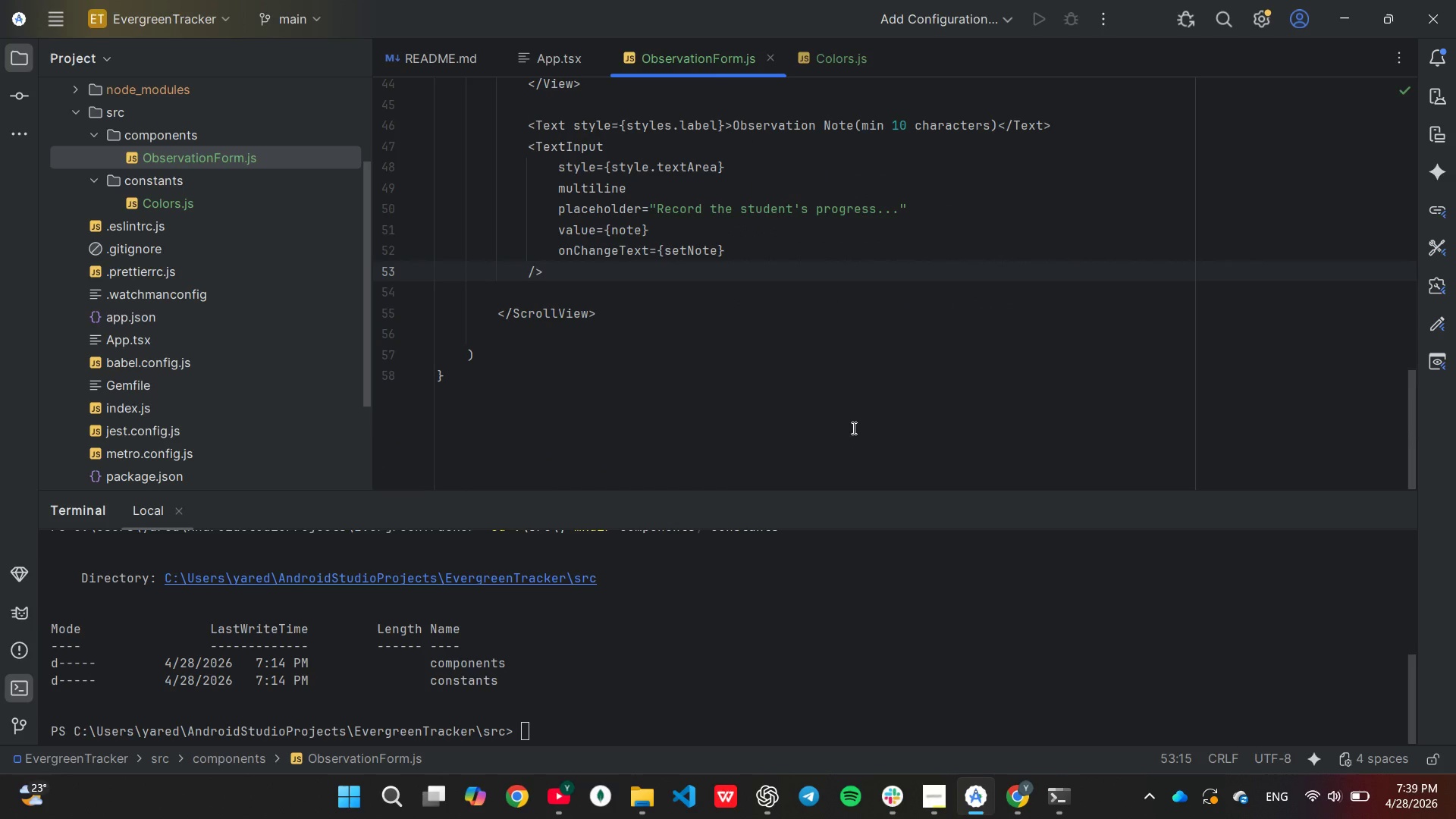 
key(Enter)
 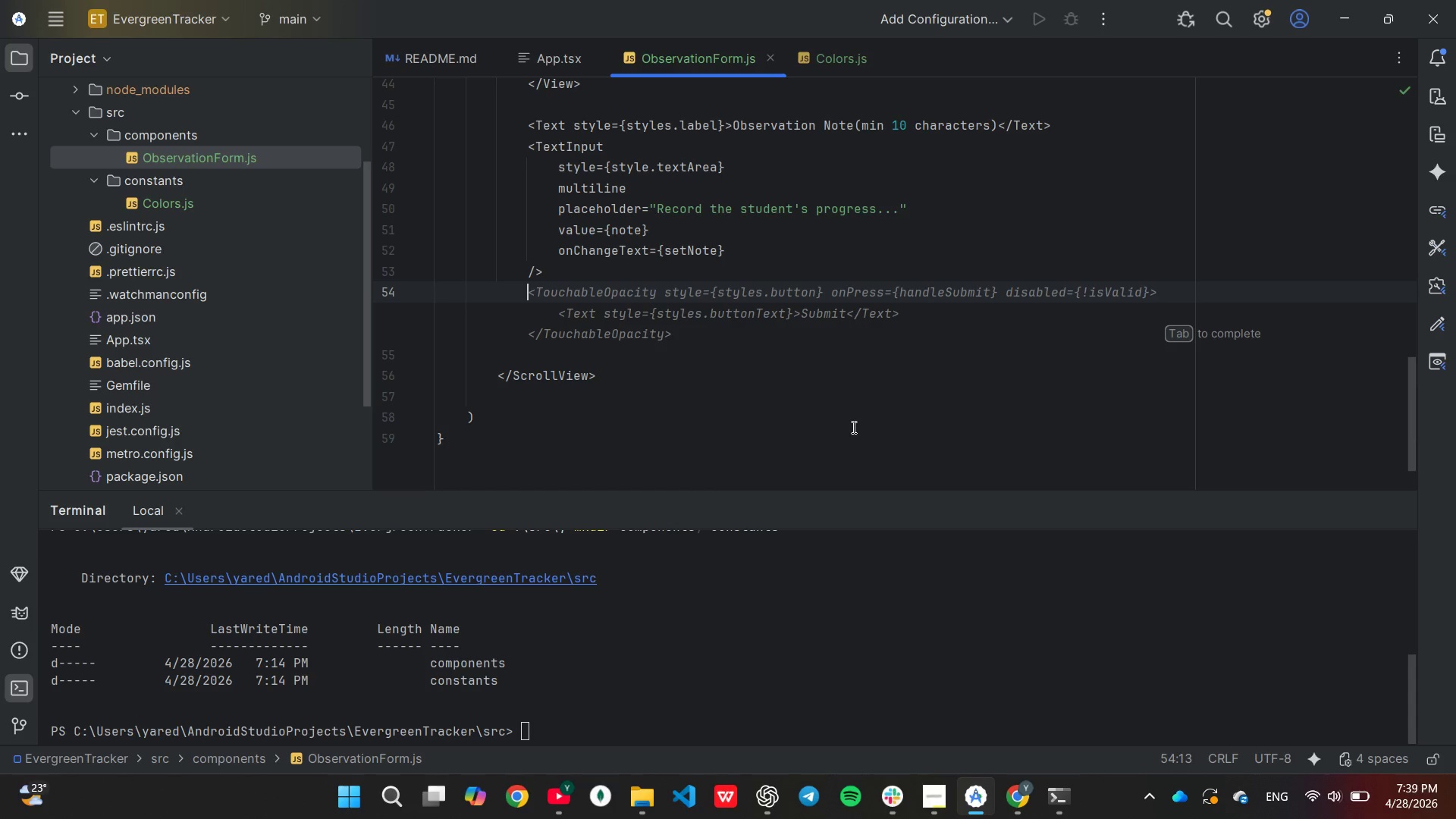 
wait(6.48)
 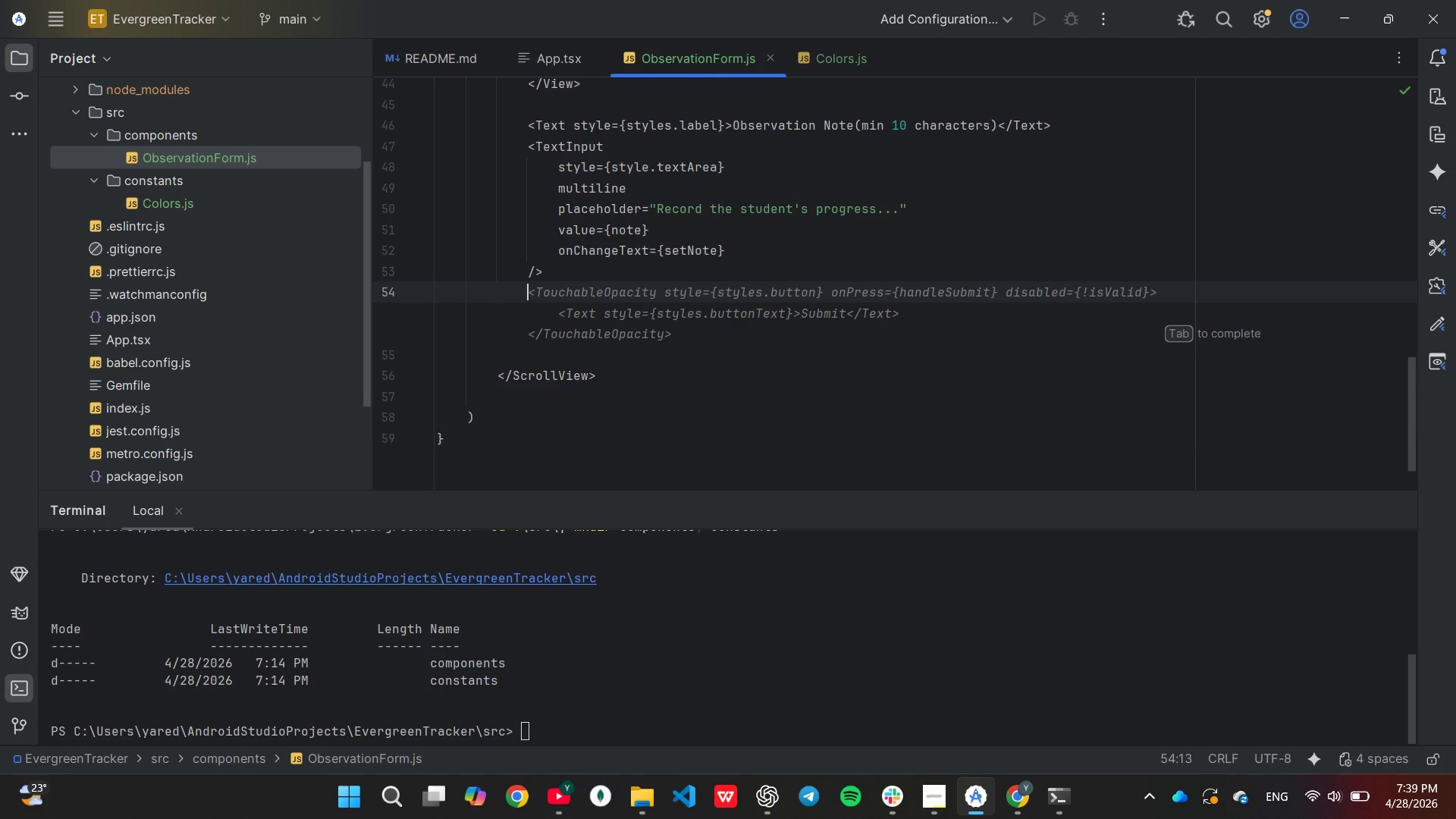 
key(Tab)
 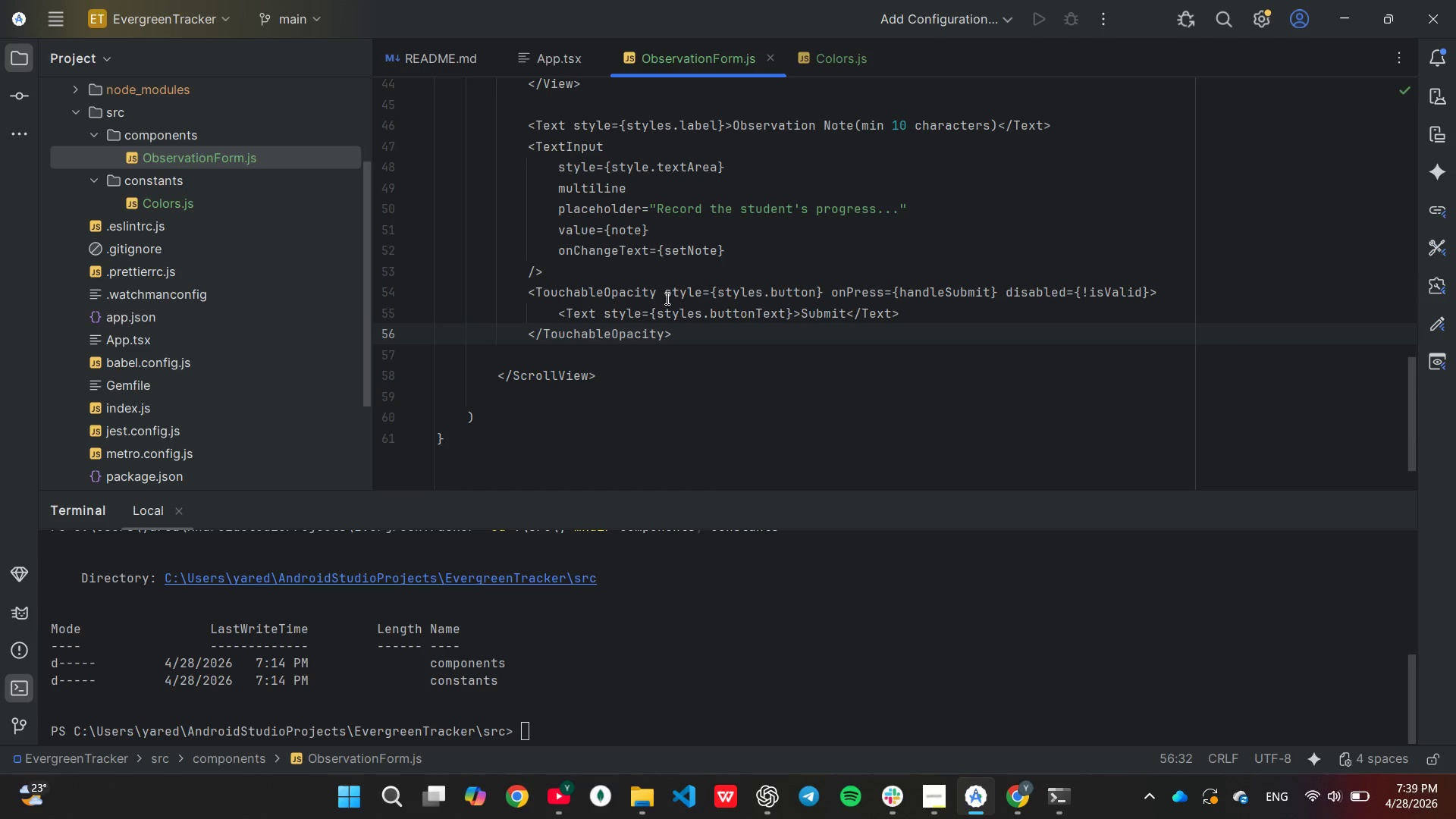 
key(Enter)
 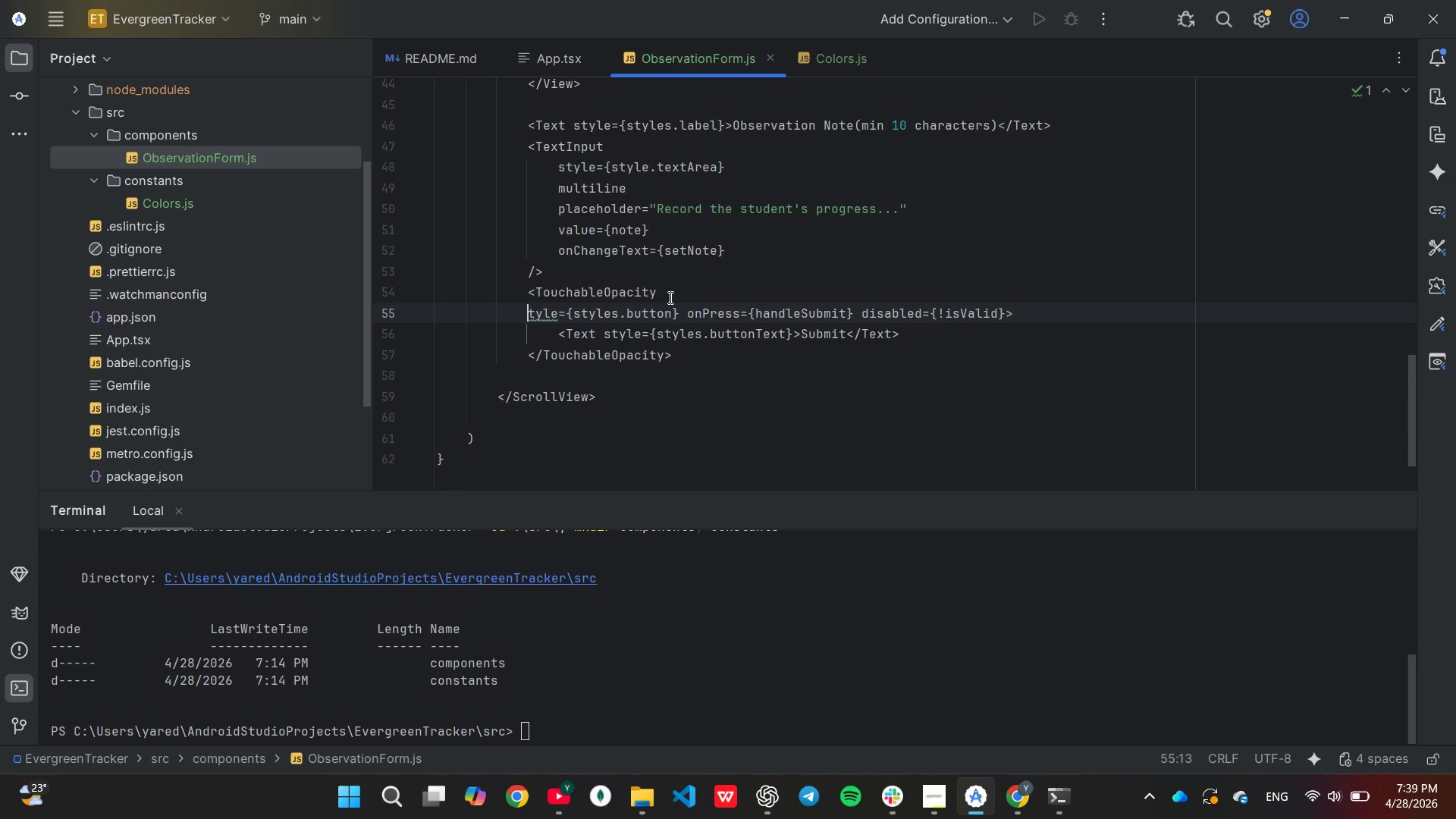 
key(Tab)
 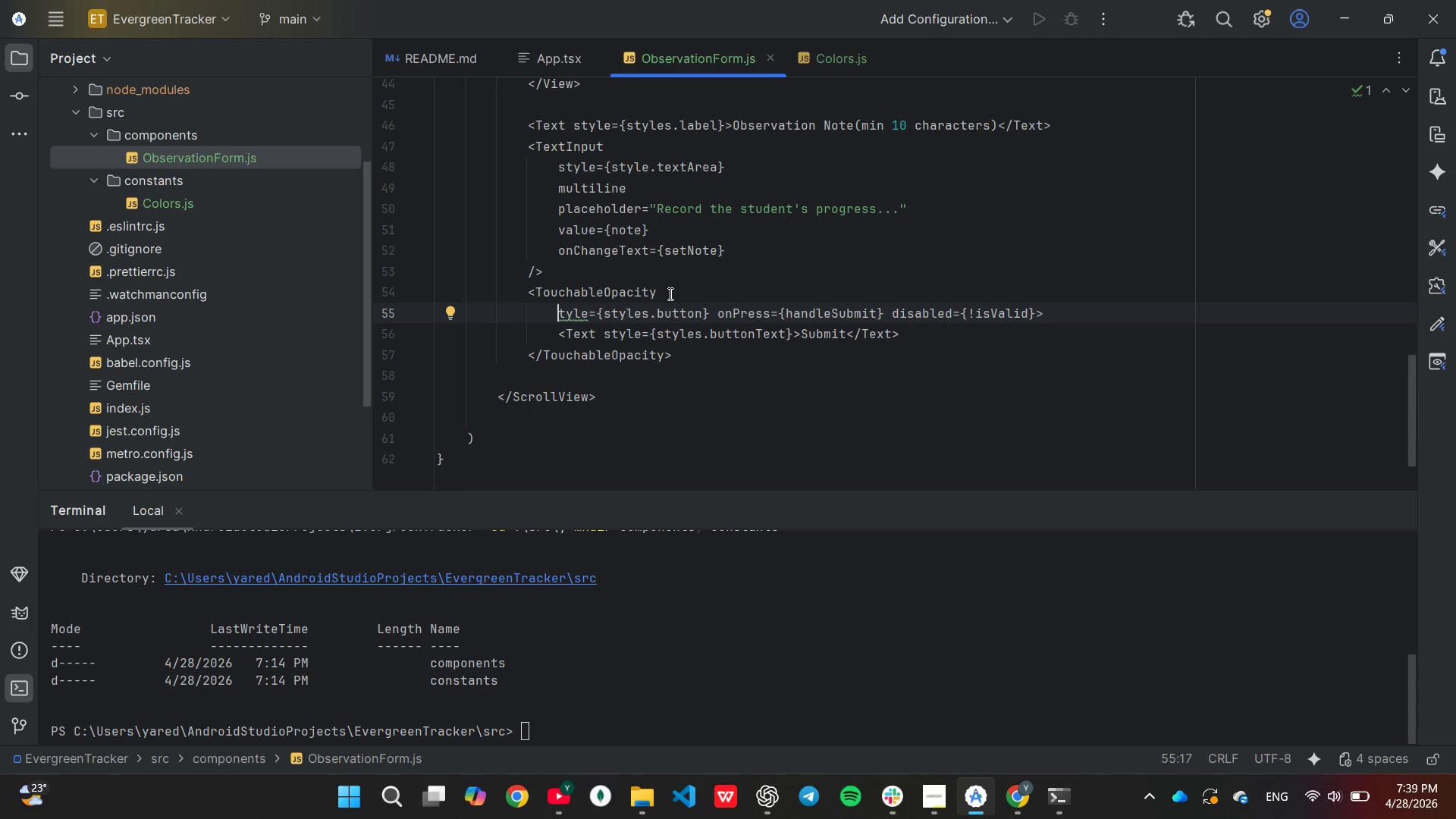 
key(S)
 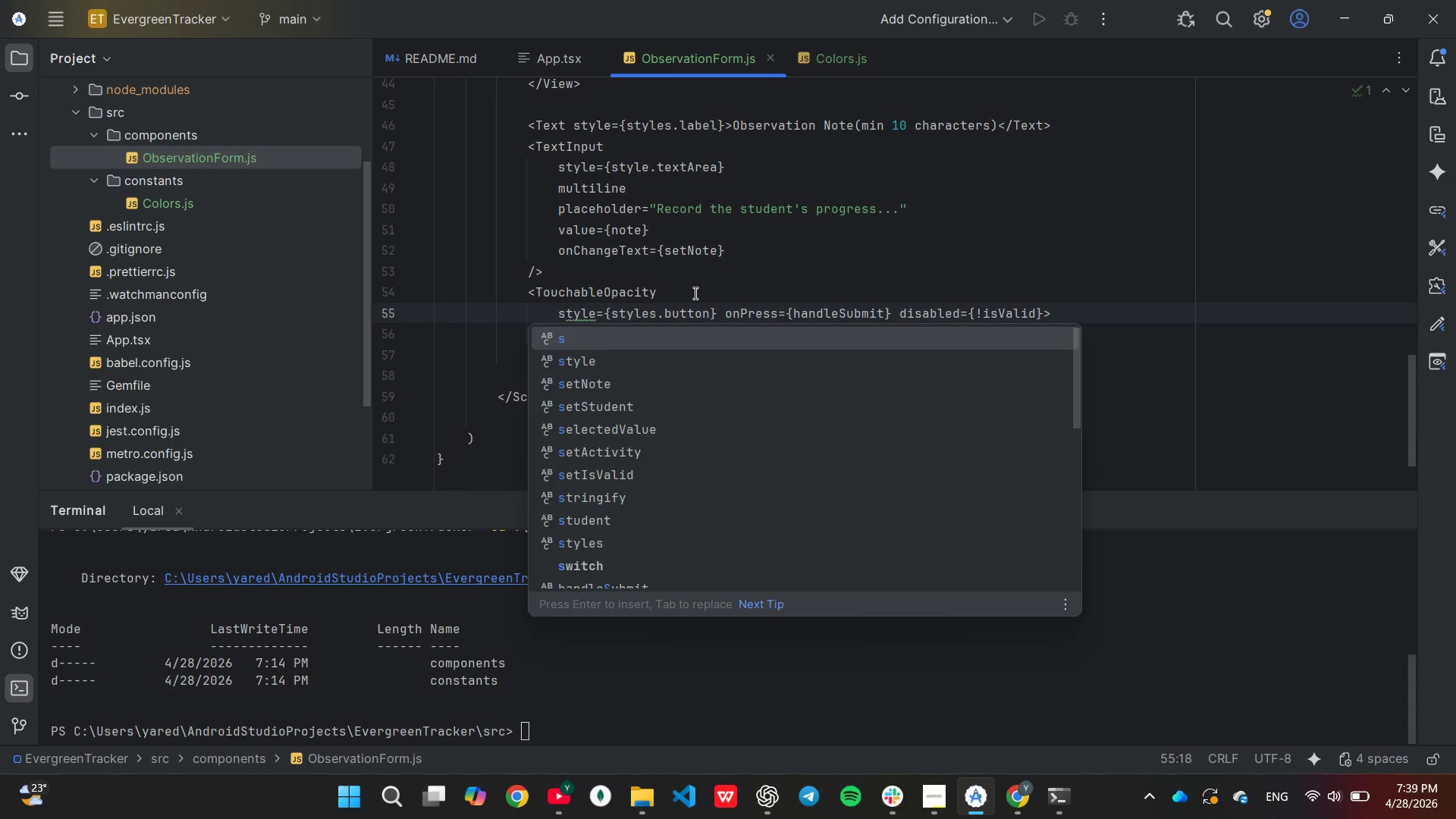 
left_click([694, 293])
 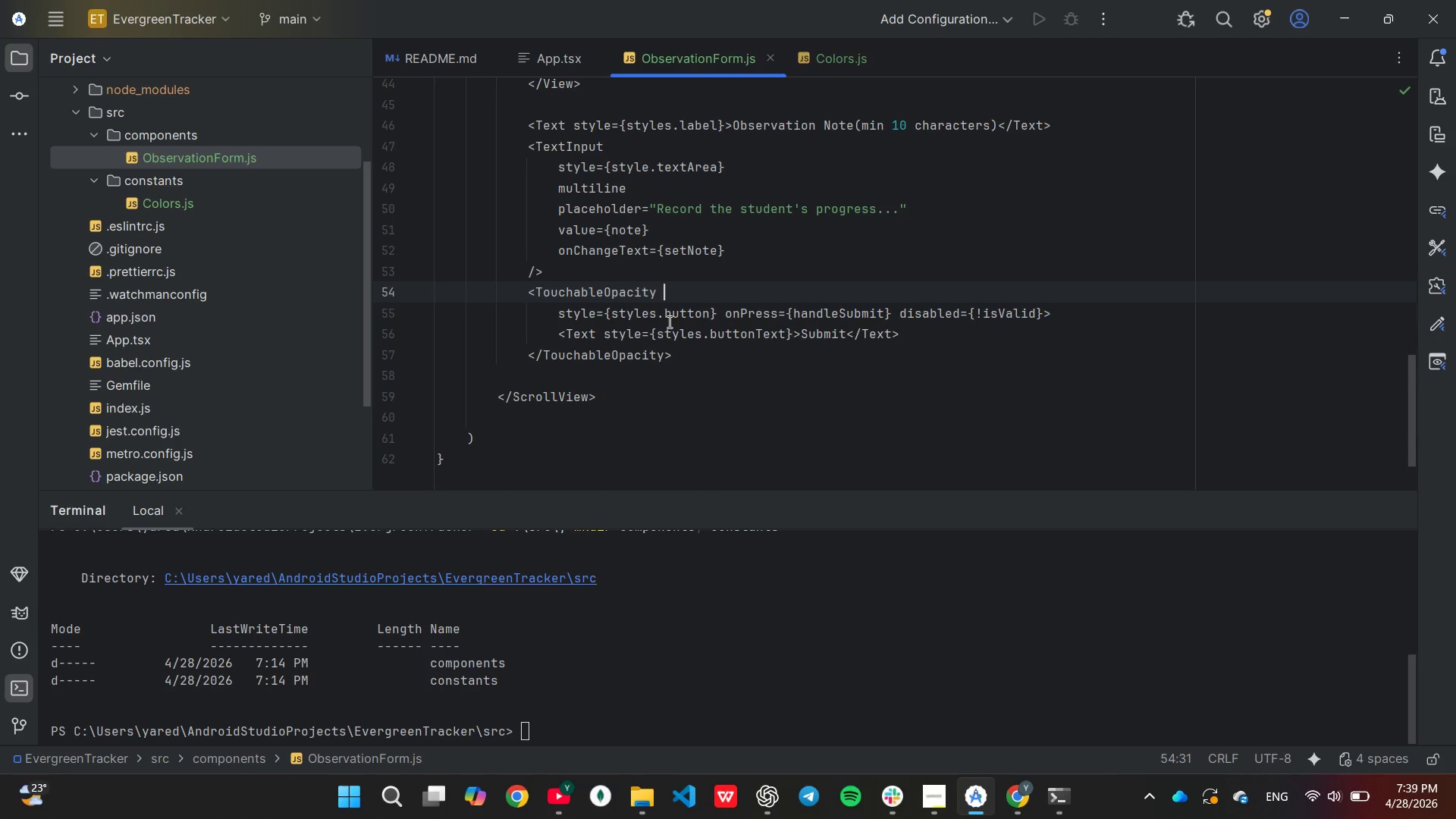 
wait(8.88)
 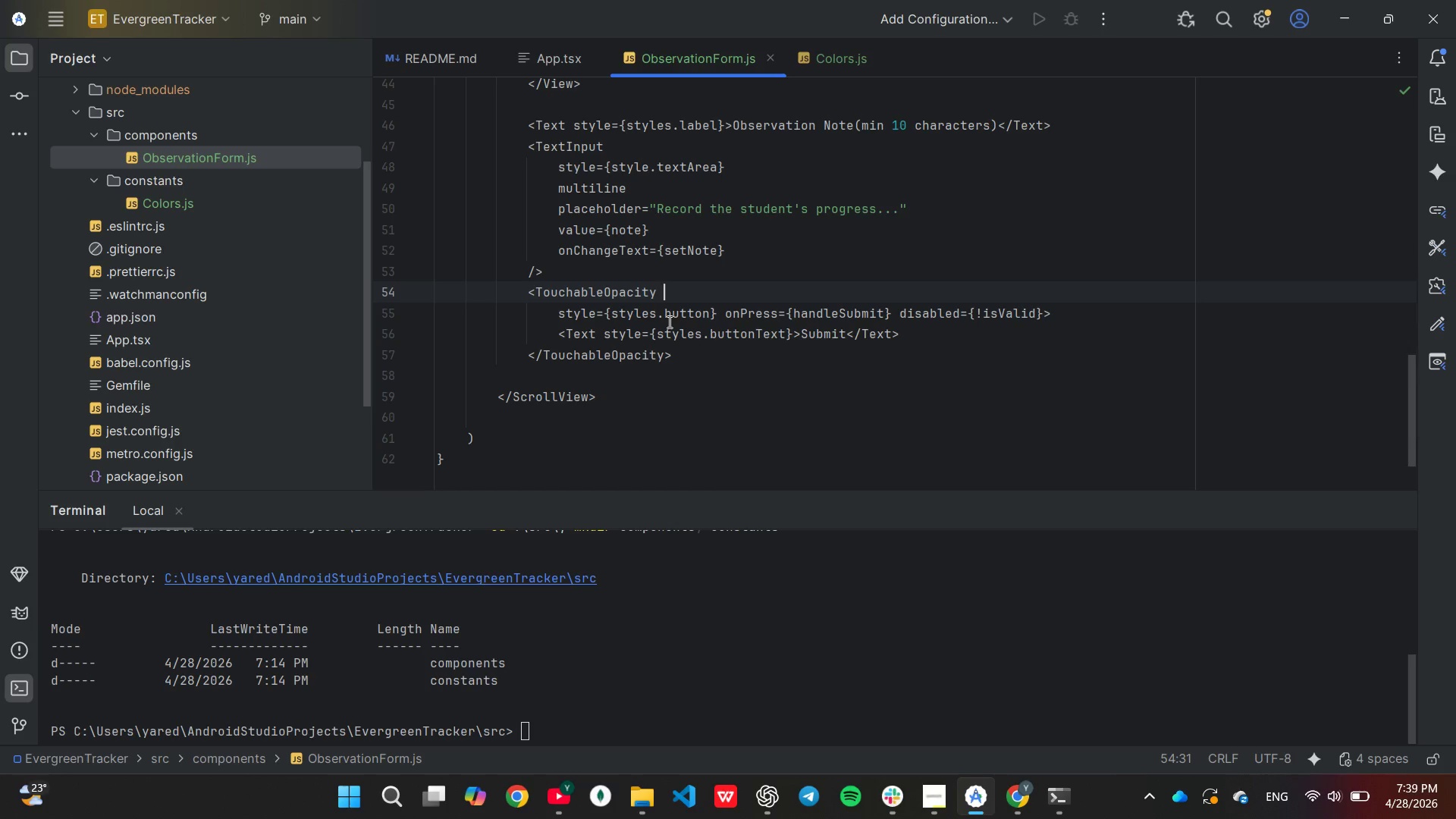 
left_click([723, 312])
 